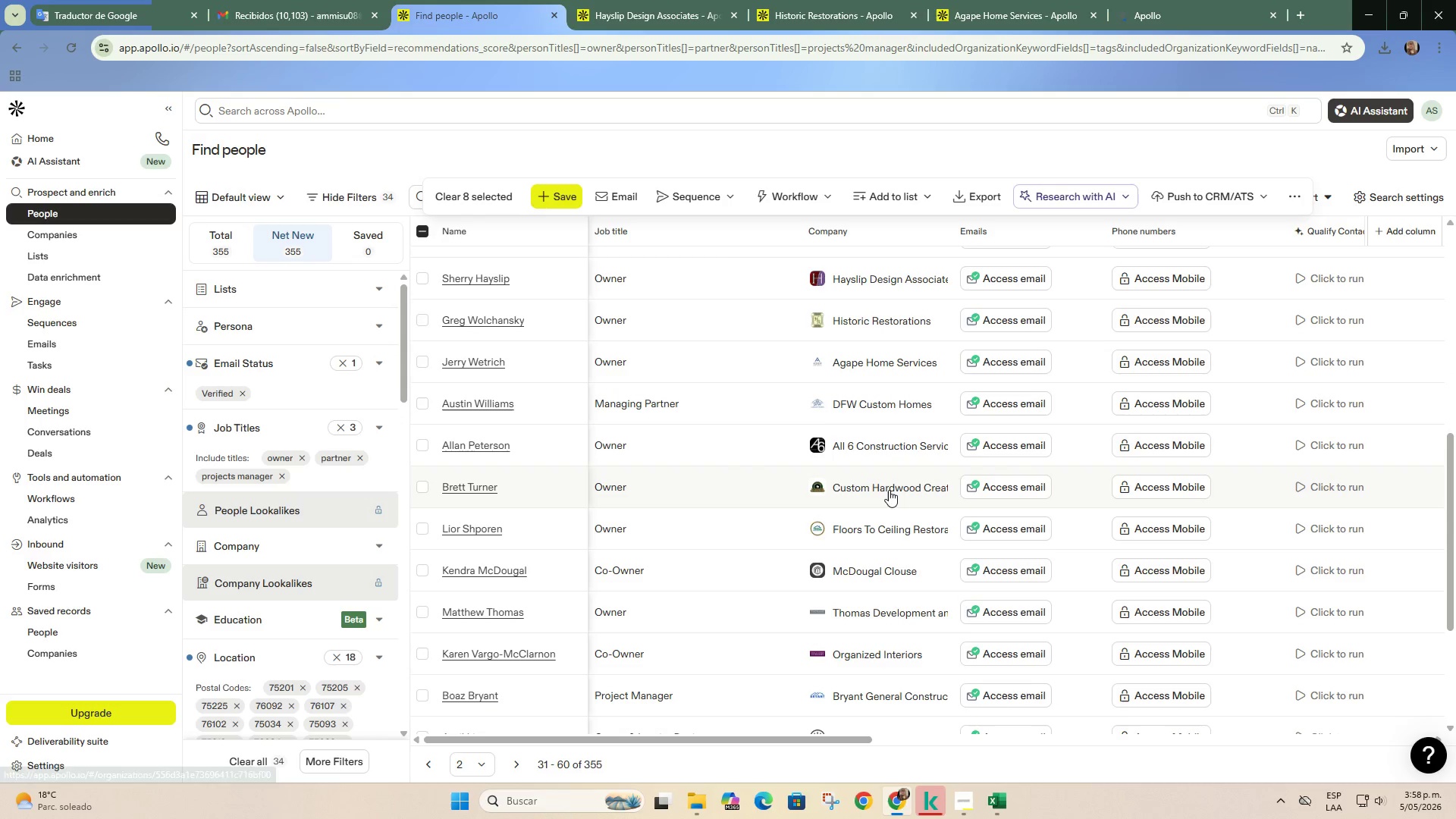 
right_click([889, 490])
 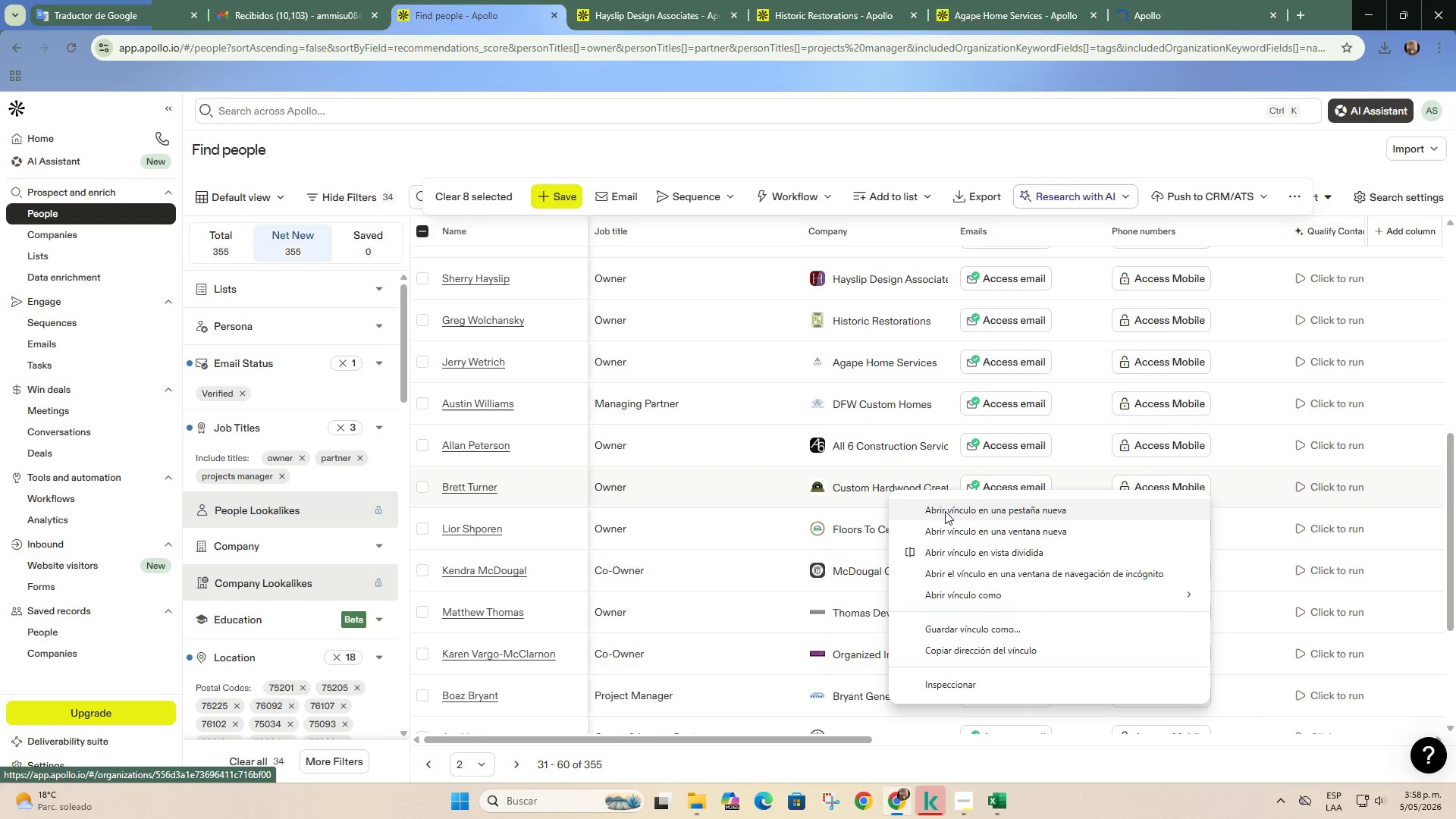 
left_click([945, 514])
 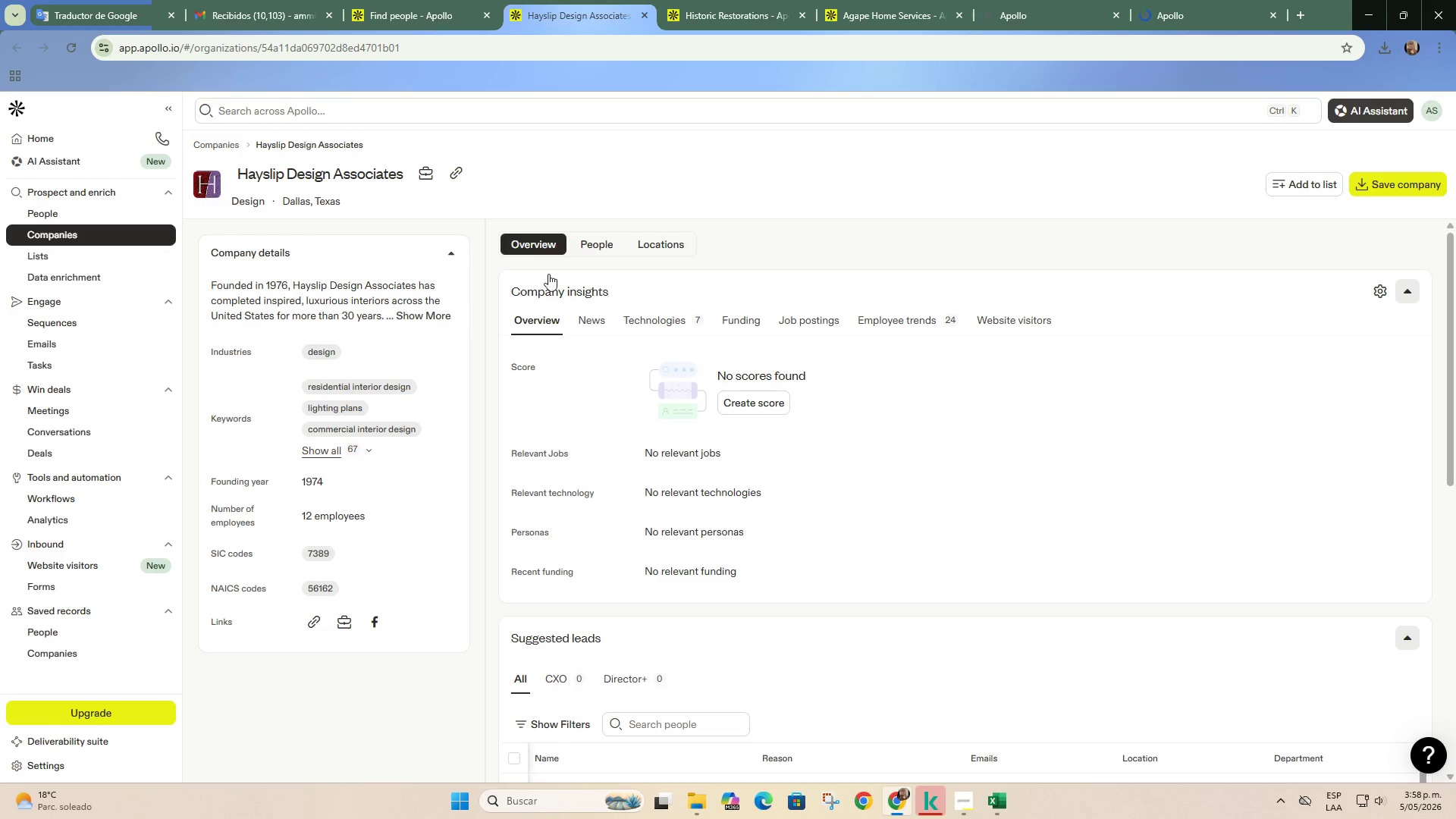 
left_click([459, 174])
 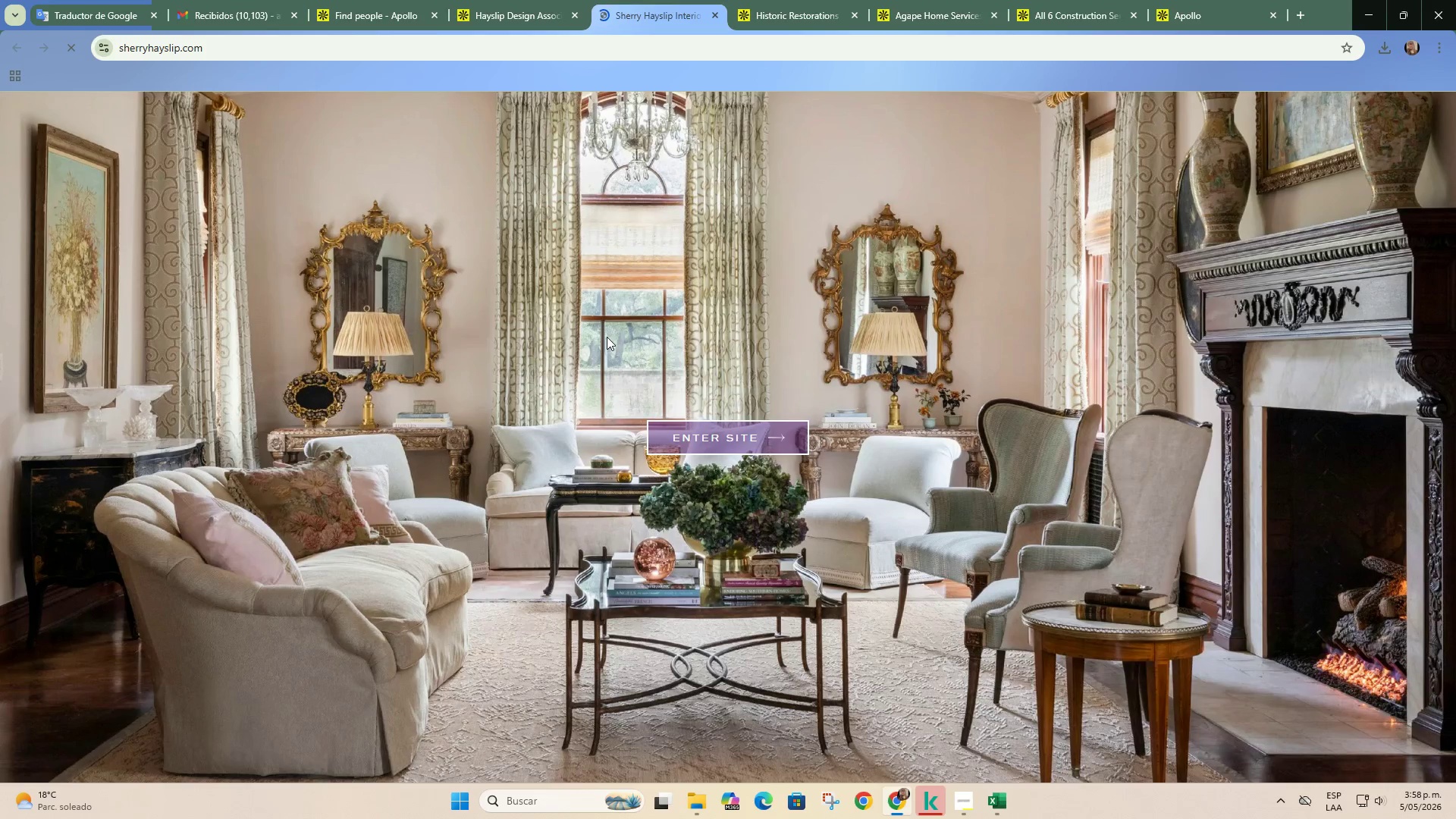 
scroll: coordinate [629, 438], scroll_direction: down, amount: 5.0
 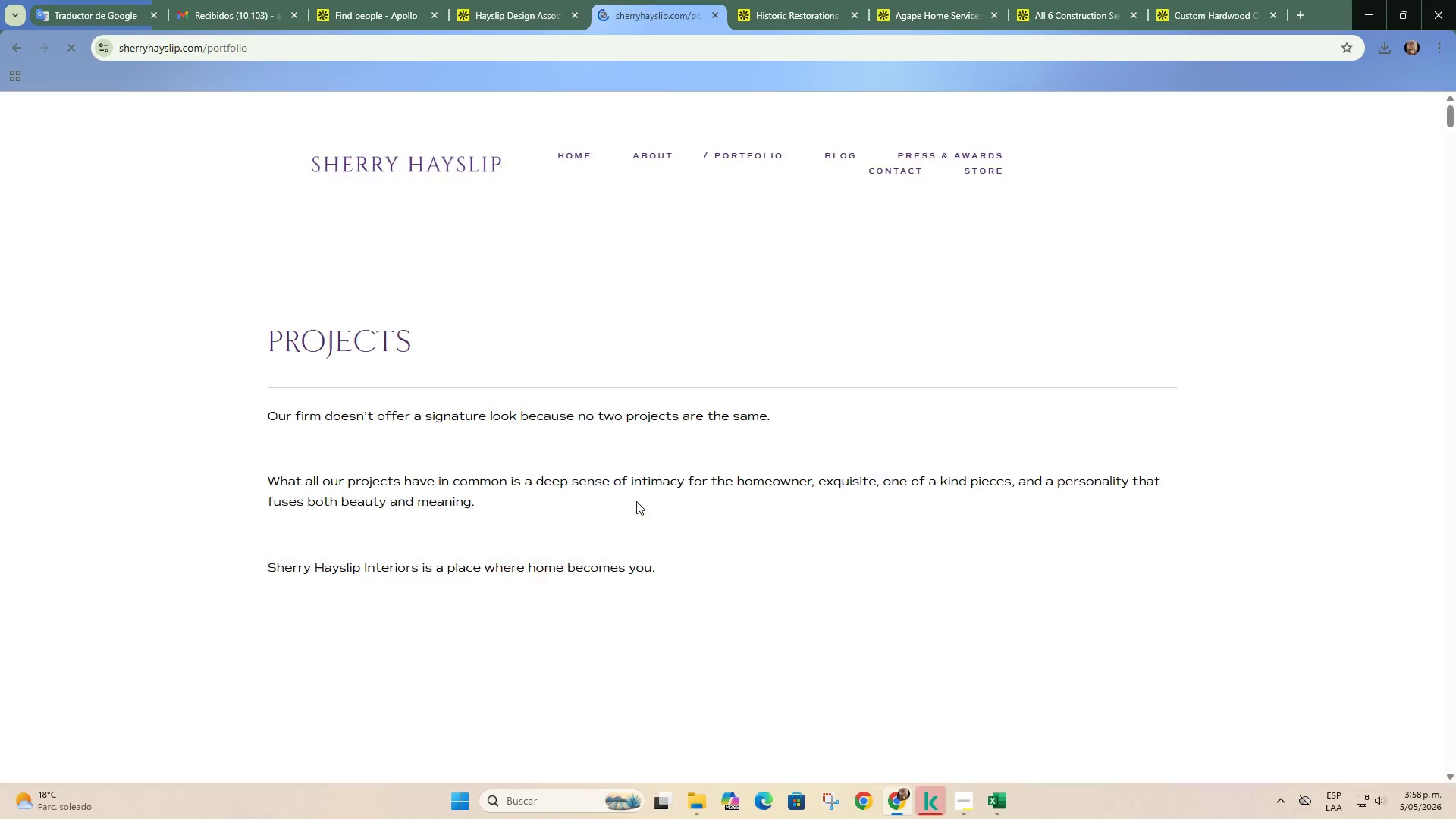 
scroll: coordinate [636, 501], scroll_direction: up, amount: 1.0
 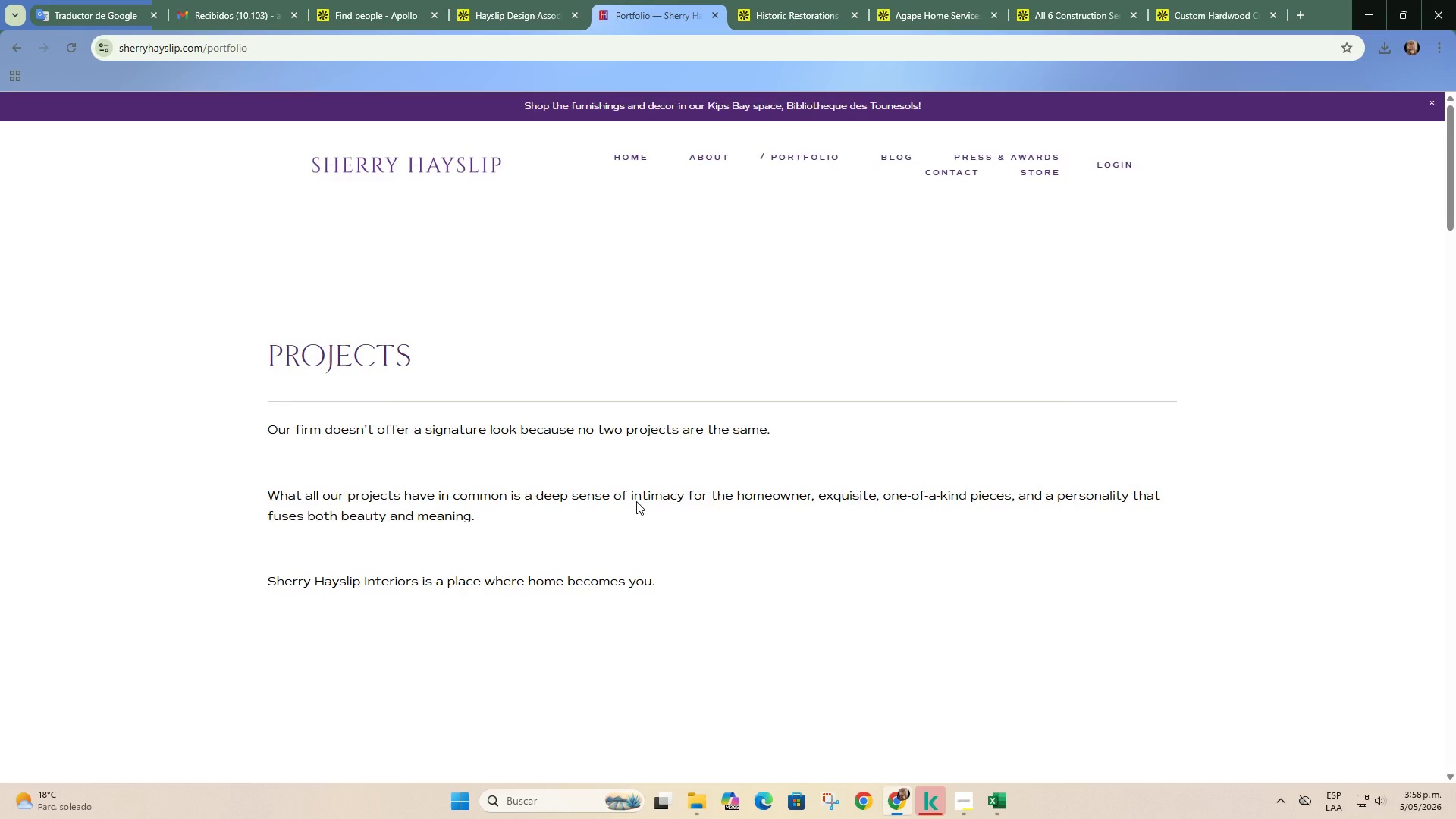 
scroll: coordinate [636, 497], scroll_direction: down, amount: 6.0
 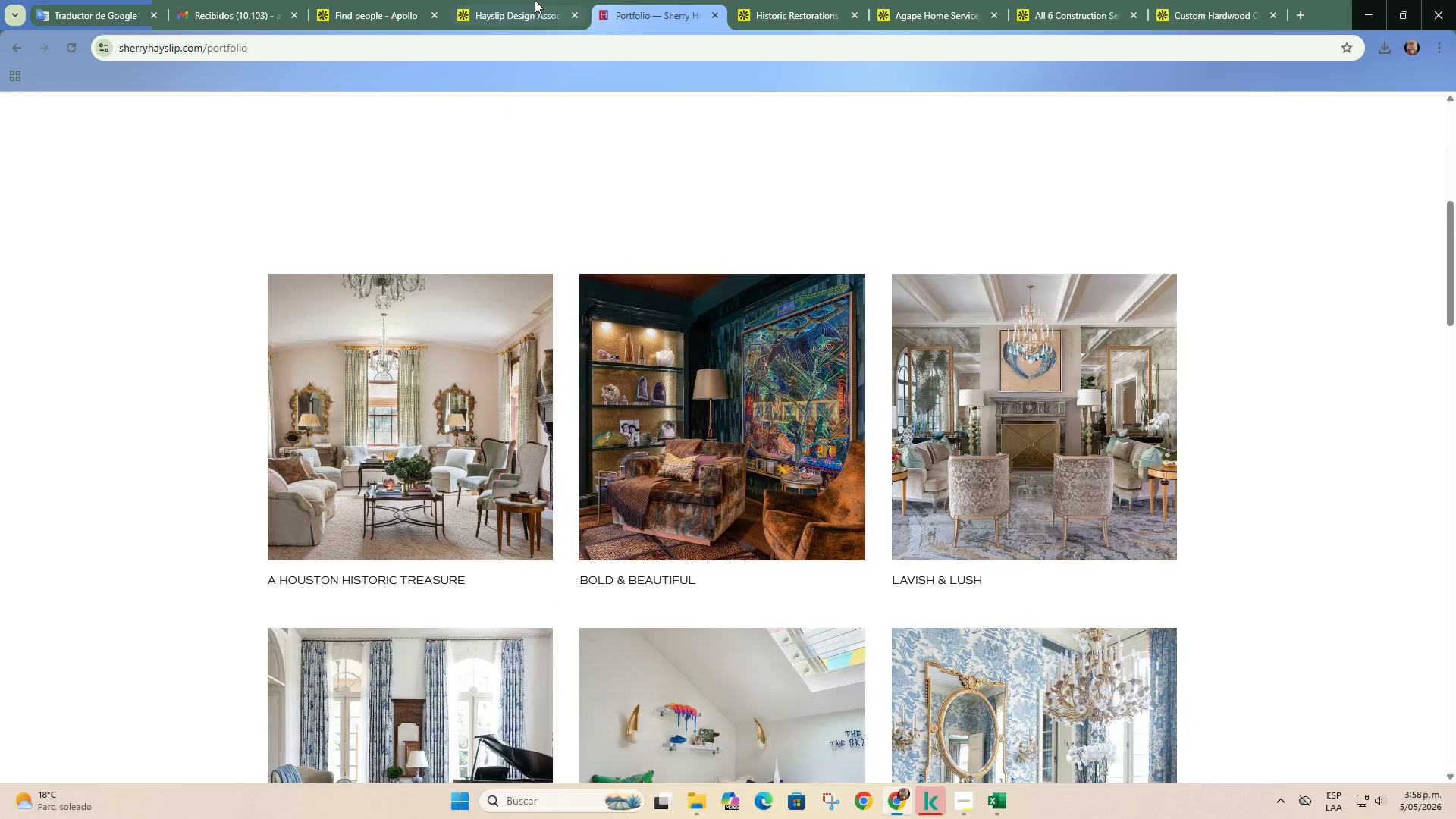 
left_click([535, 0])
 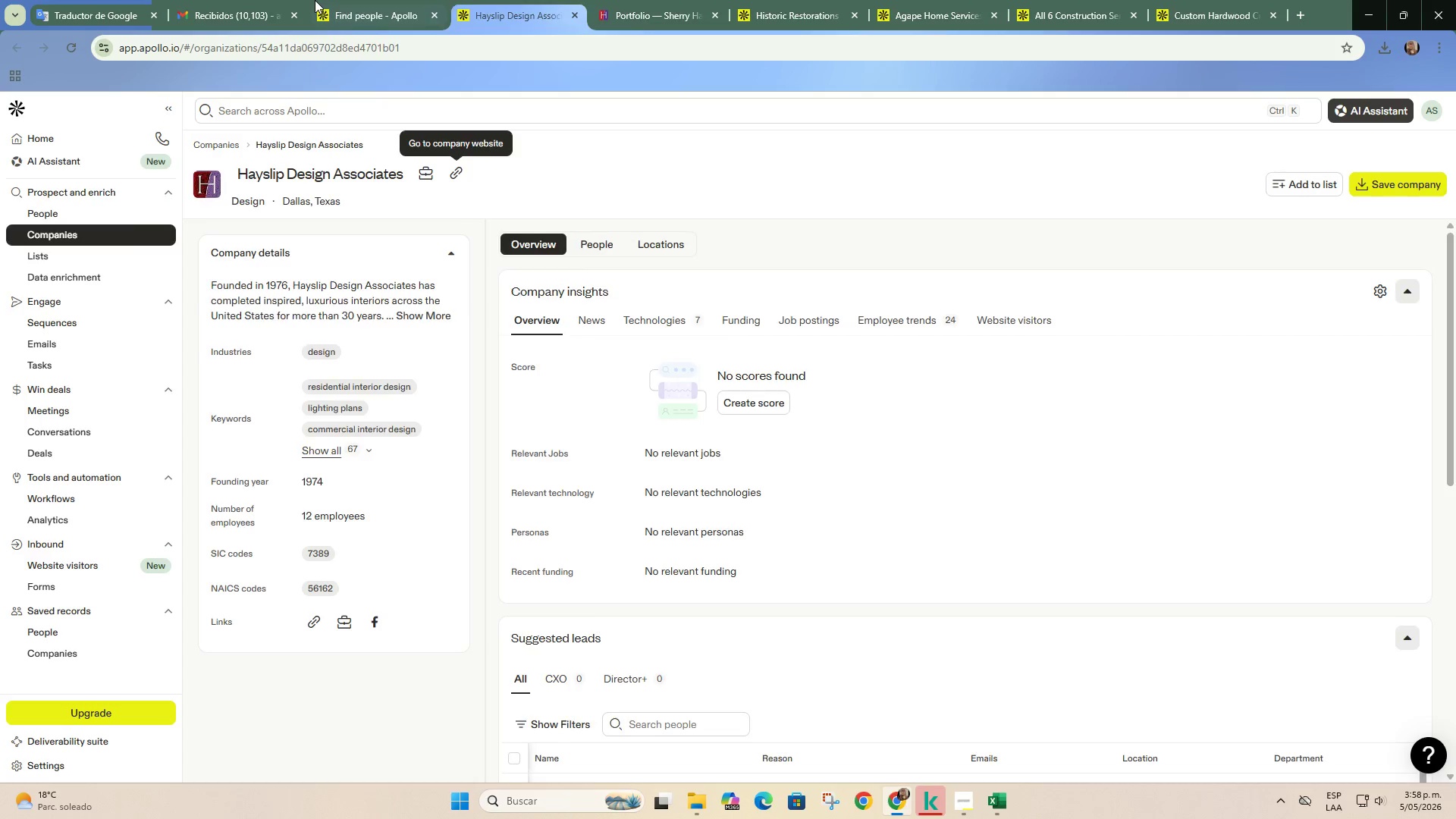 
left_click([315, 0])
 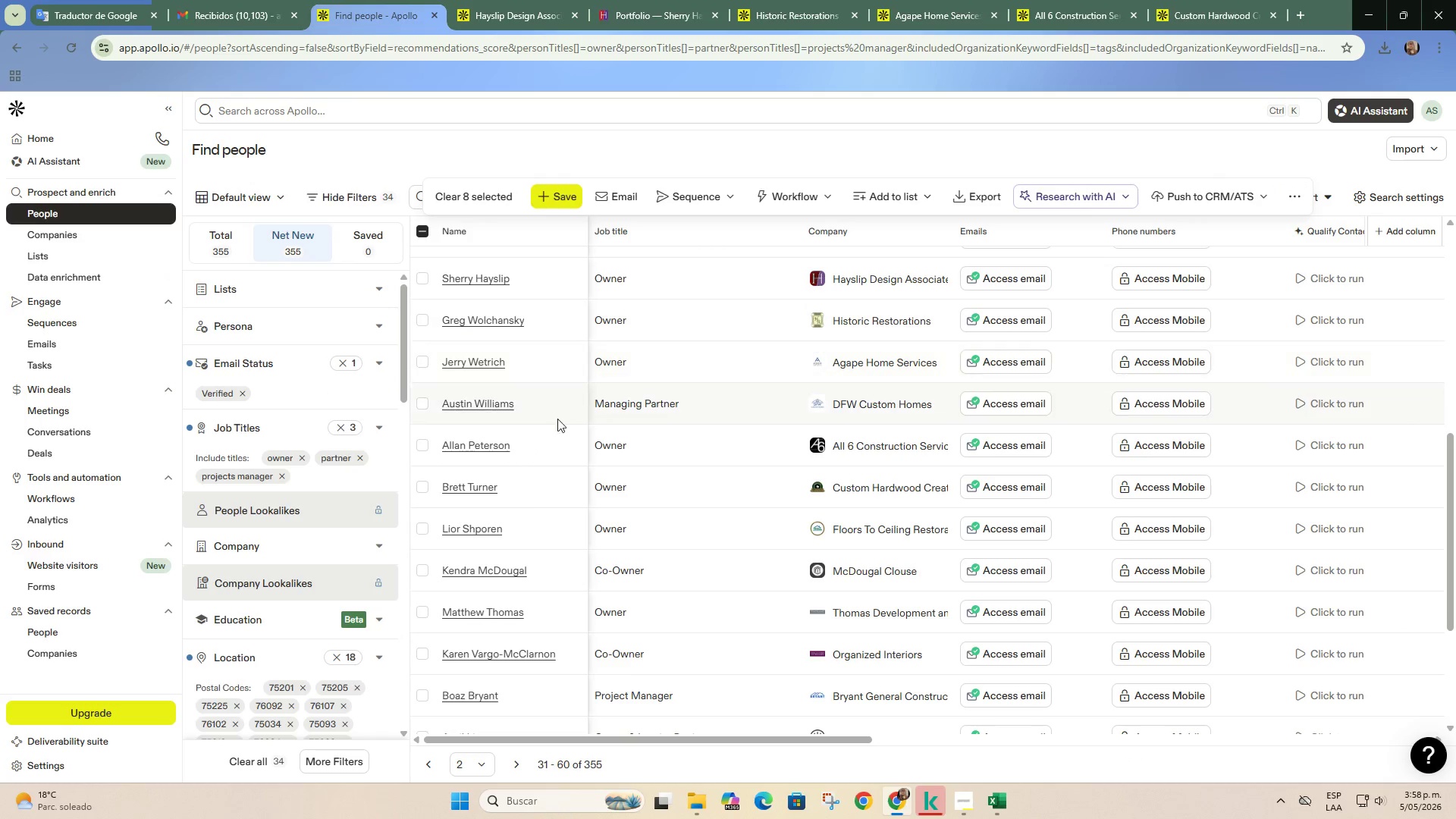 
scroll: coordinate [562, 429], scroll_direction: up, amount: 2.0
 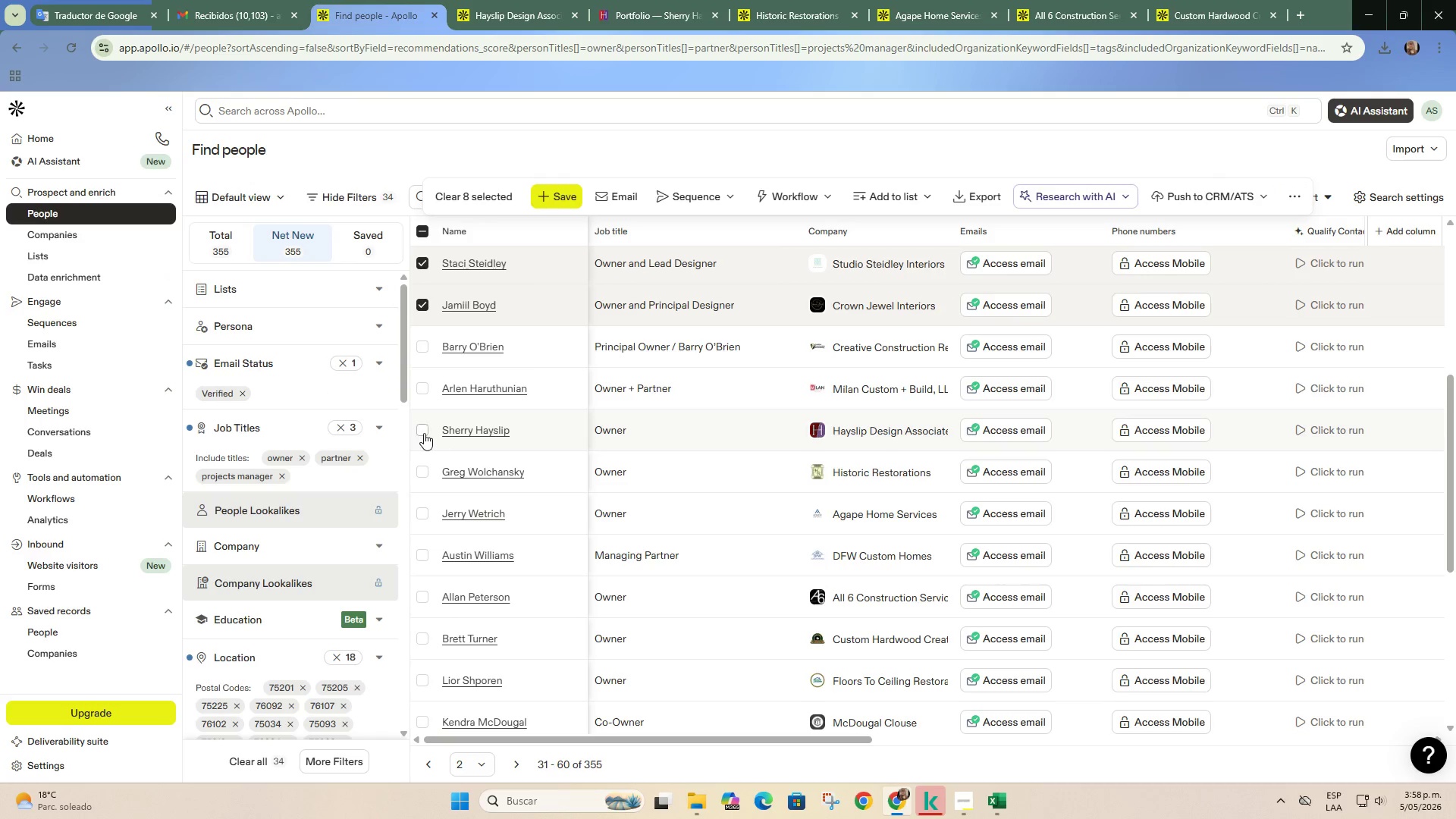 
left_click([419, 430])
 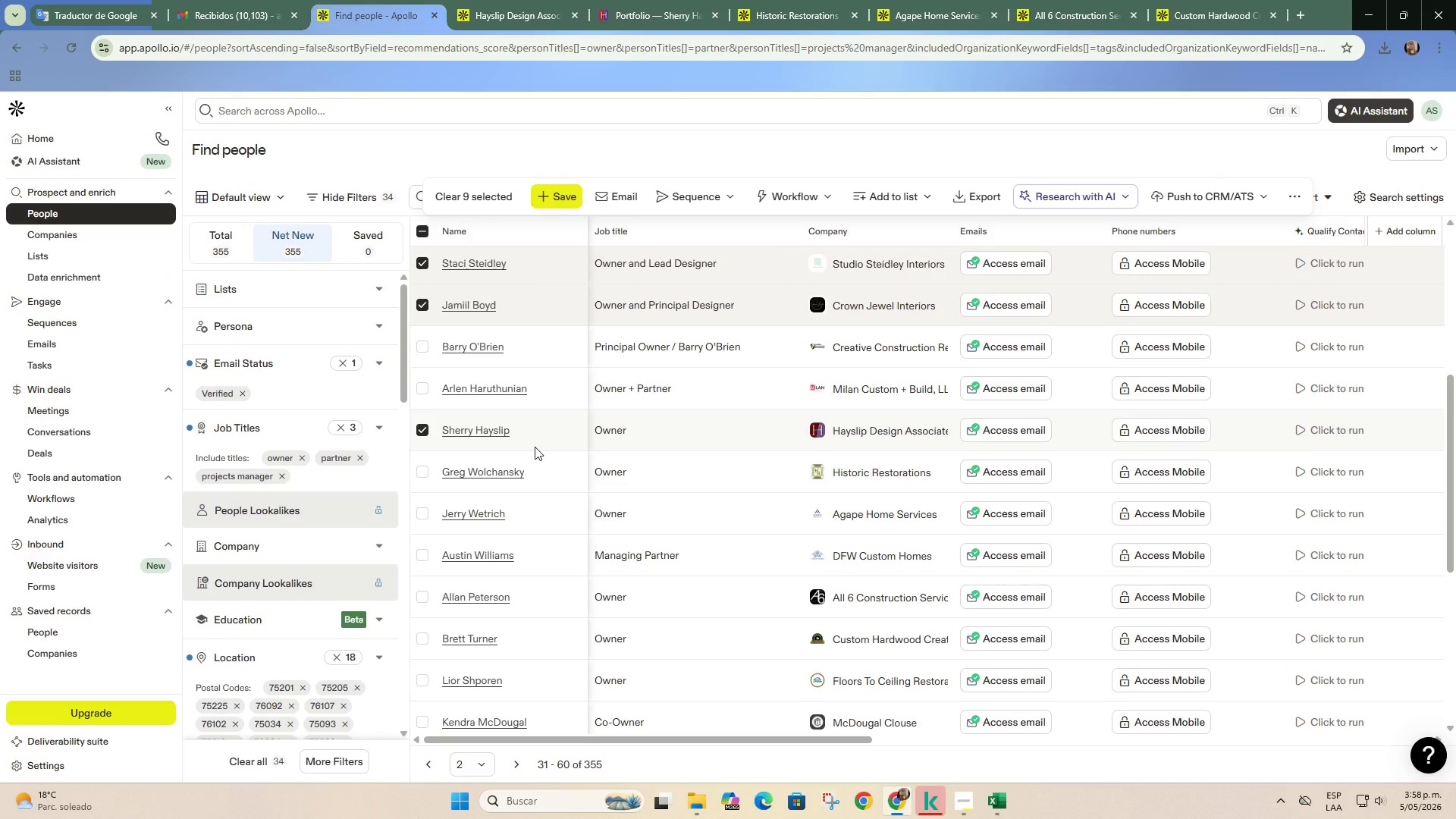 
scroll: coordinate [535, 447], scroll_direction: down, amount: 1.0
 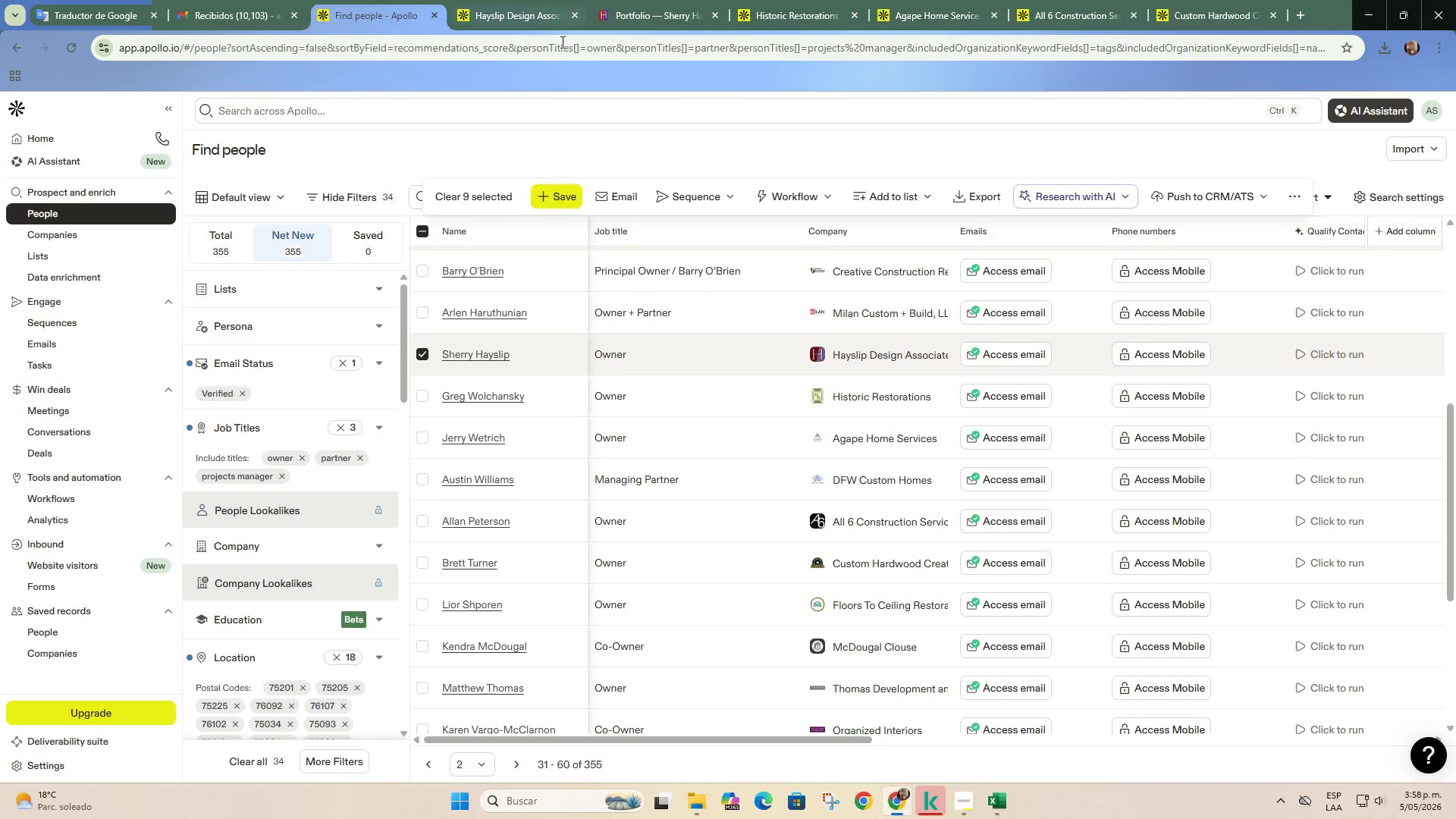 
left_click([535, 0])
 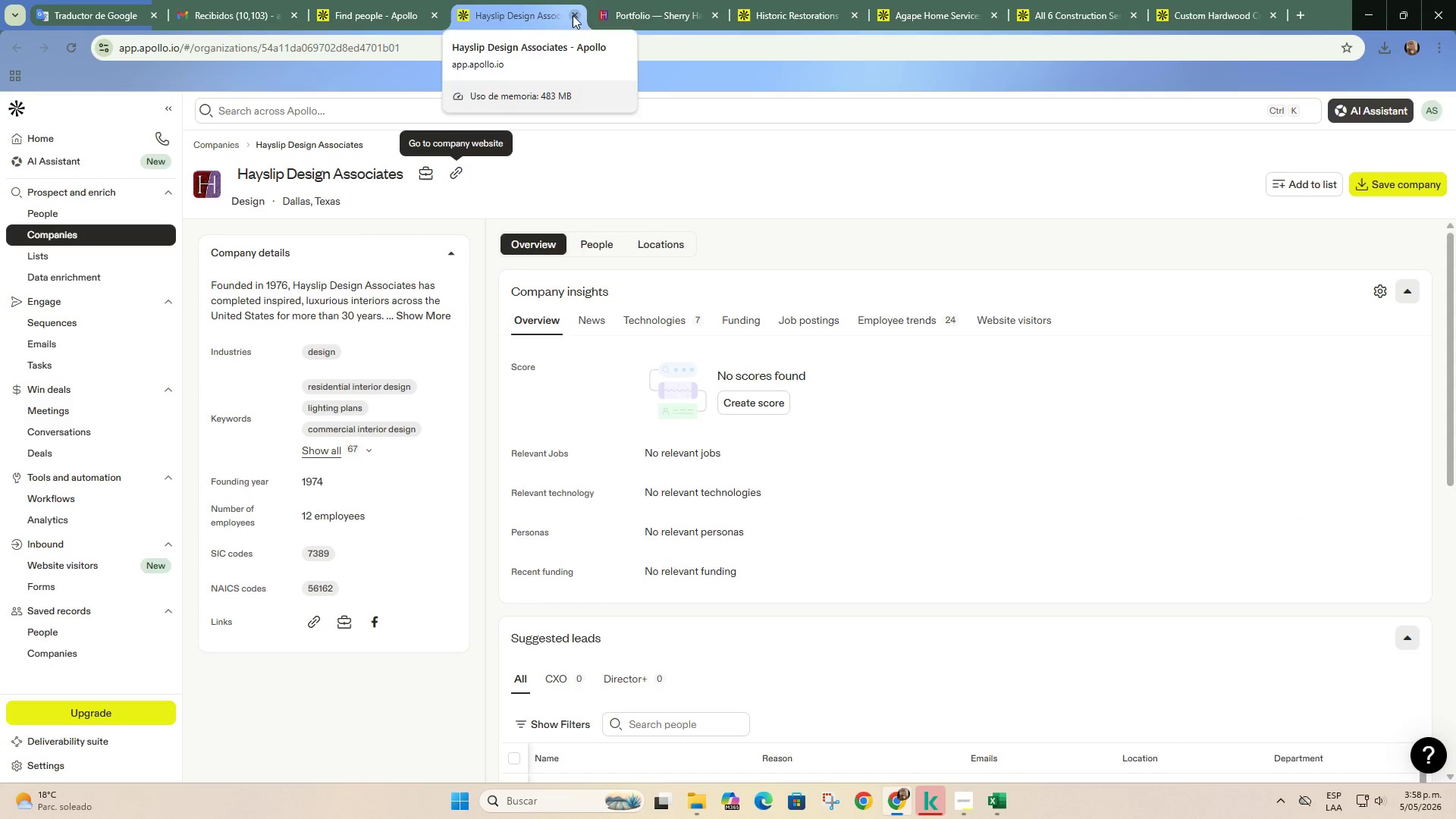 
double_click([573, 15])
 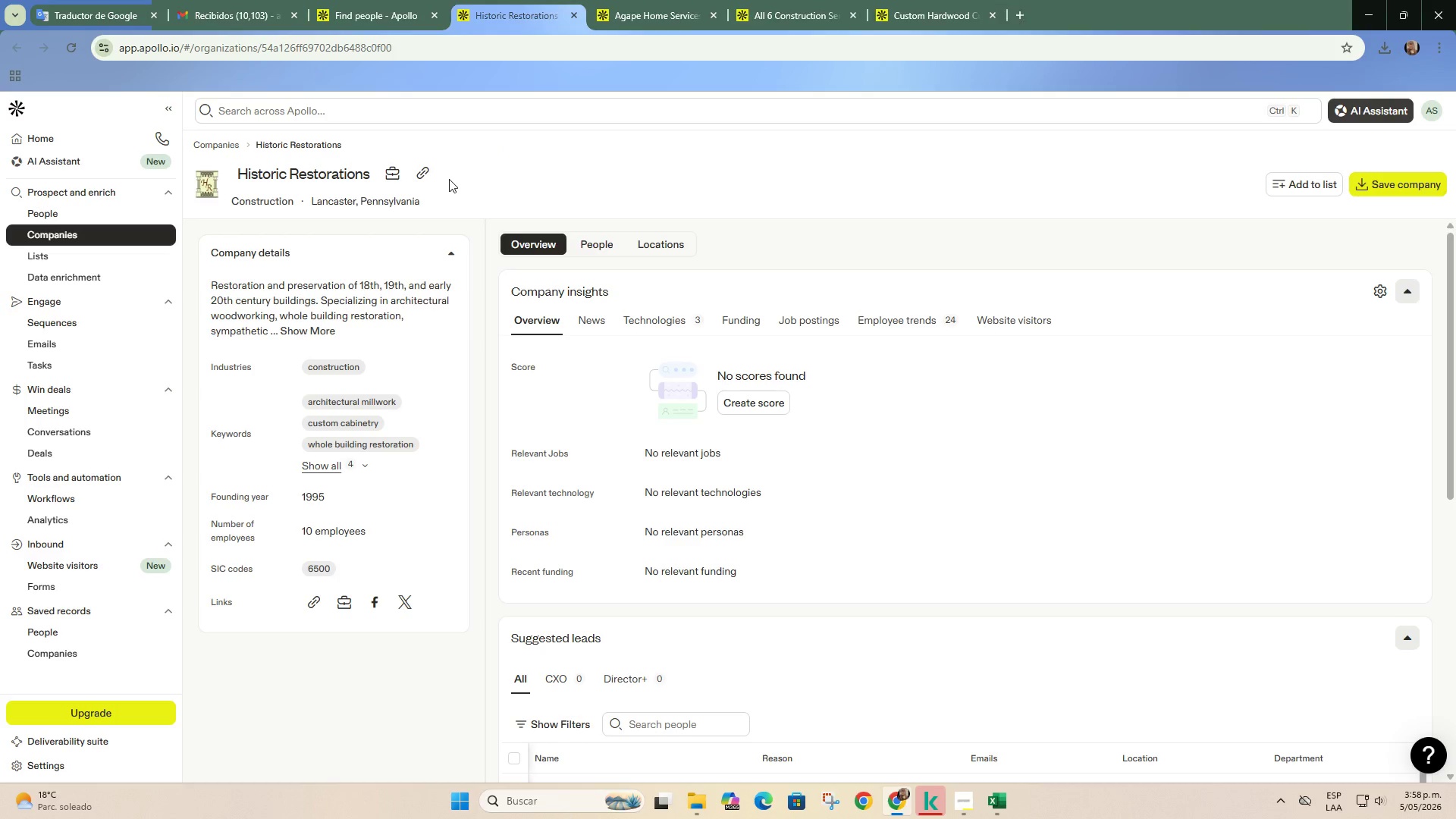 
left_click([429, 176])
 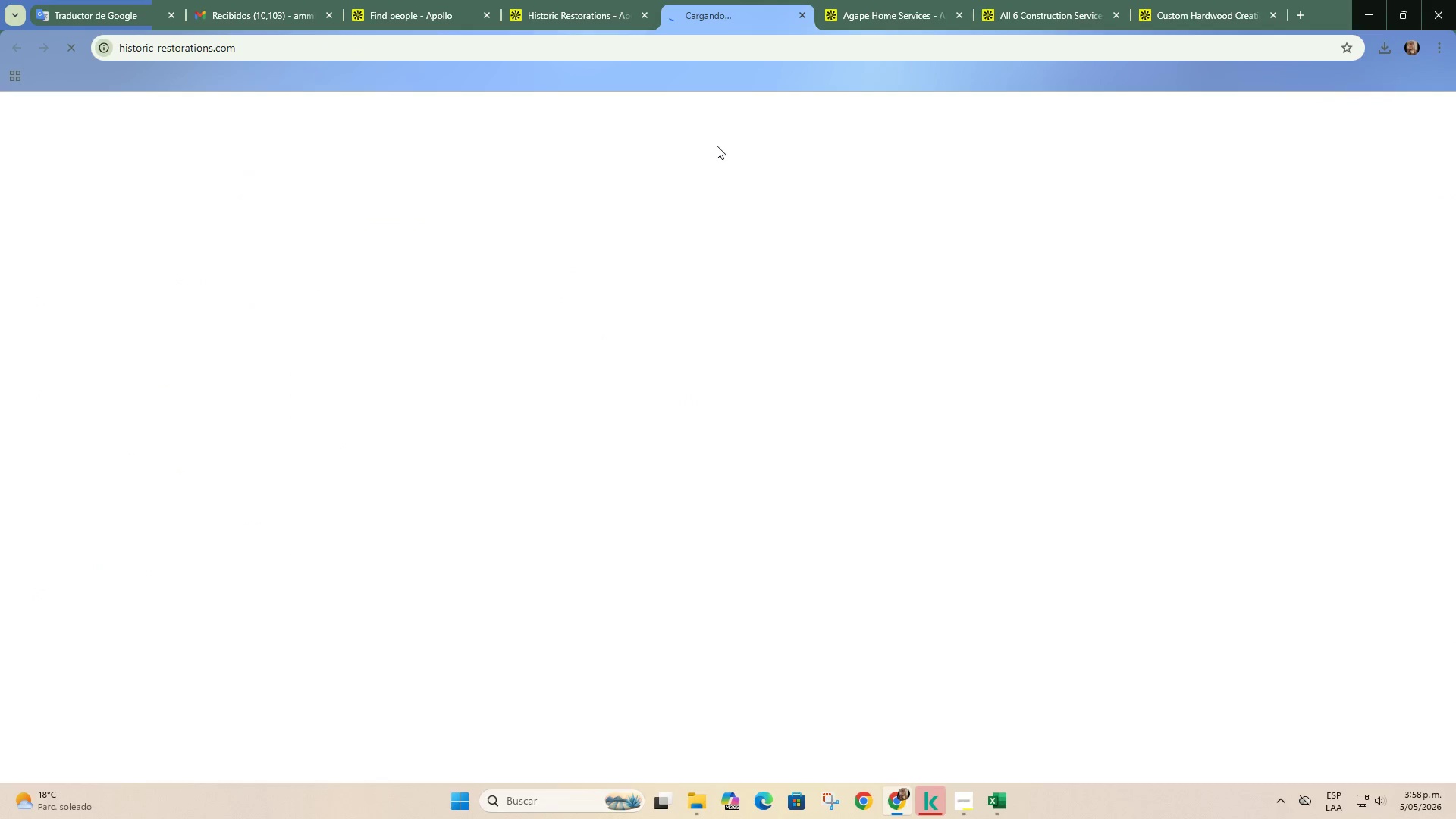 
wait(5.16)
 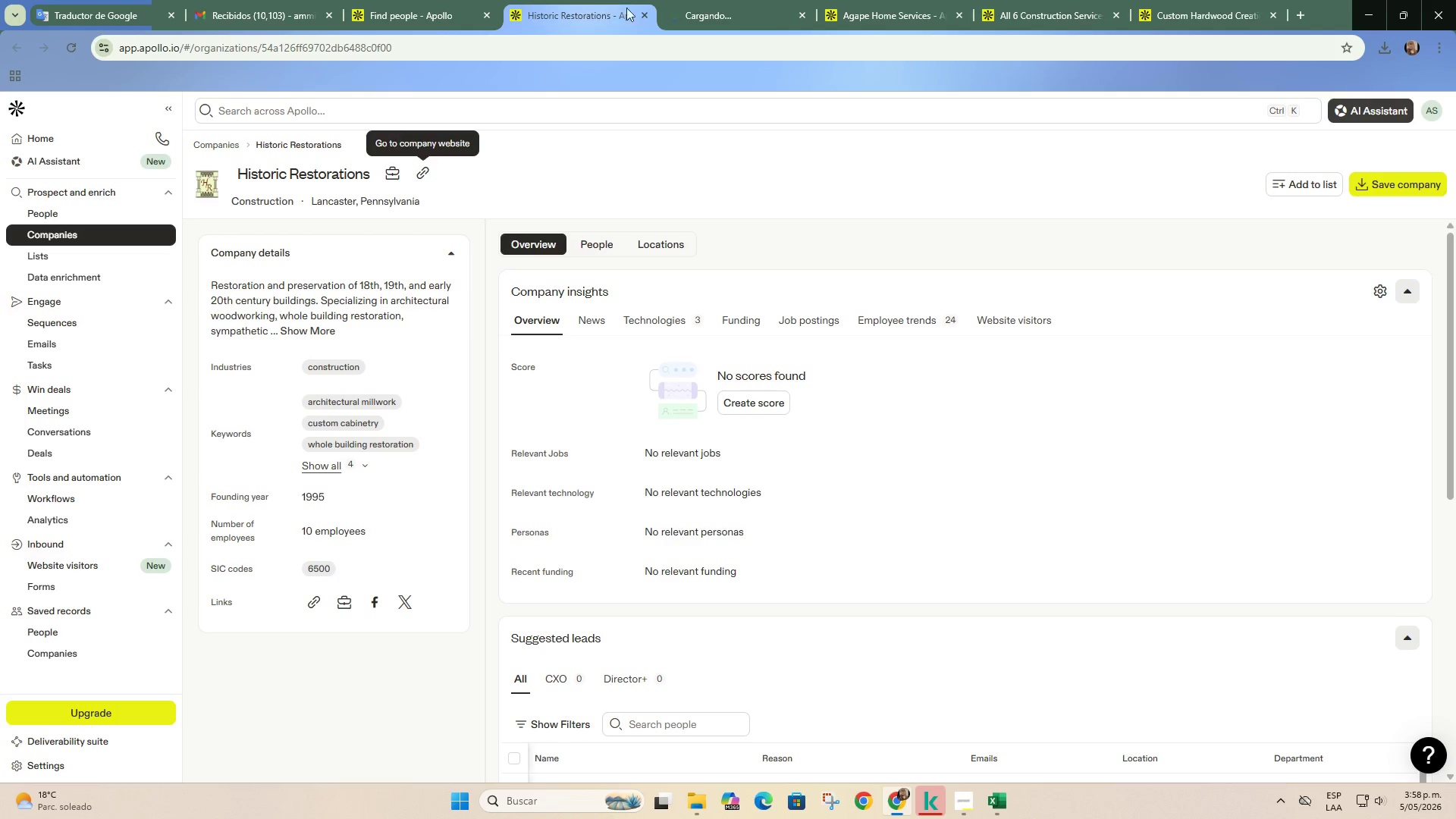 
left_click([877, 16])
 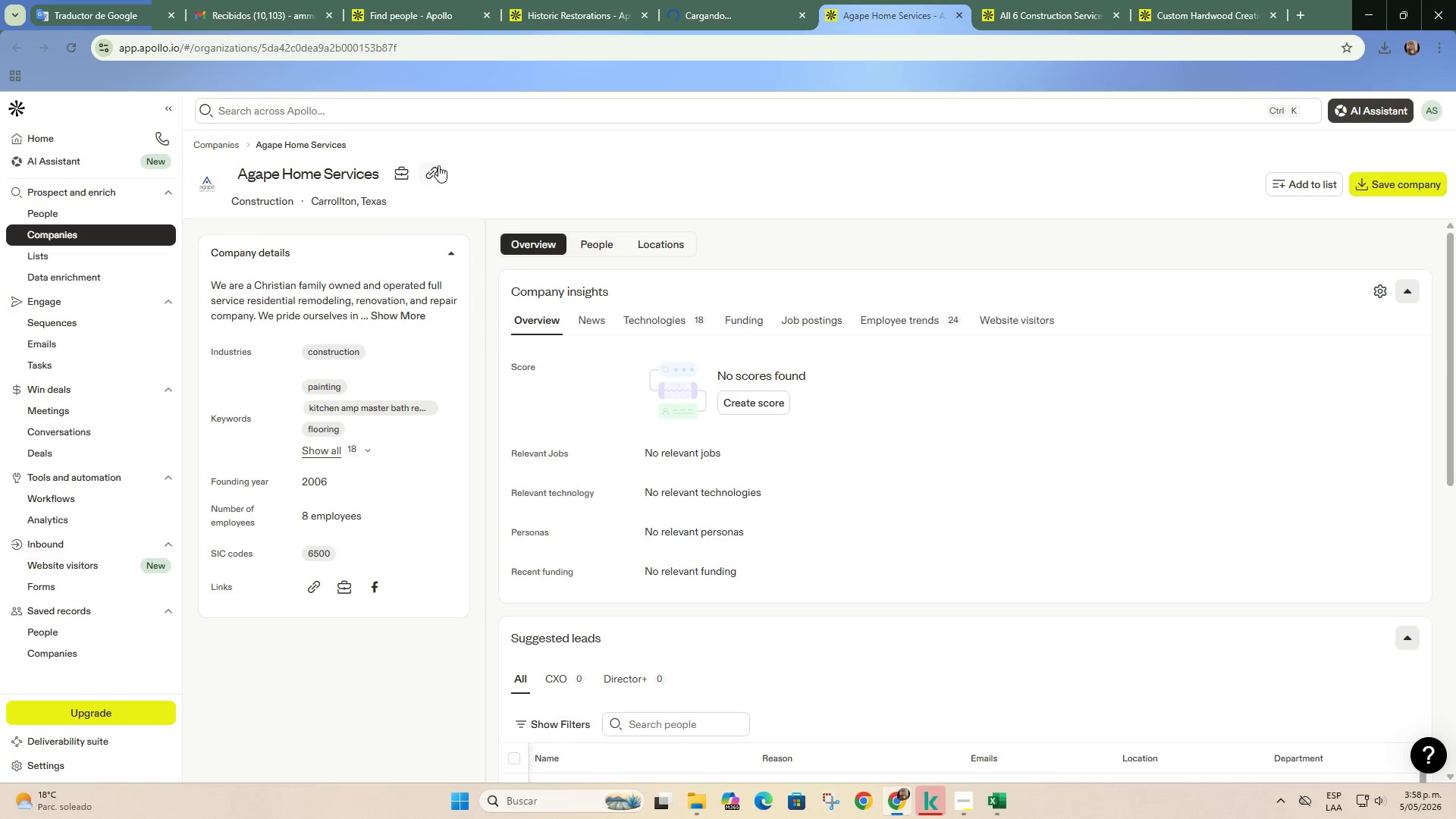 
left_click([429, 171])
 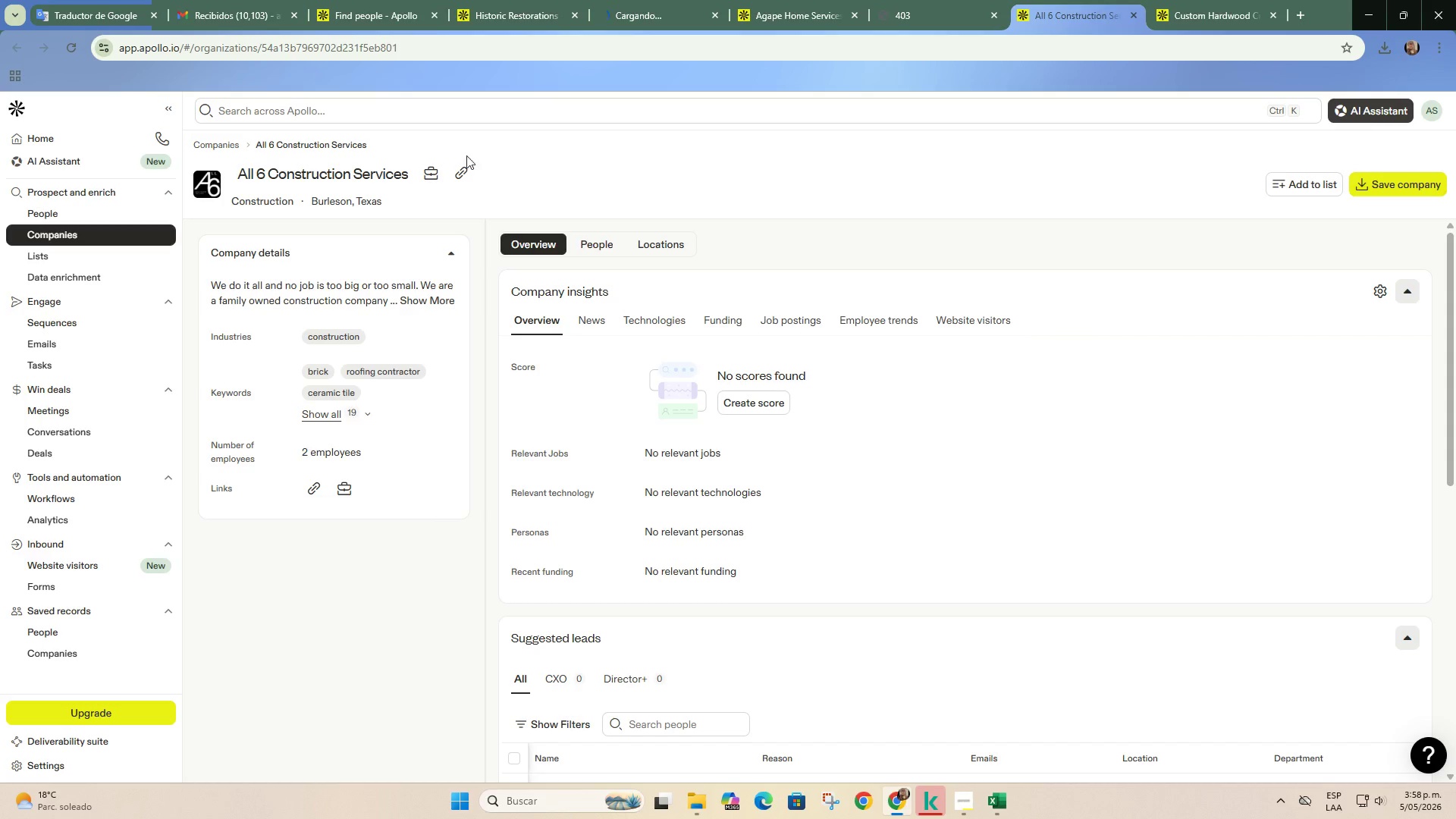 
left_click([460, 176])
 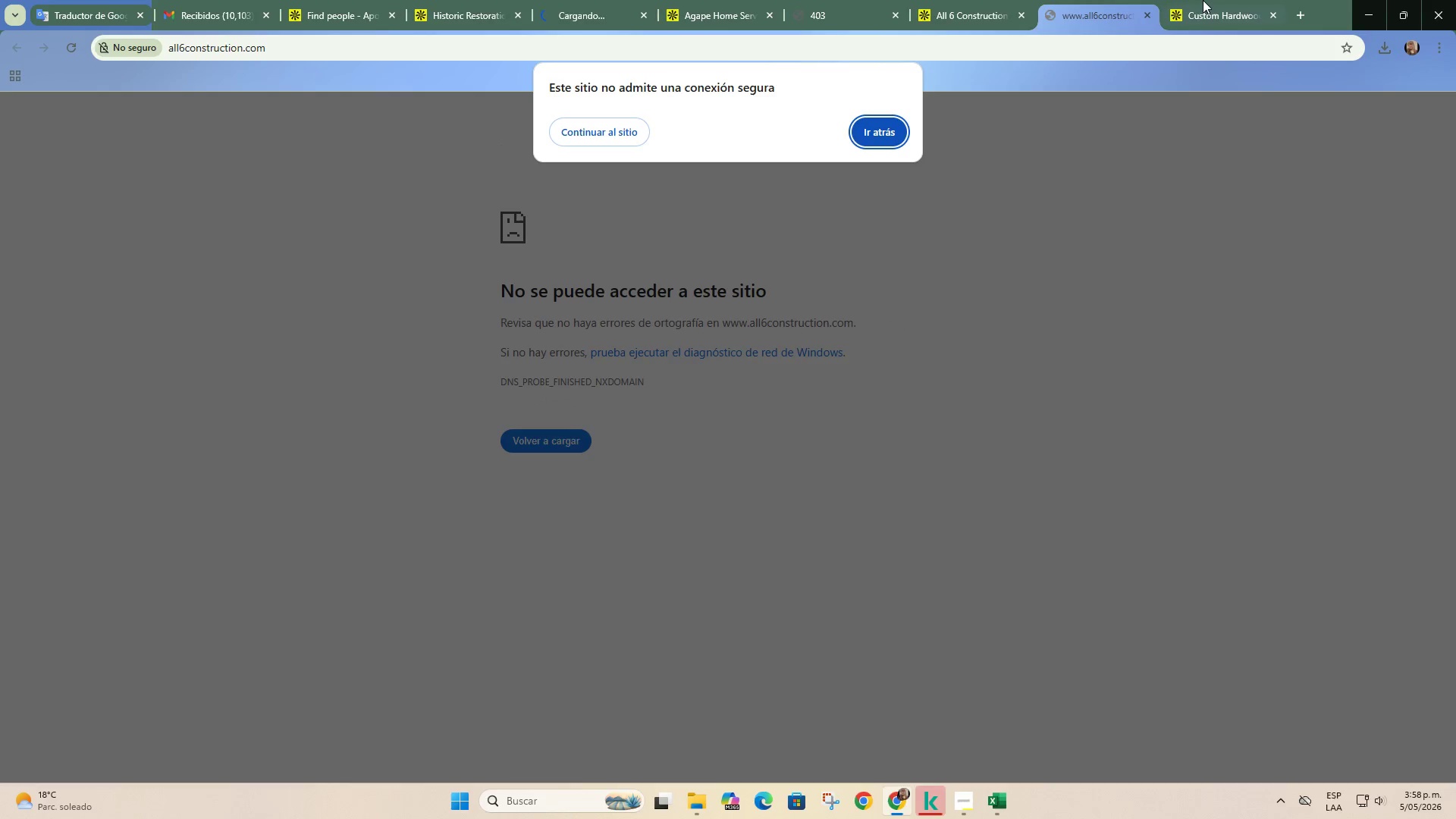 
left_click([1203, 0])
 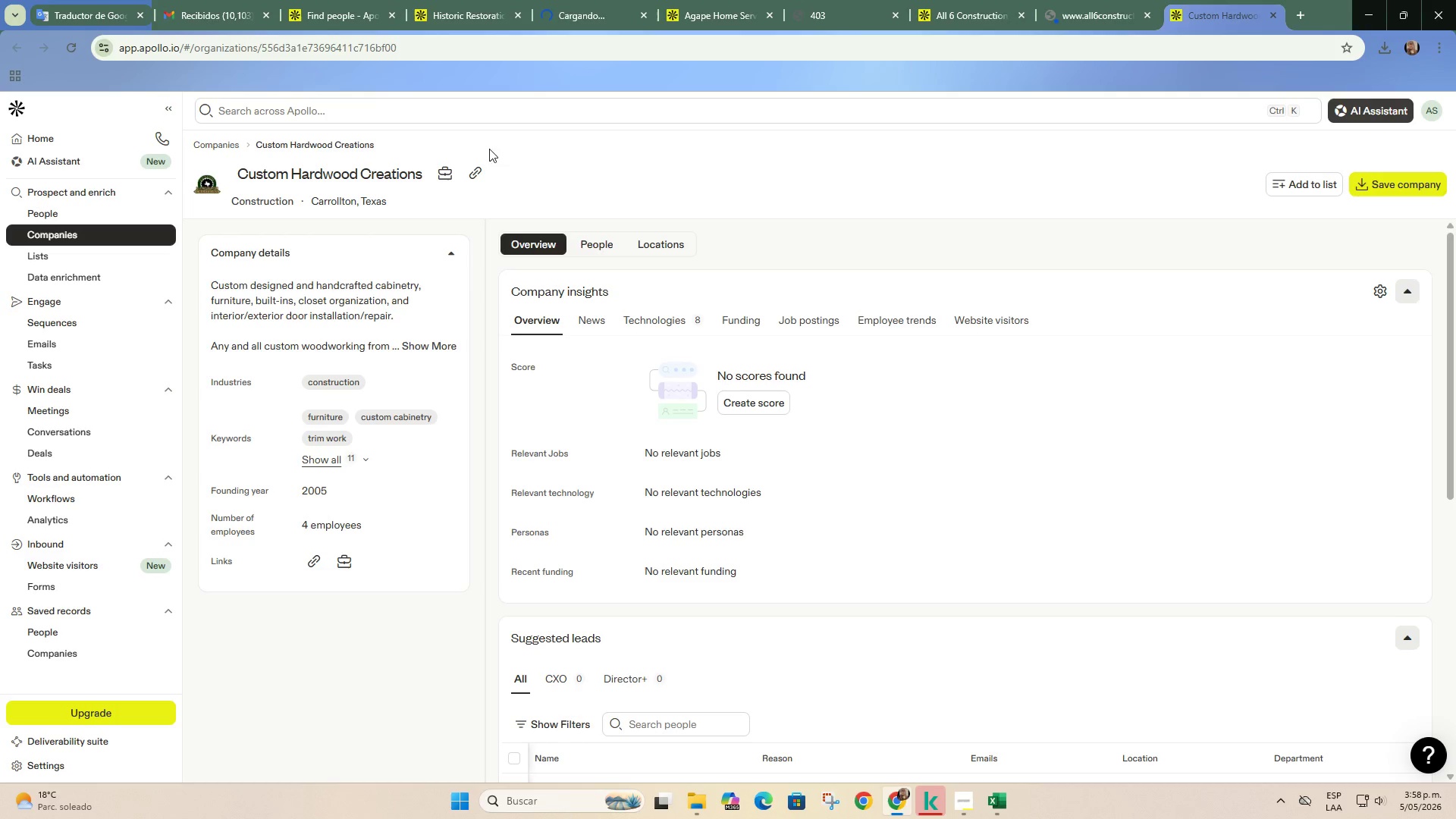 
left_click([479, 171])
 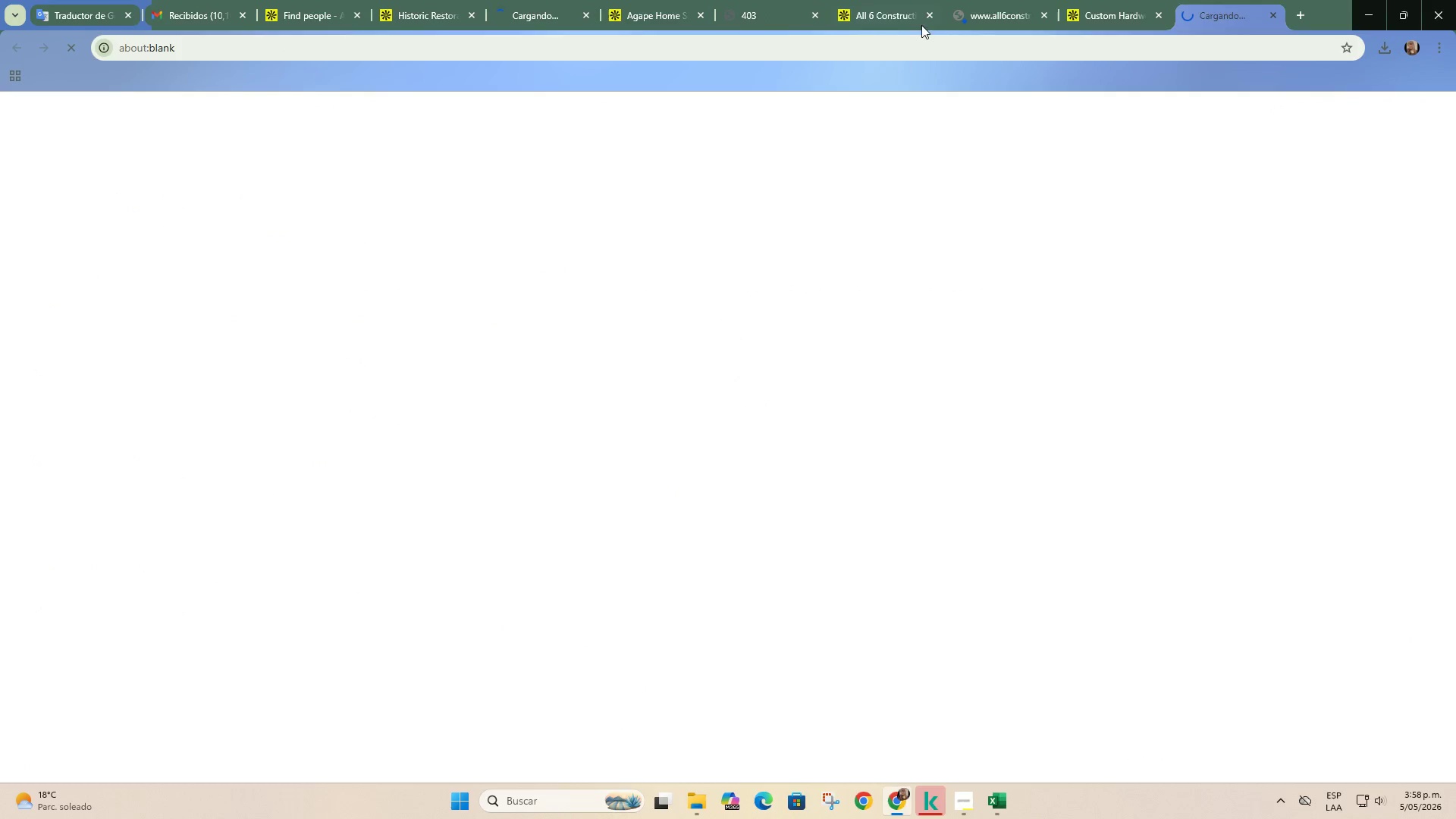 
left_click([901, 19])
 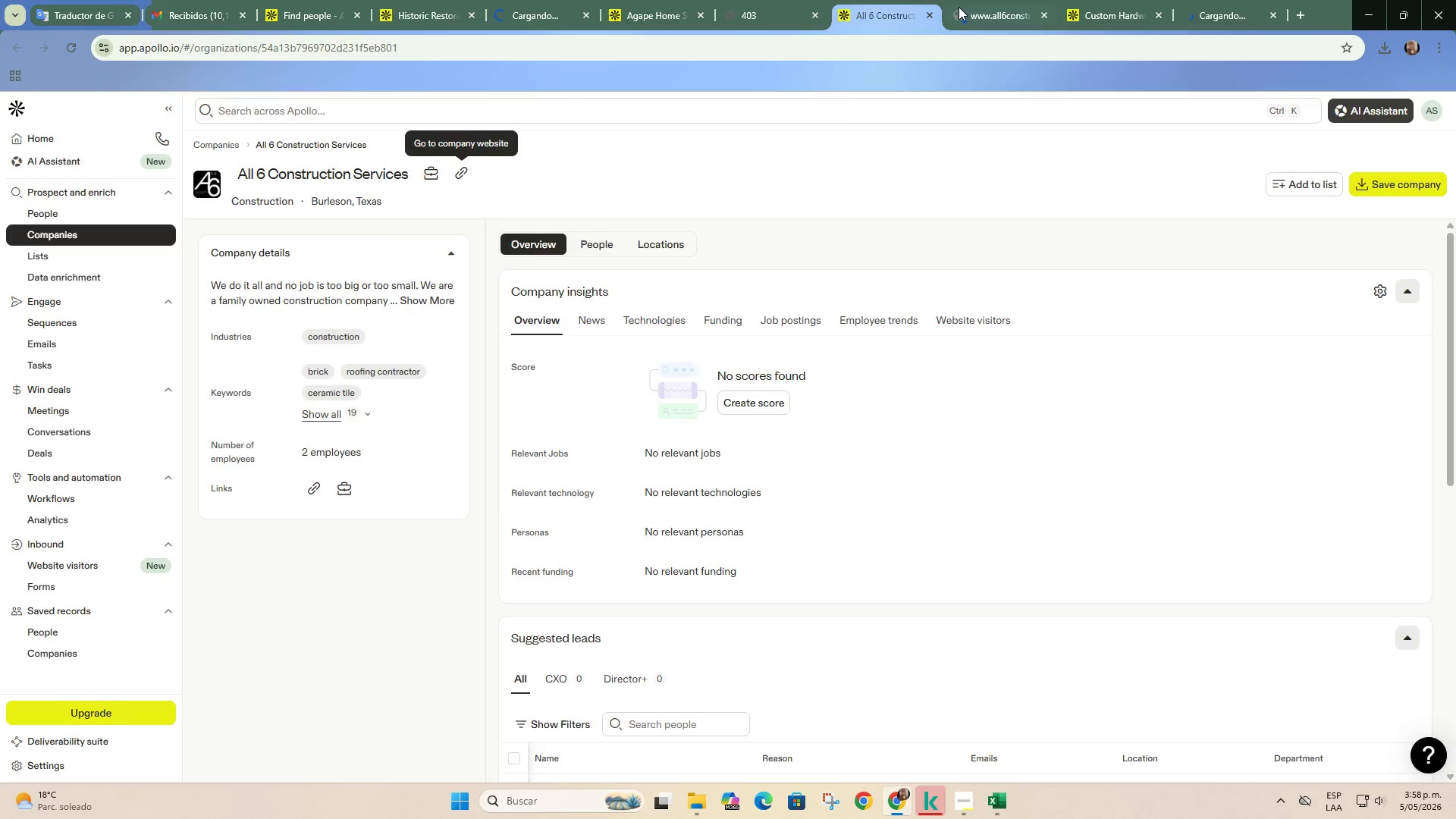 
left_click([961, 7])
 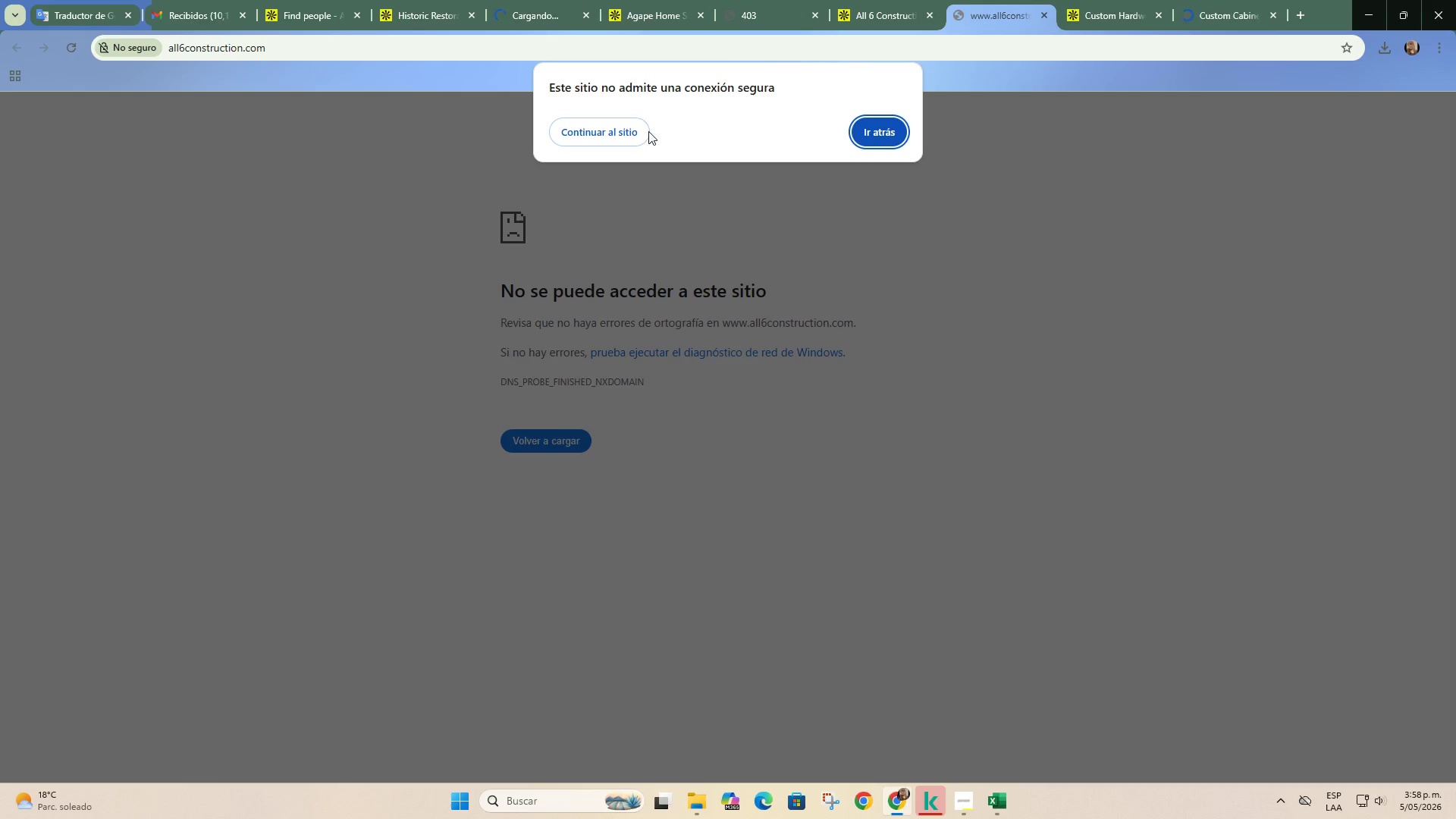 
left_click([643, 131])
 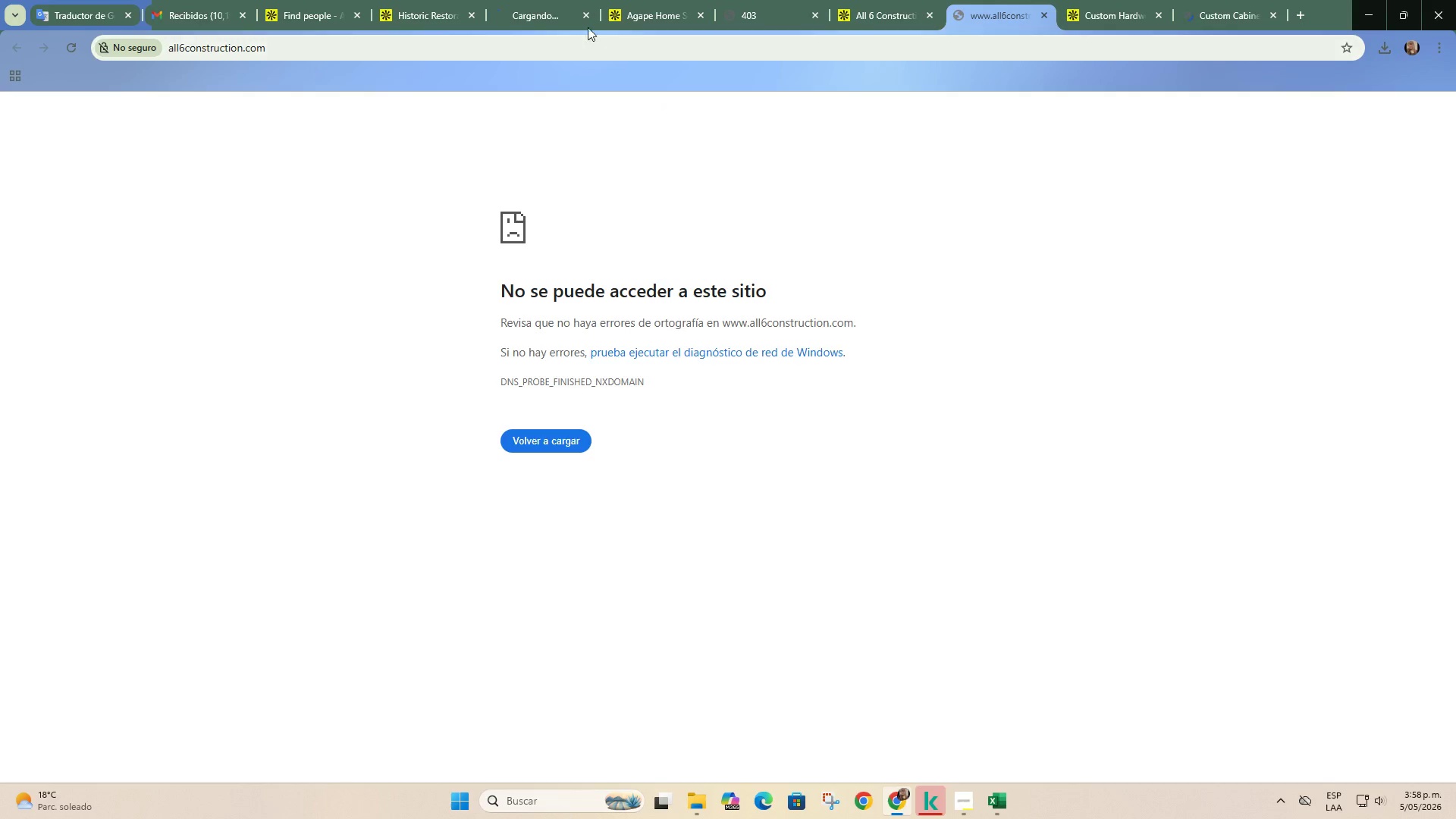 
left_click([535, 0])
 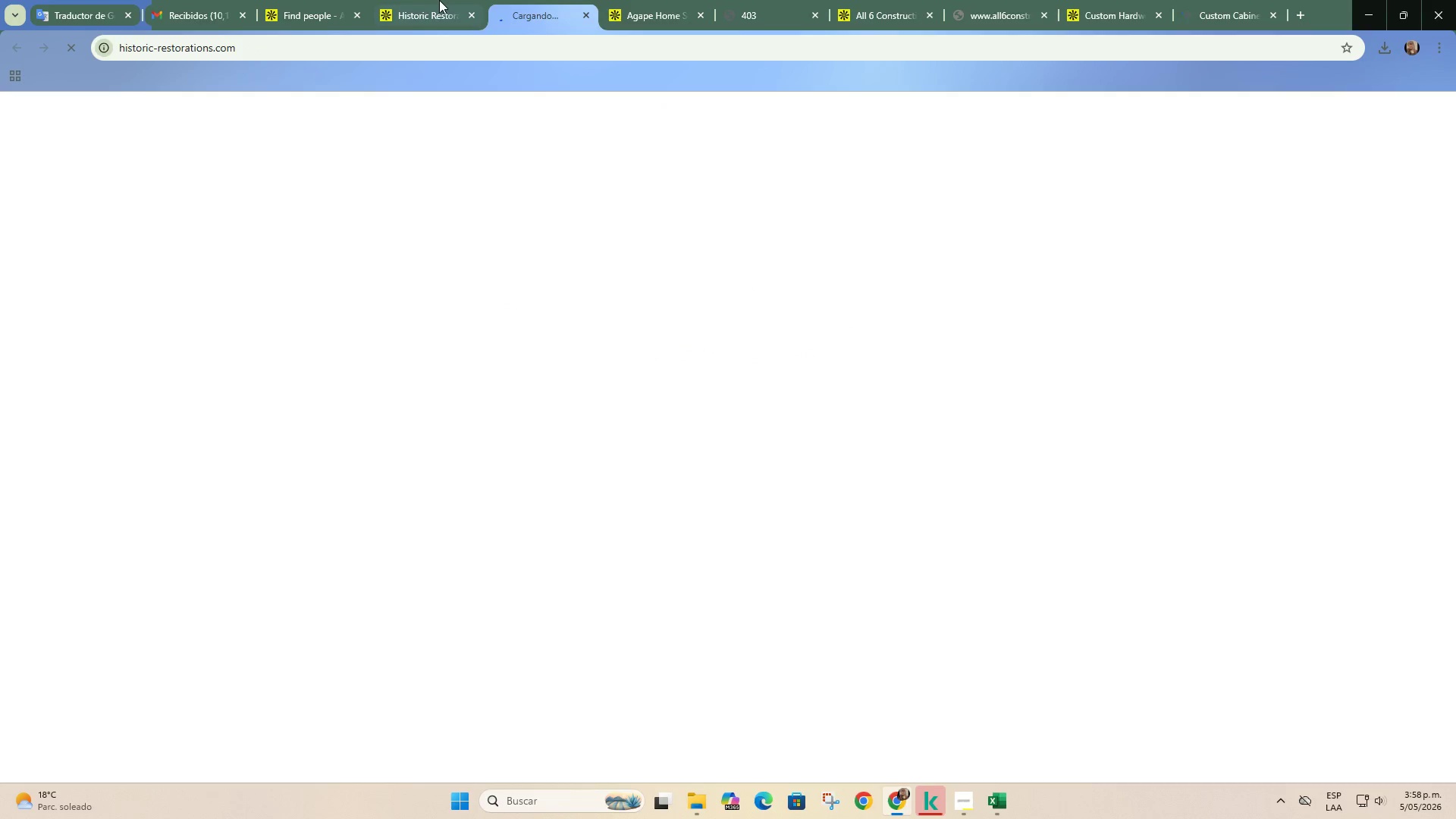 
left_click([441, 2])
 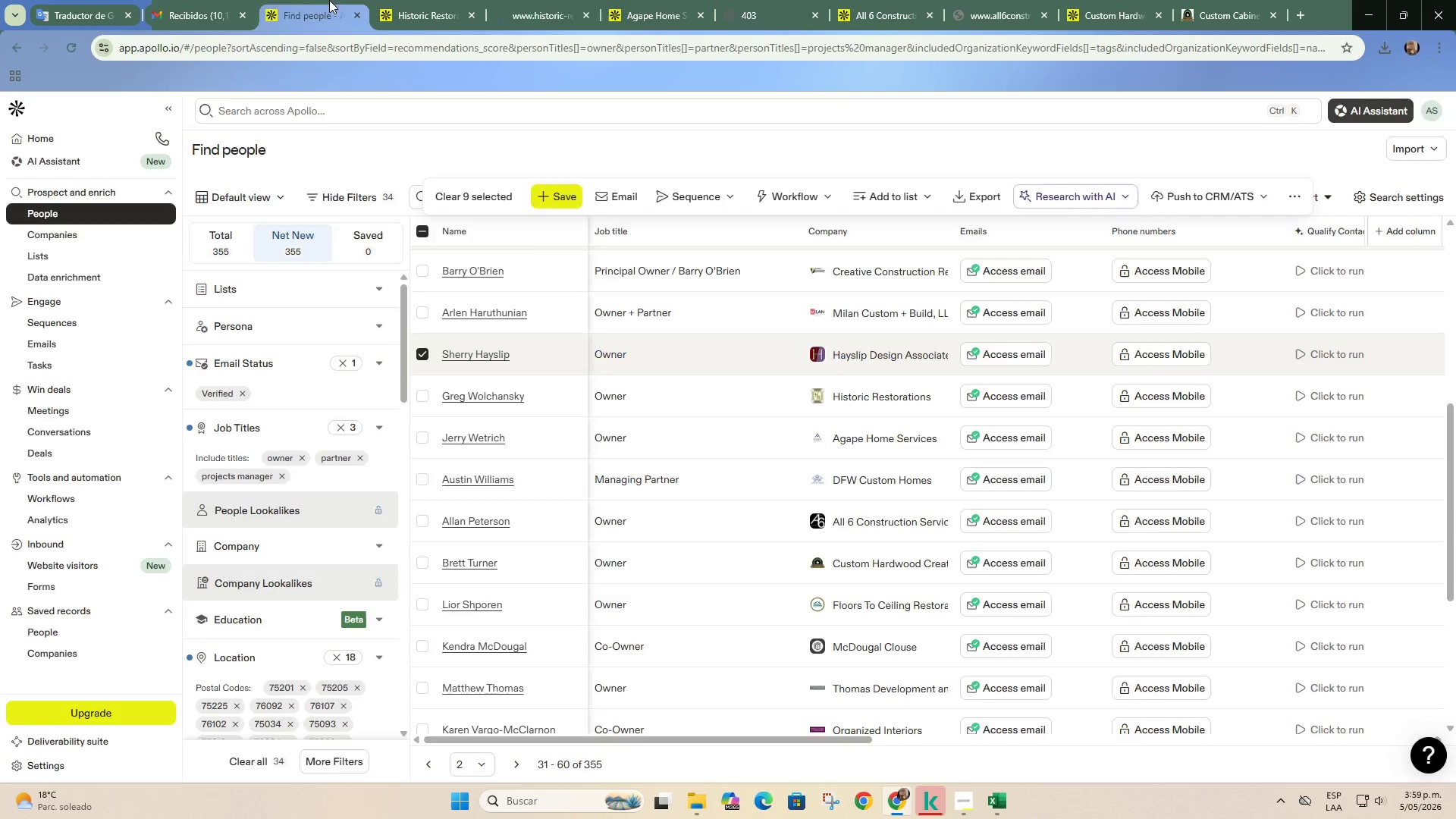 
wait(6.66)
 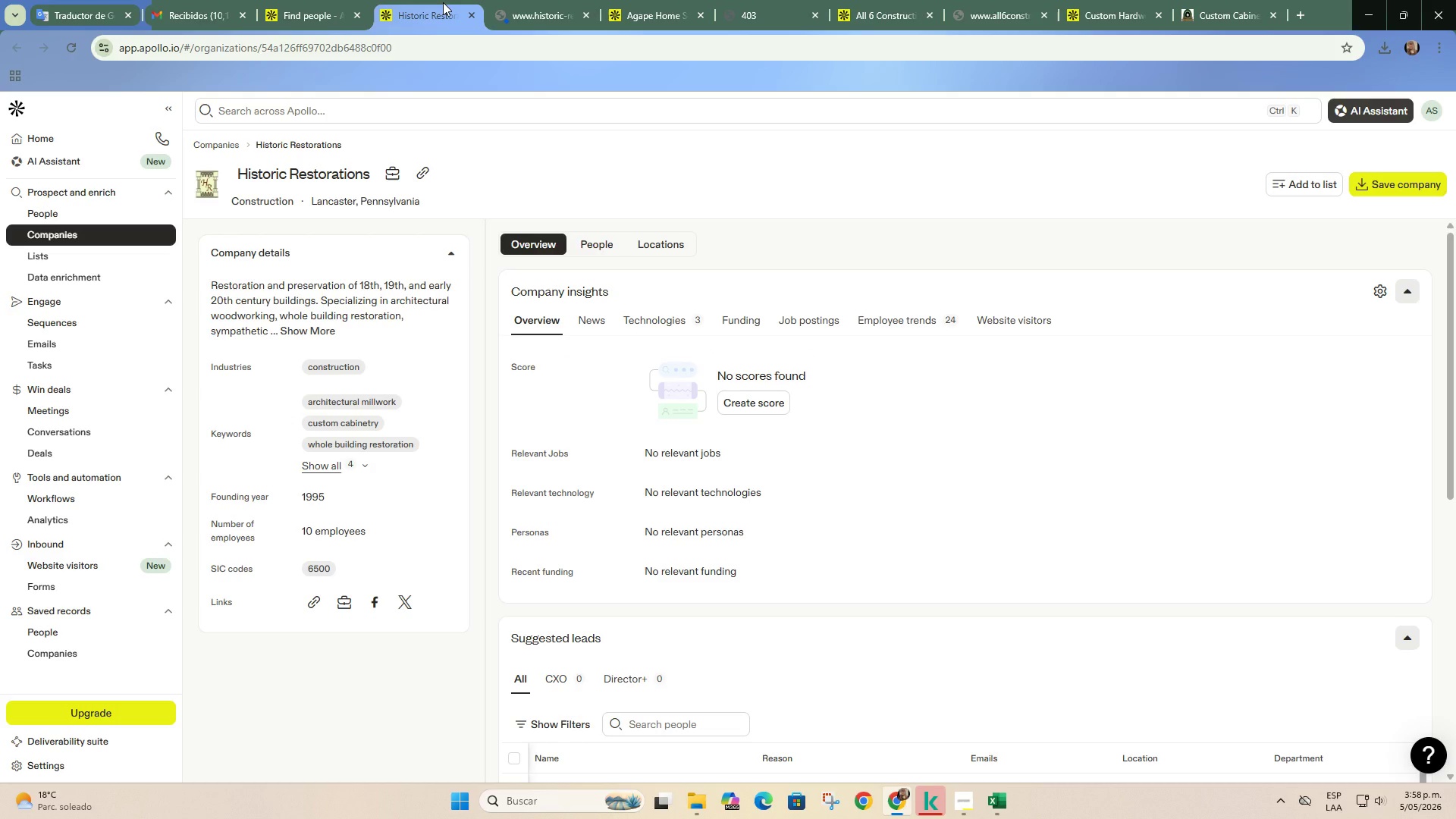 
left_click([421, 393])
 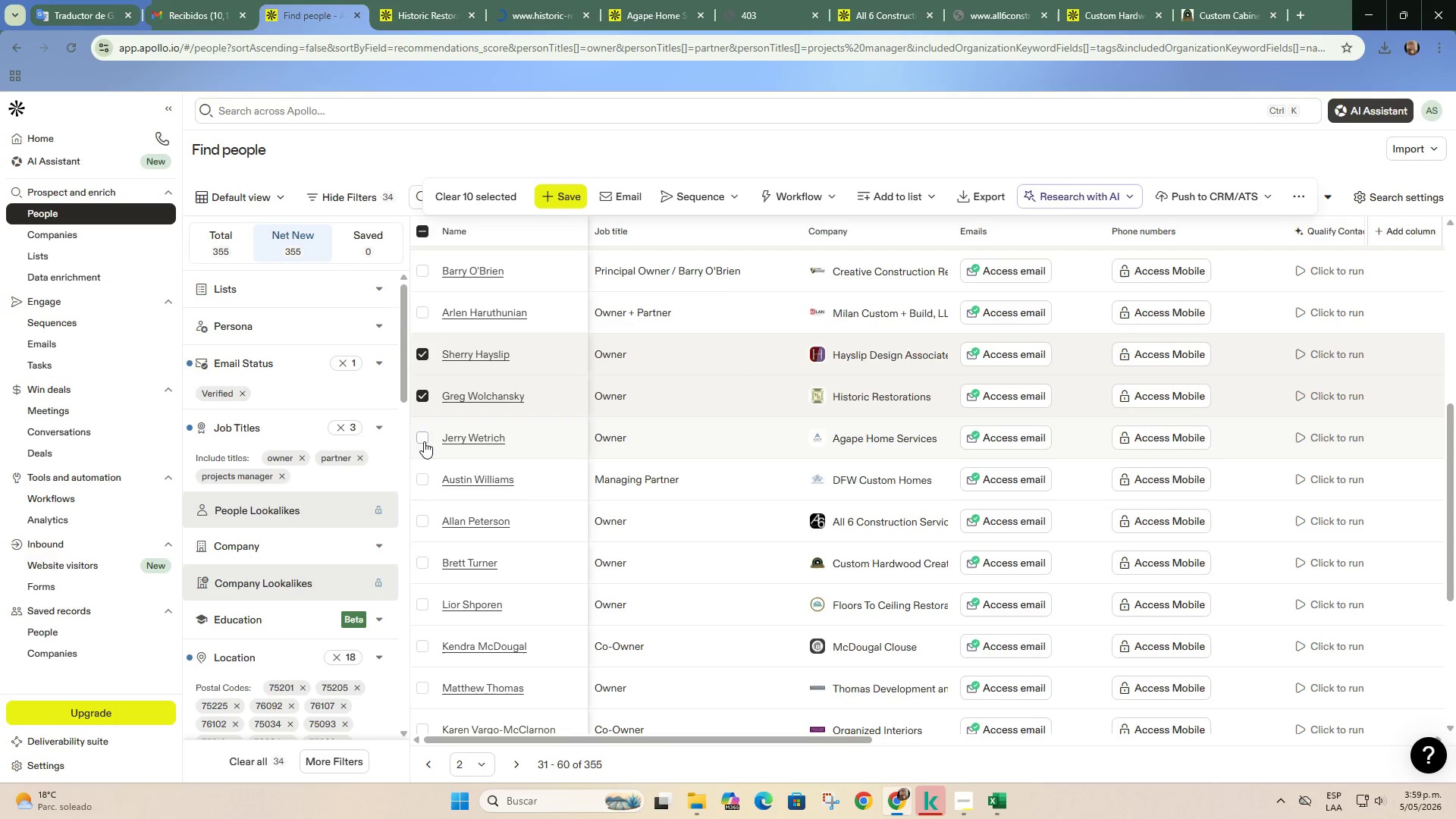 
left_click([424, 441])
 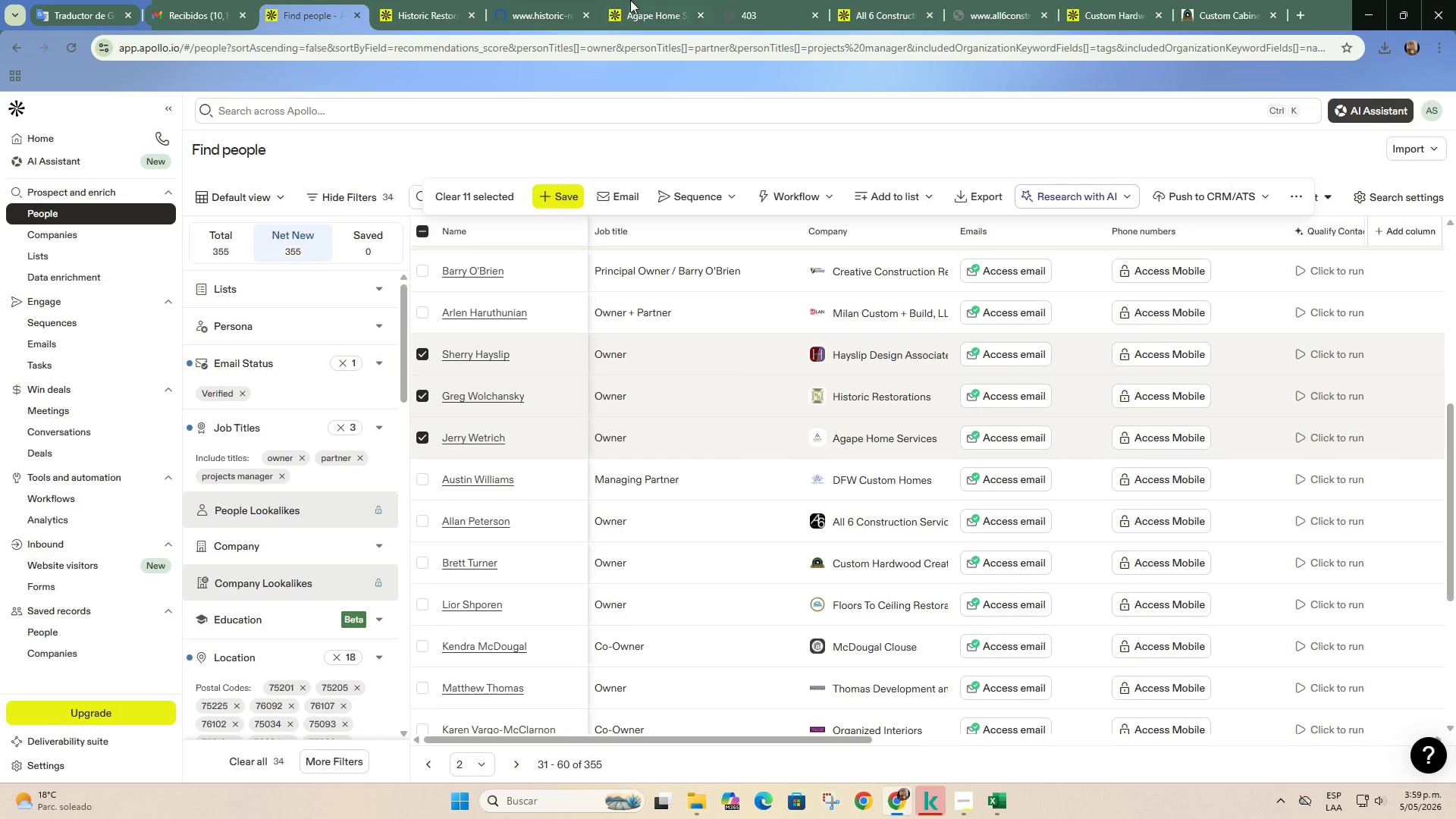 
left_click([645, 0])
 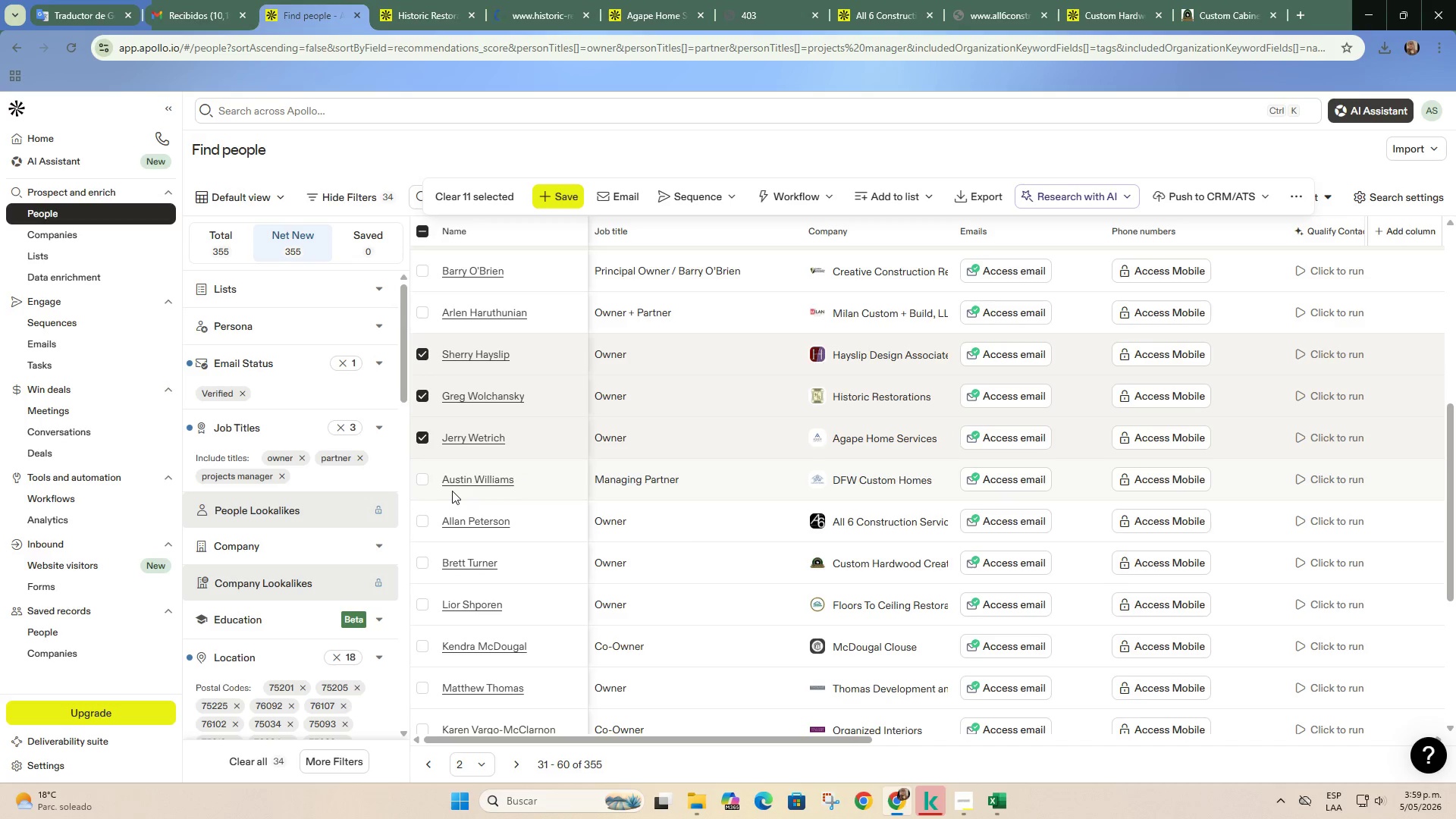 
wait(7.98)
 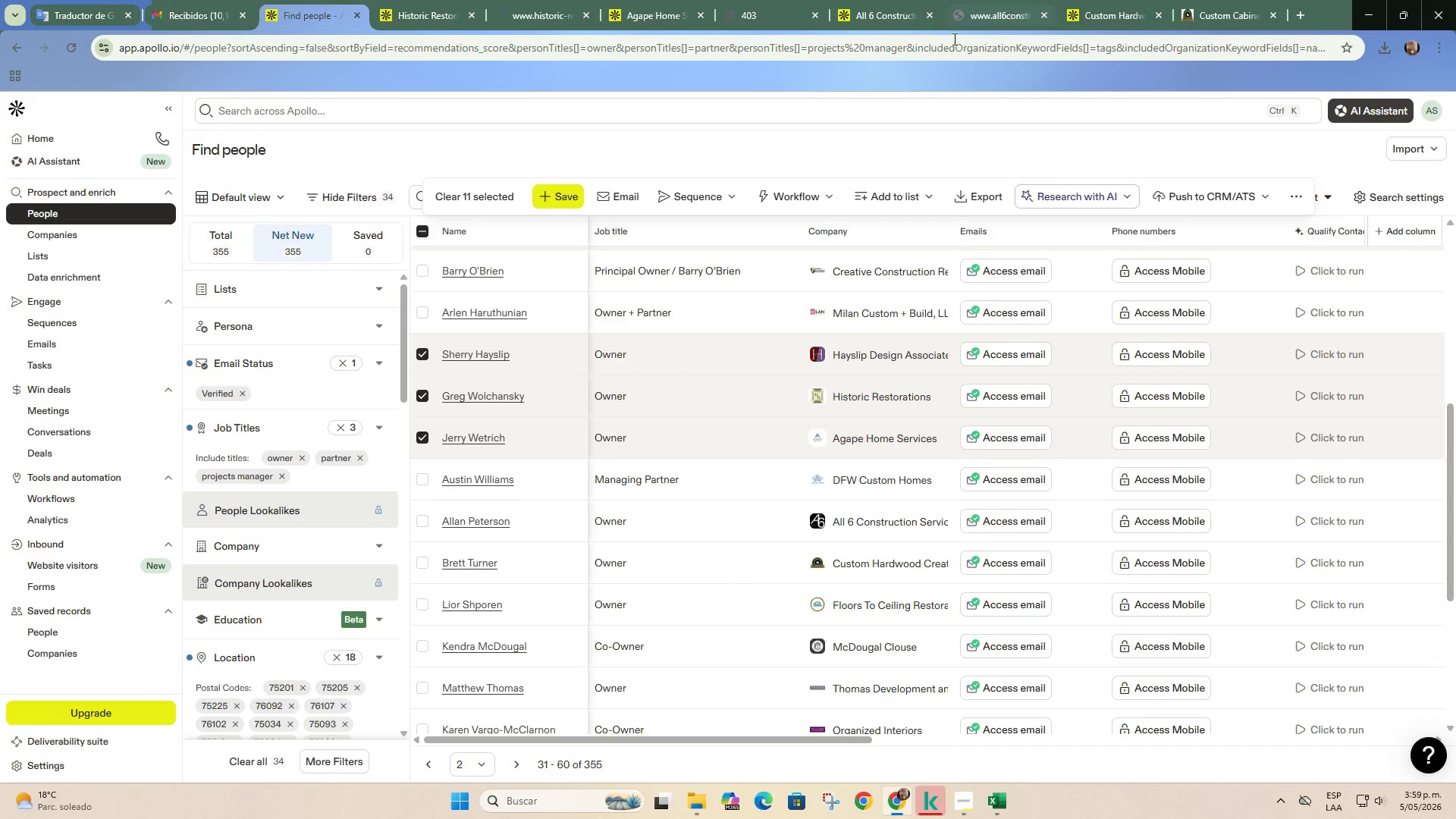 
left_click([425, 520])
 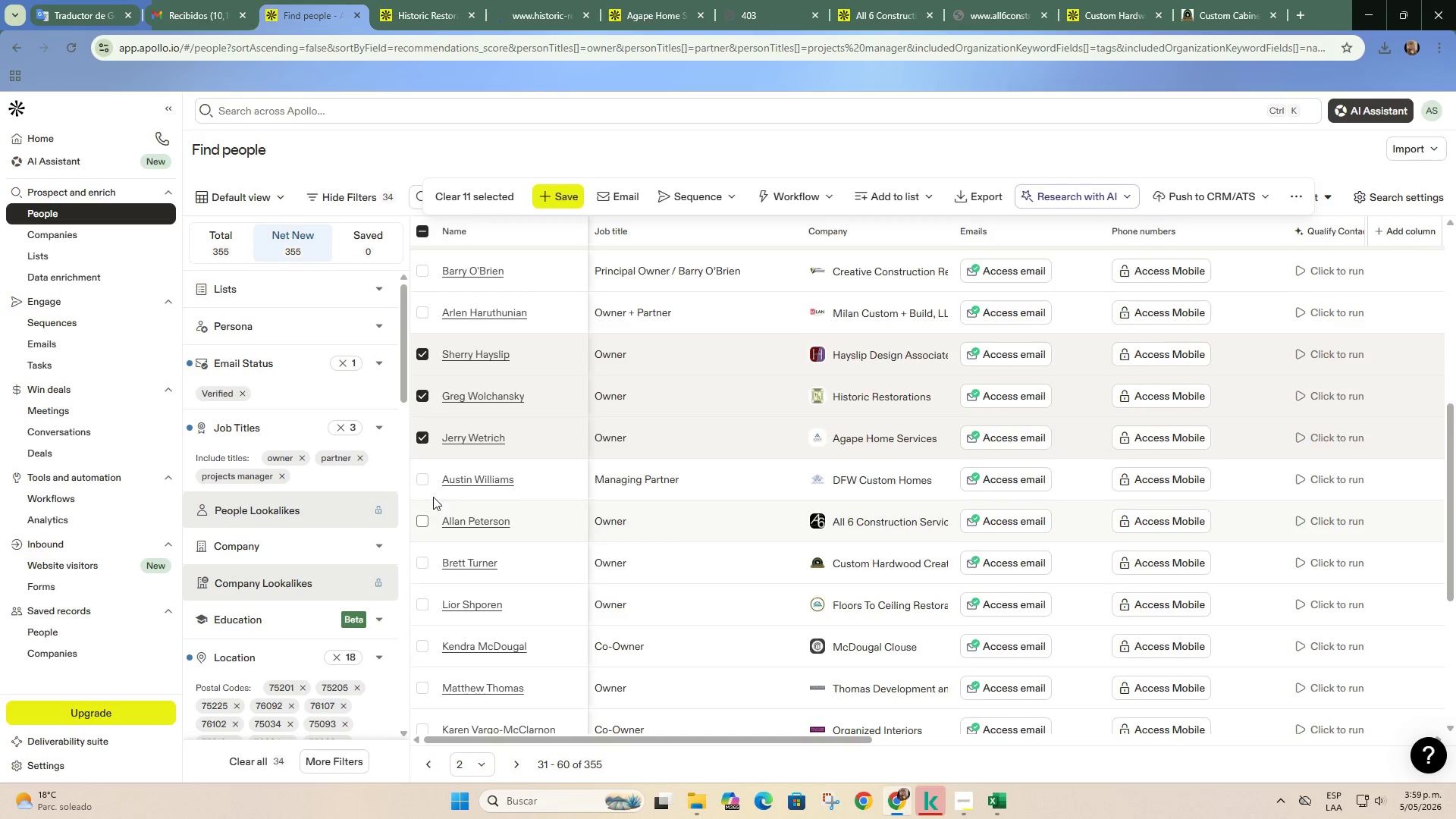 
scroll: coordinate [433, 497], scroll_direction: down, amount: 1.0
 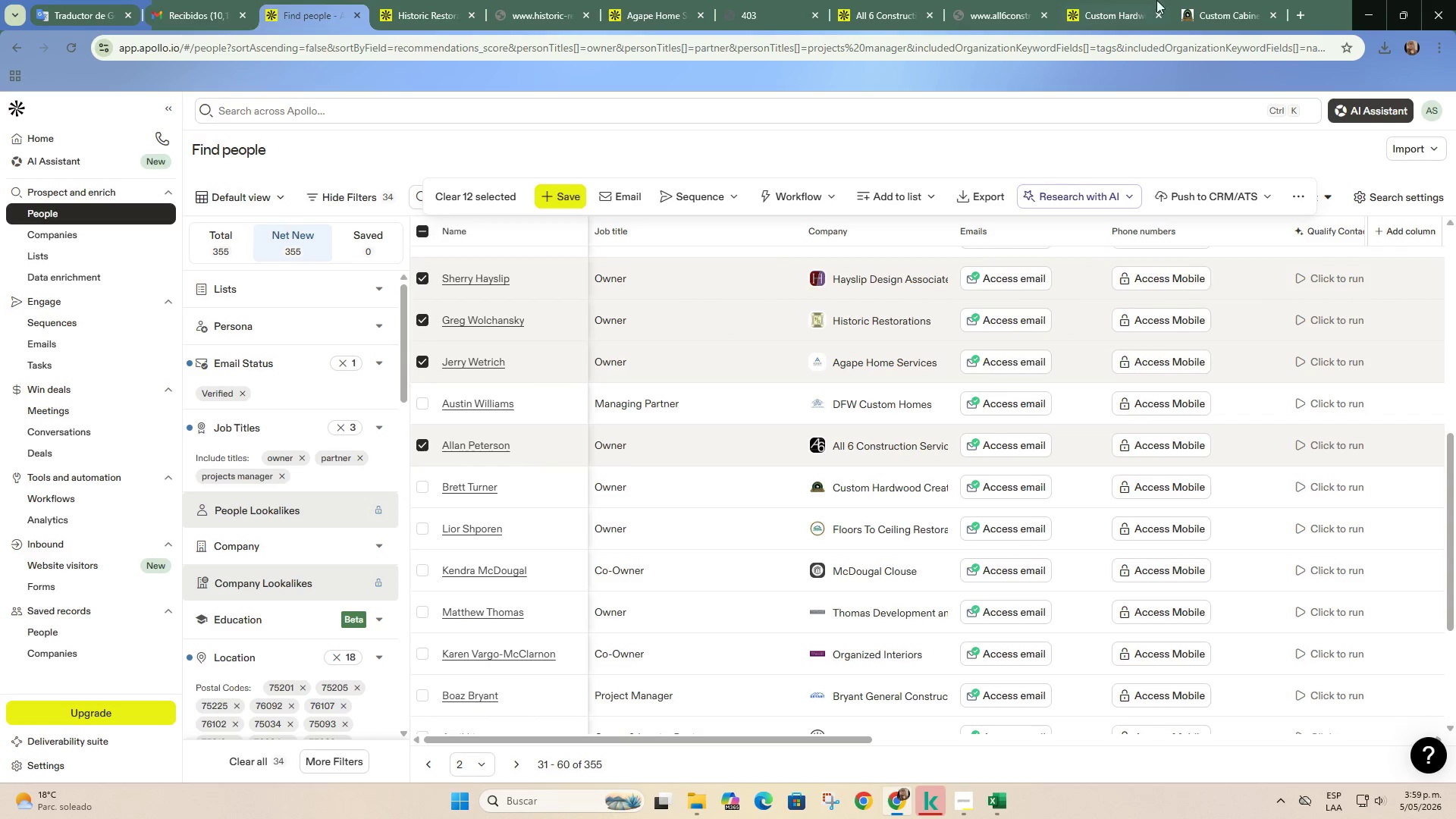 
left_click([1195, 0])
 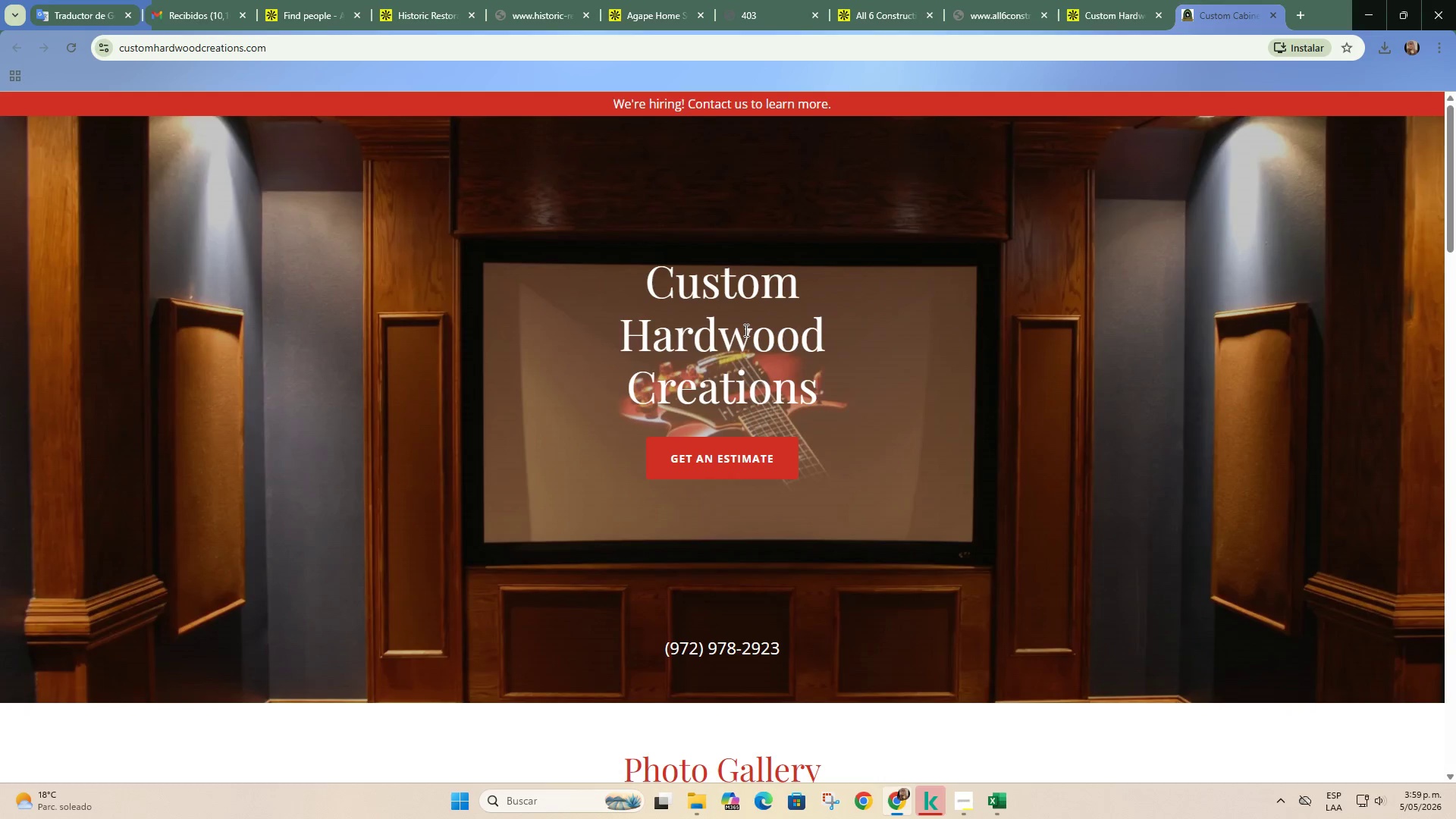 
scroll: coordinate [744, 325], scroll_direction: down, amount: 4.0
 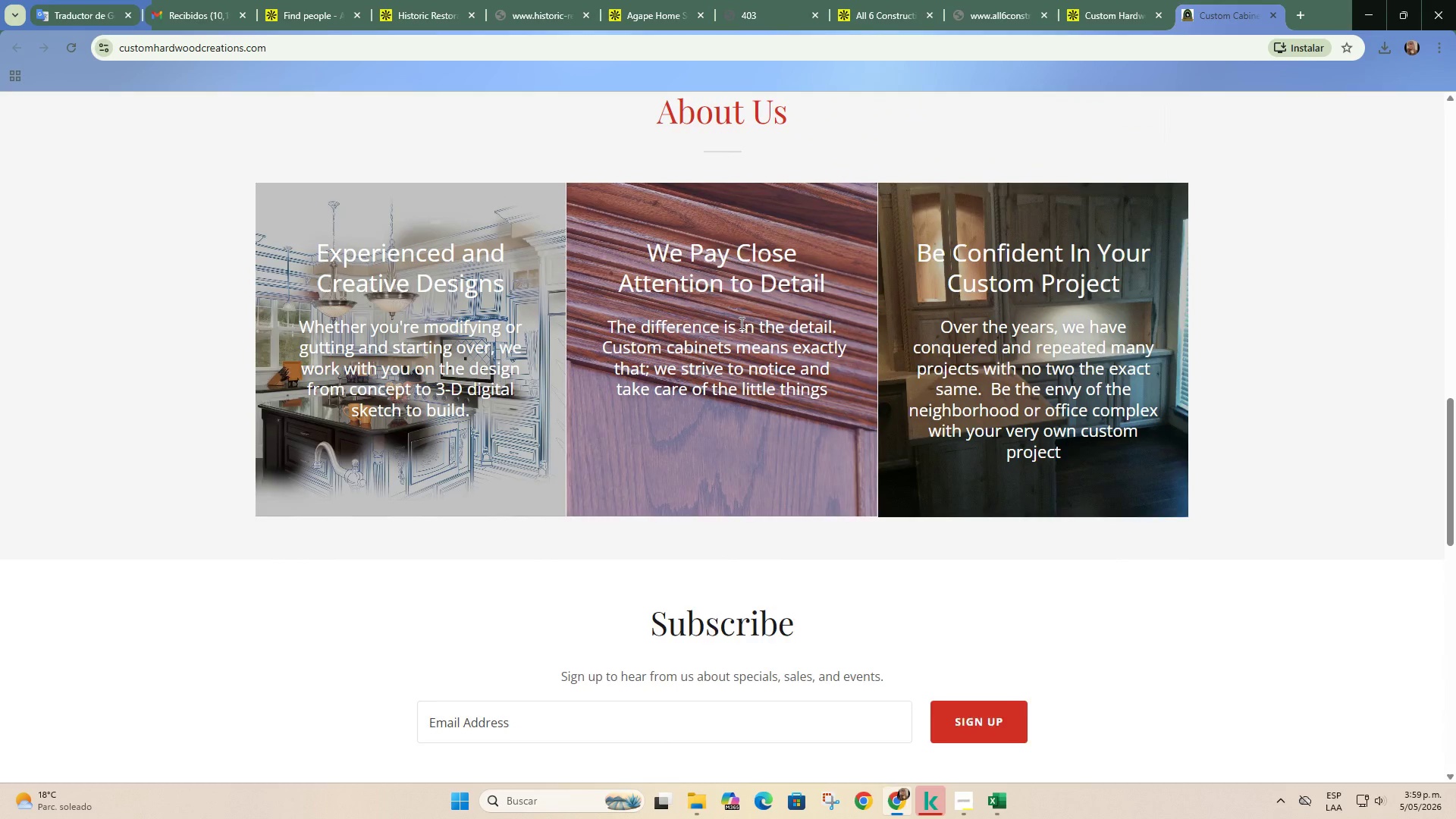 
scroll: coordinate [999, 478], scroll_direction: up, amount: 22.0
 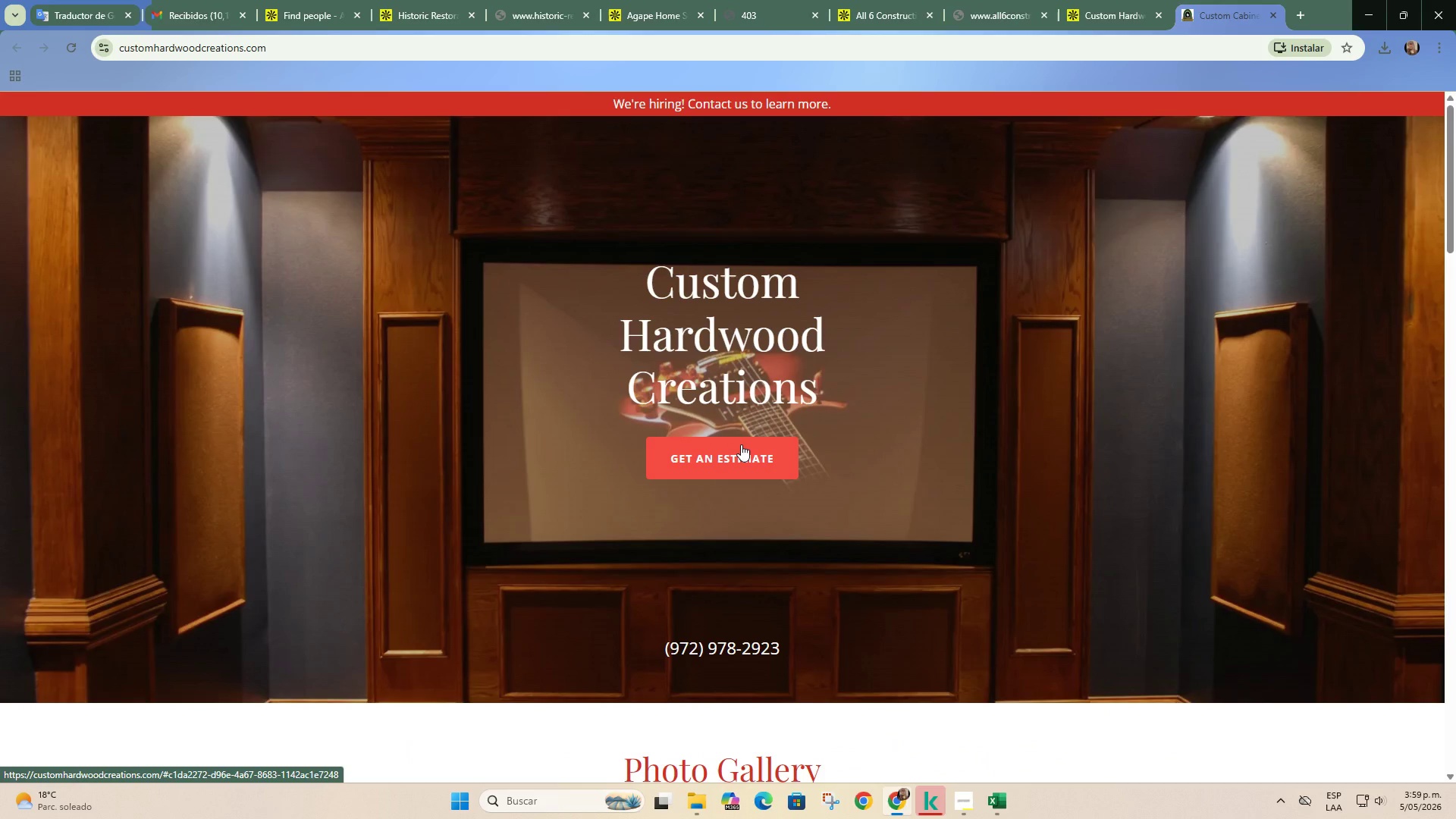 
left_click([751, 446])
 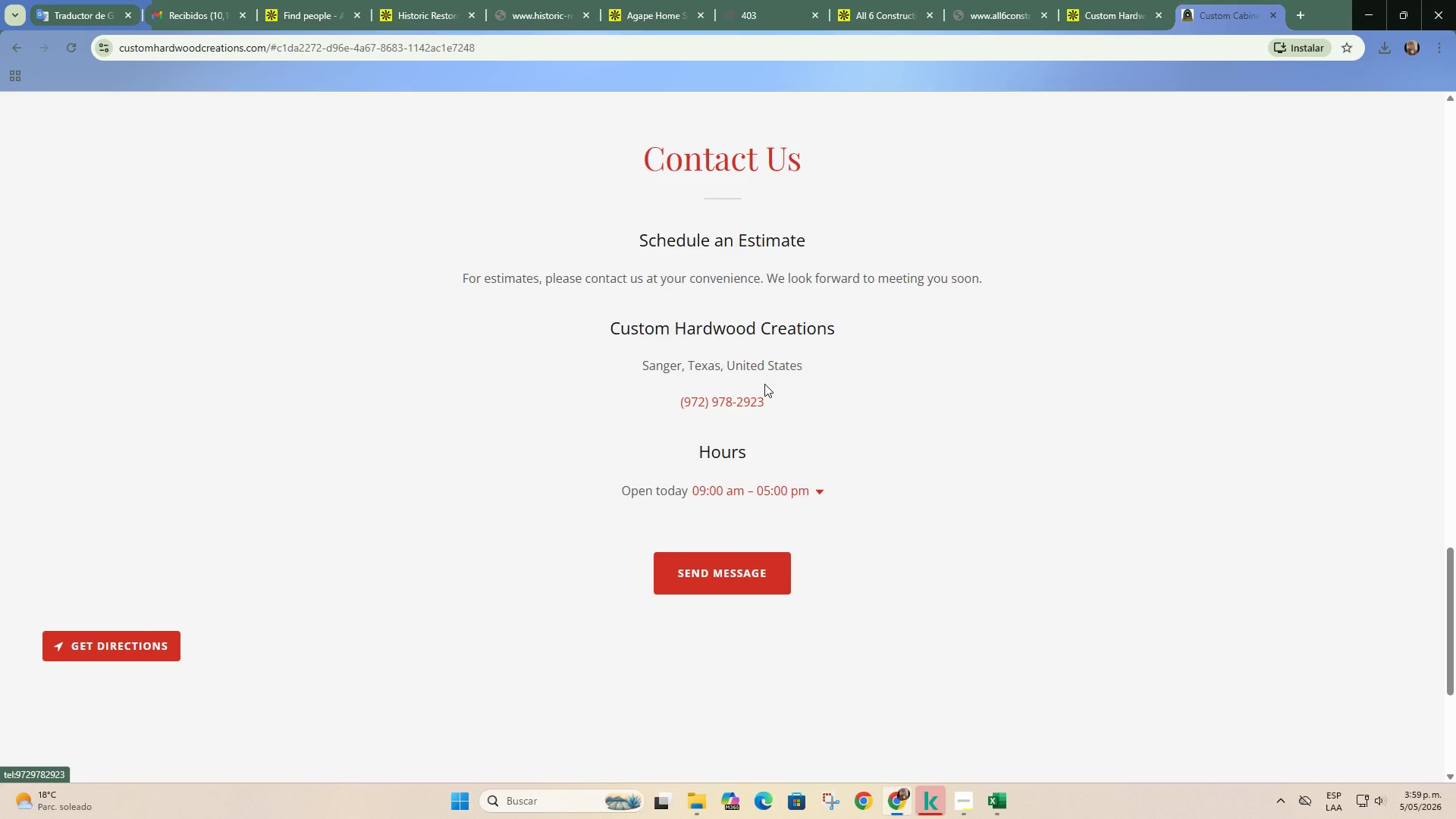 
scroll: coordinate [764, 384], scroll_direction: down, amount: 9.0
 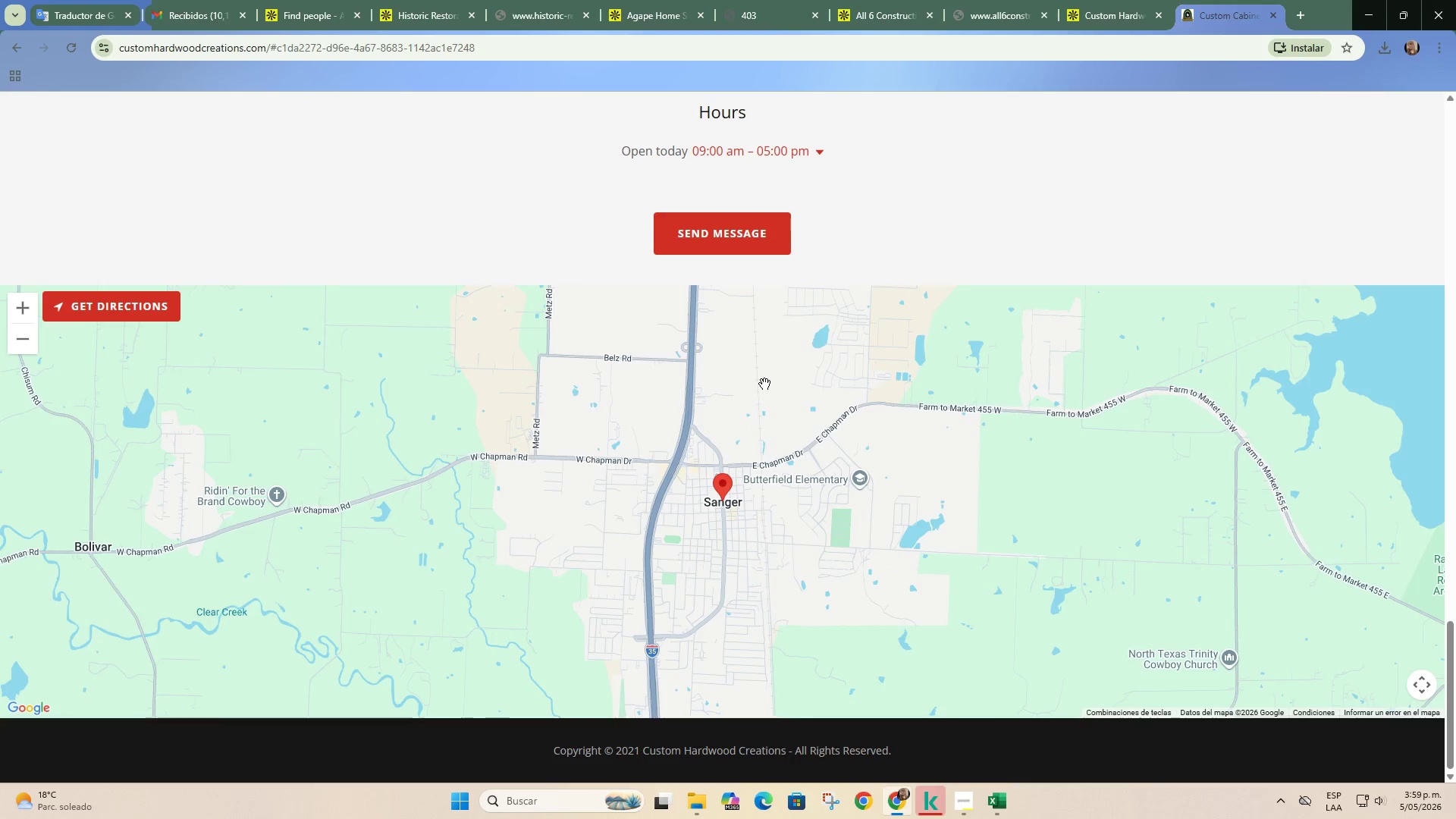 
scroll: coordinate [765, 374], scroll_direction: up, amount: 5.0
 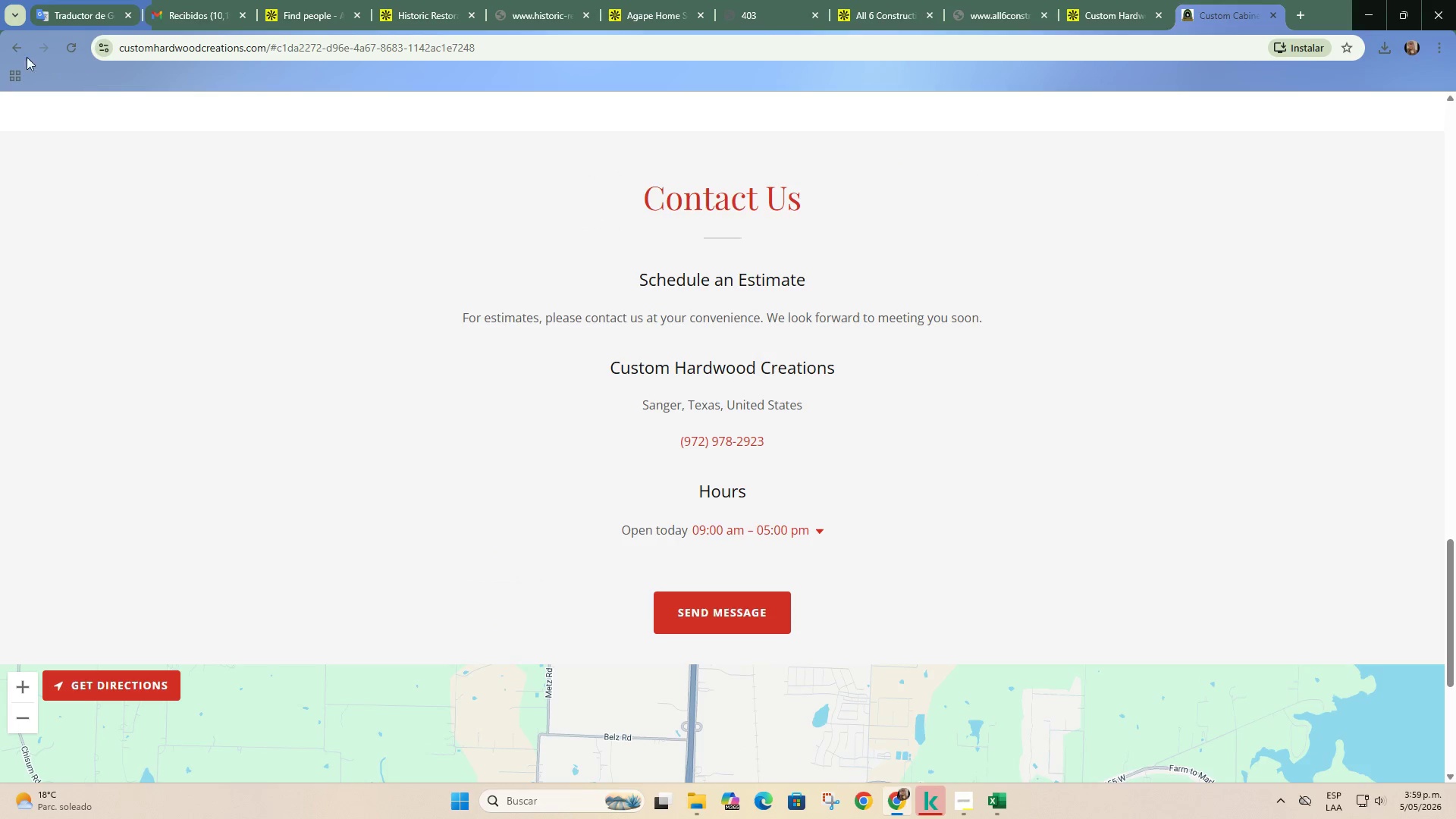 
left_click([13, 51])
 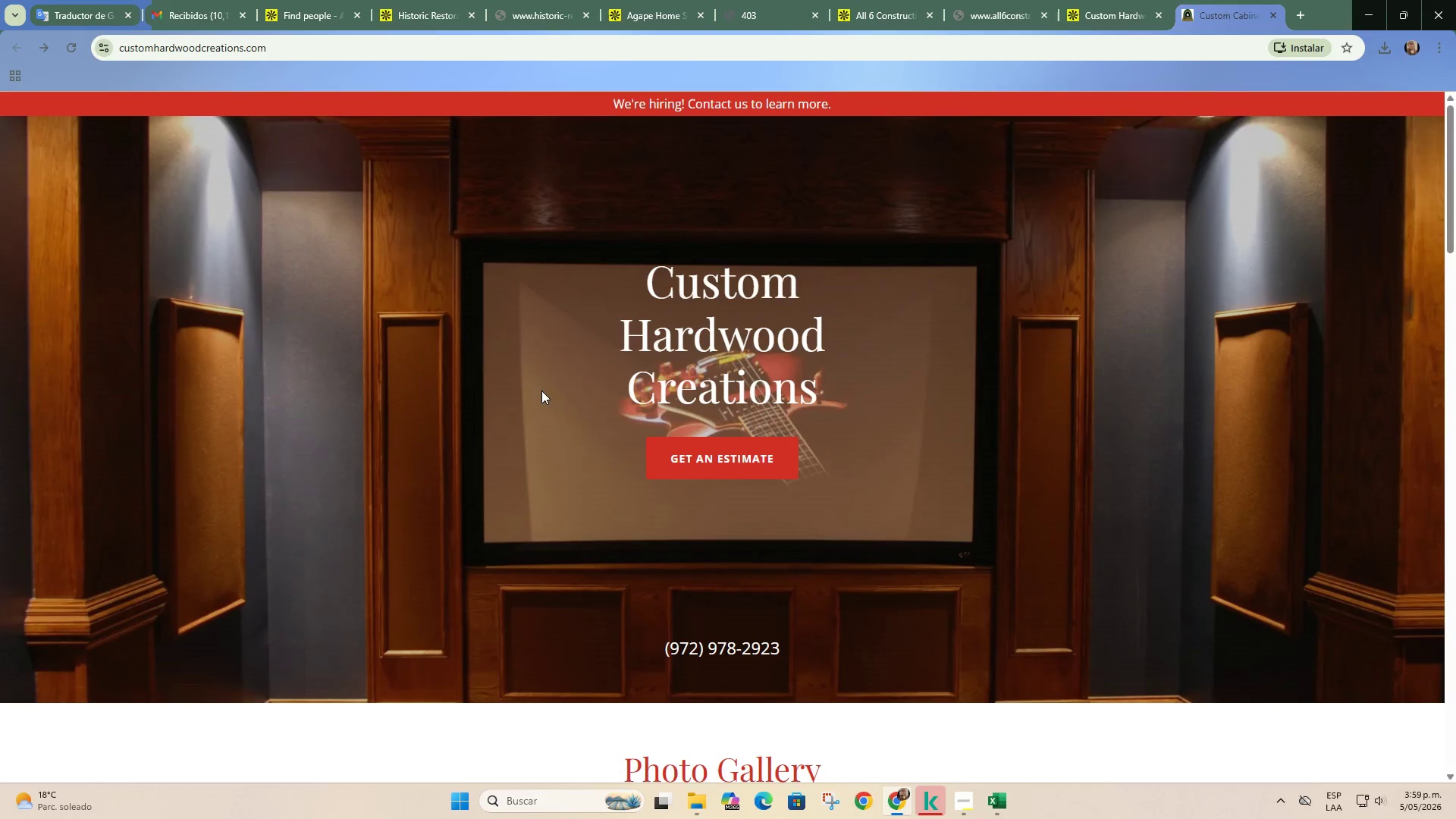 
scroll: coordinate [538, 407], scroll_direction: down, amount: 12.0
 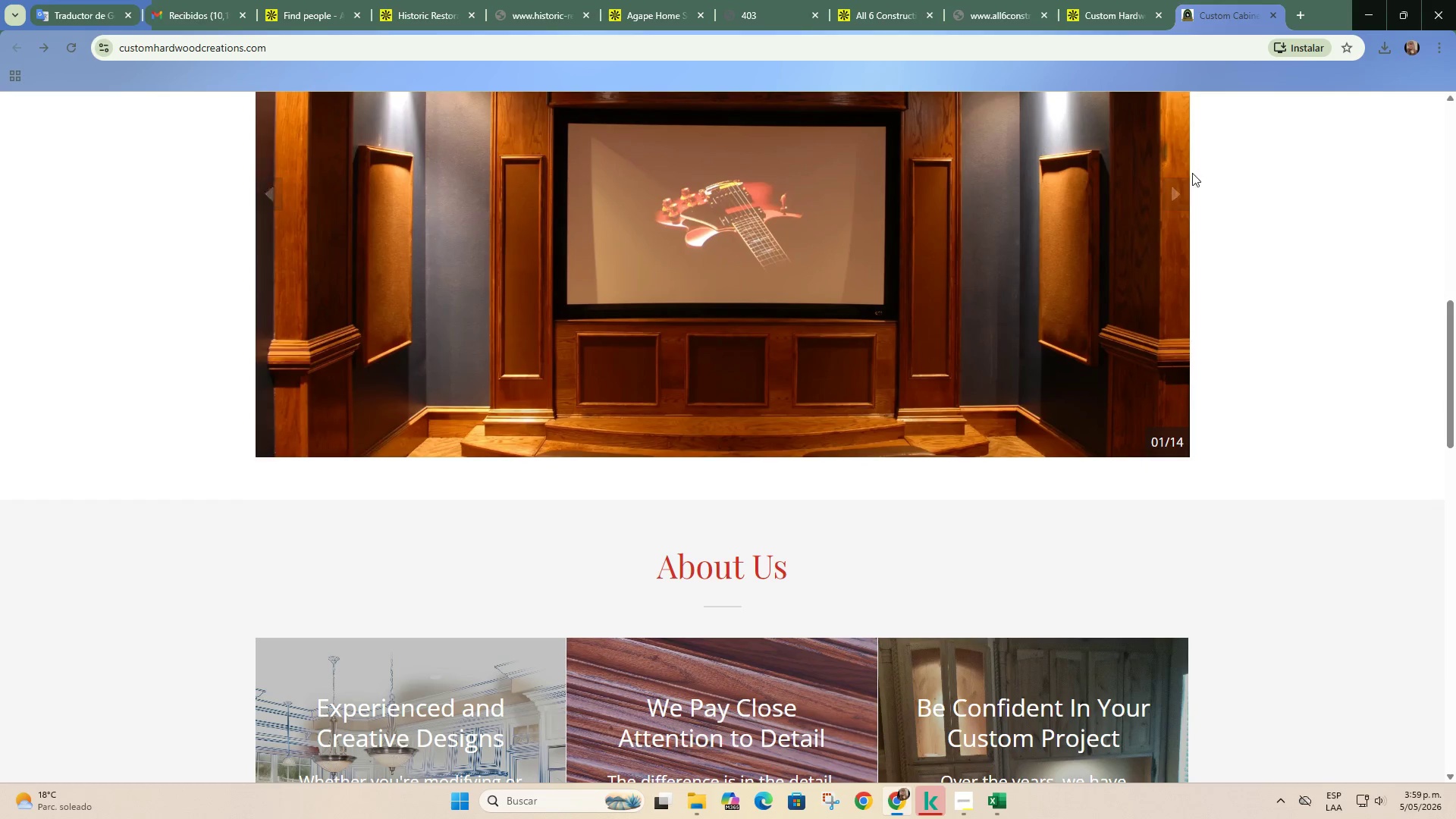 
left_click([1189, 180])
 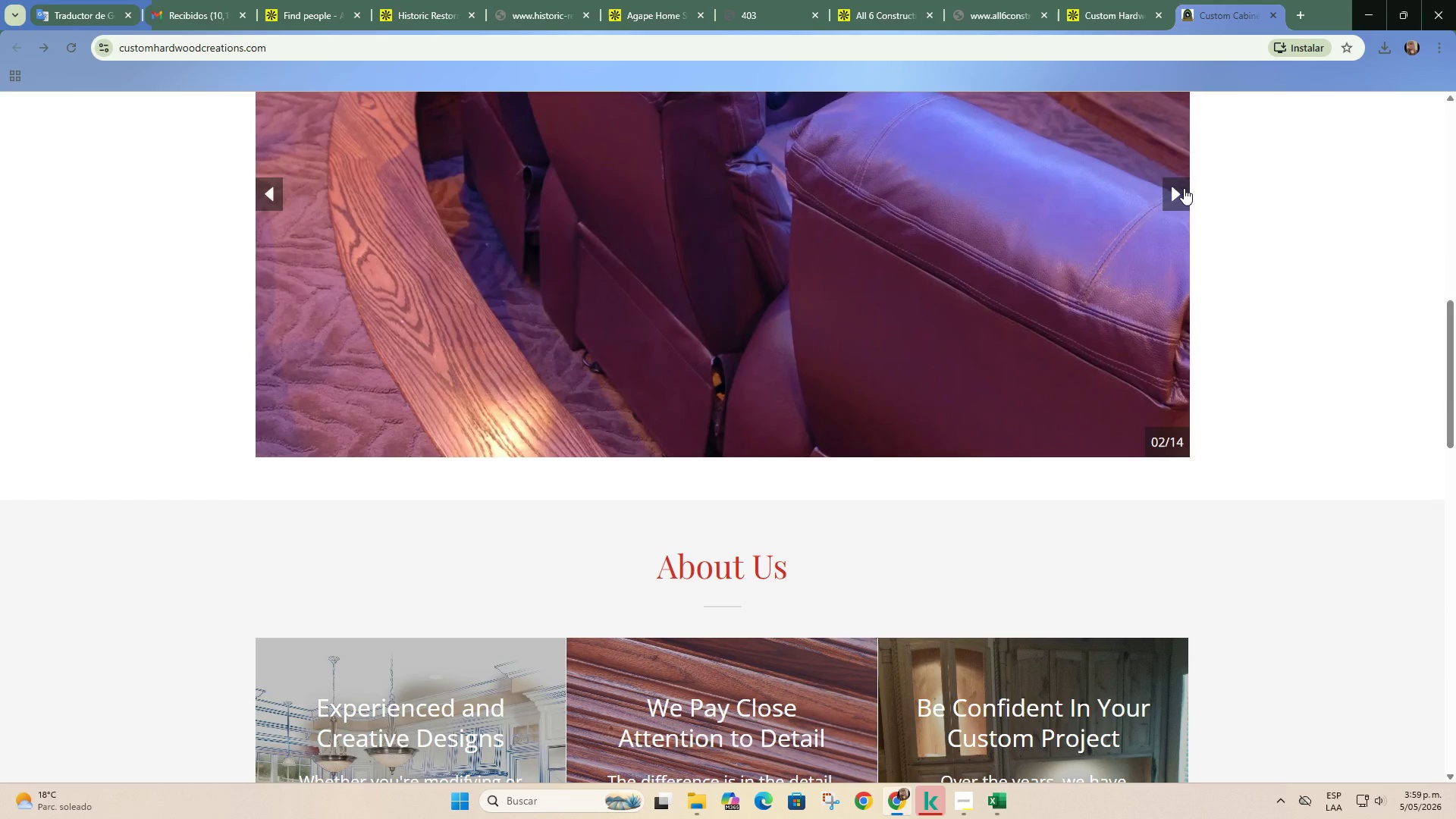 
left_click([1184, 188])
 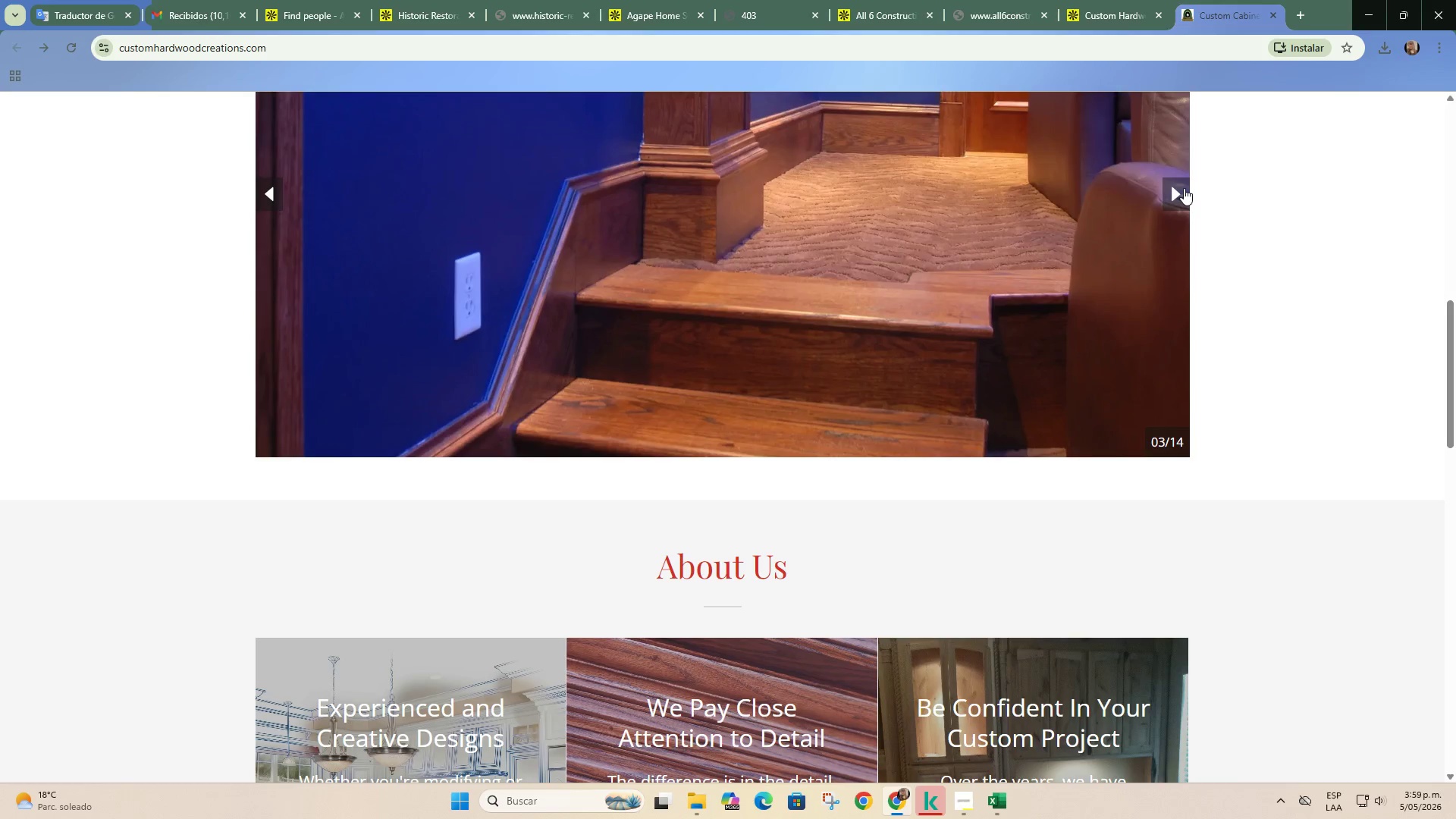 
left_click([1184, 188])
 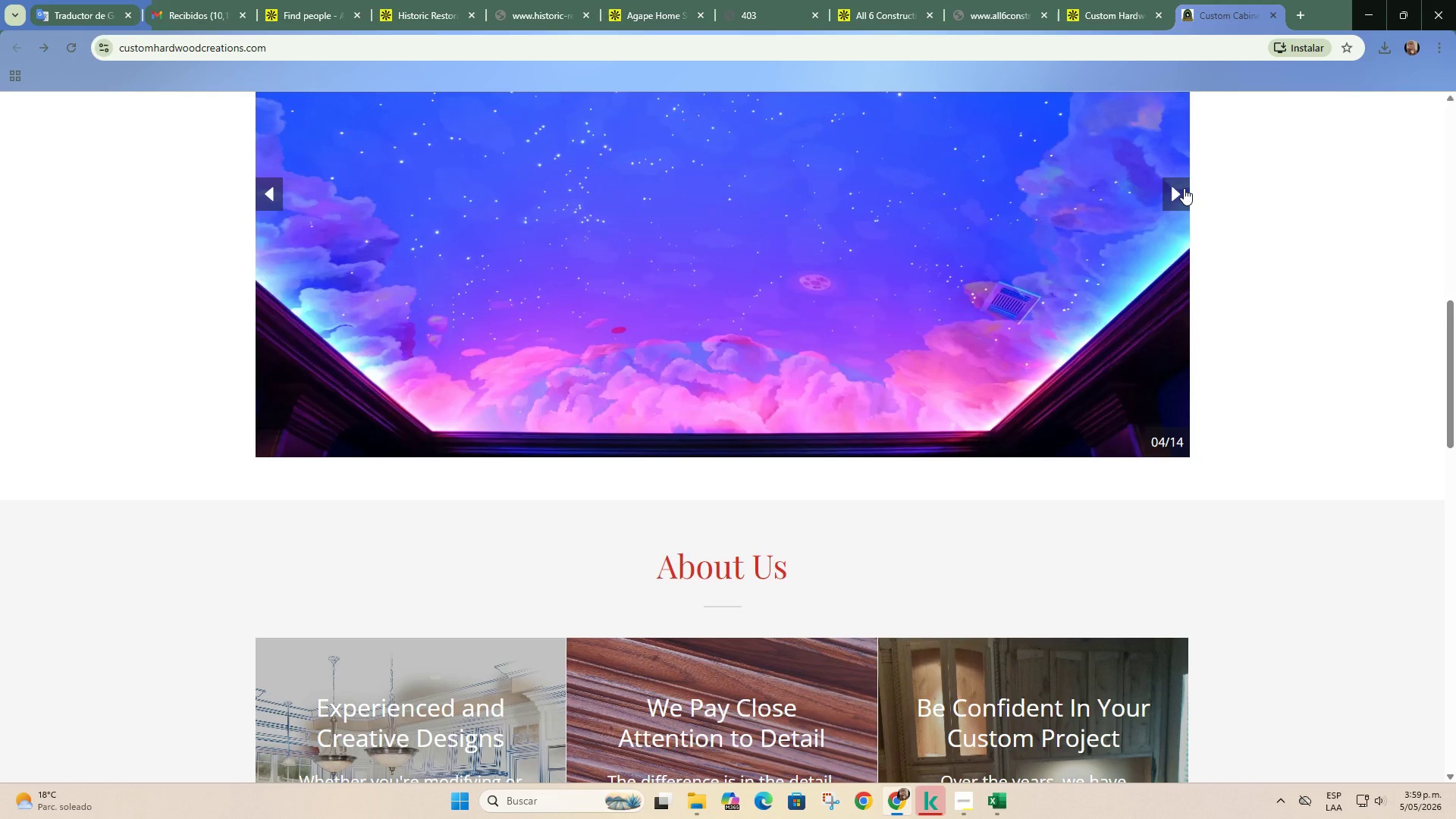 
left_click([1184, 188])
 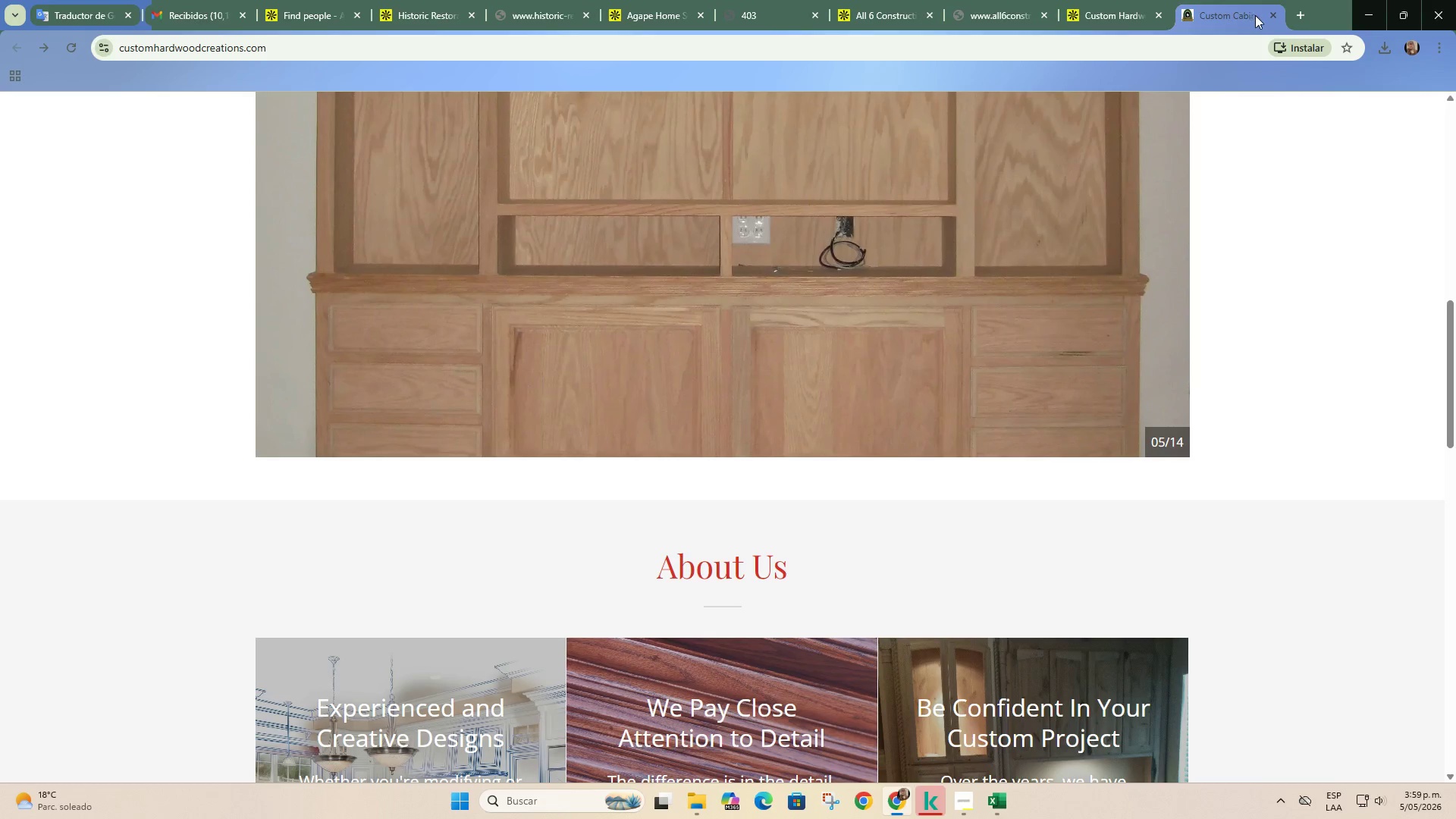 
left_click([1271, 16])
 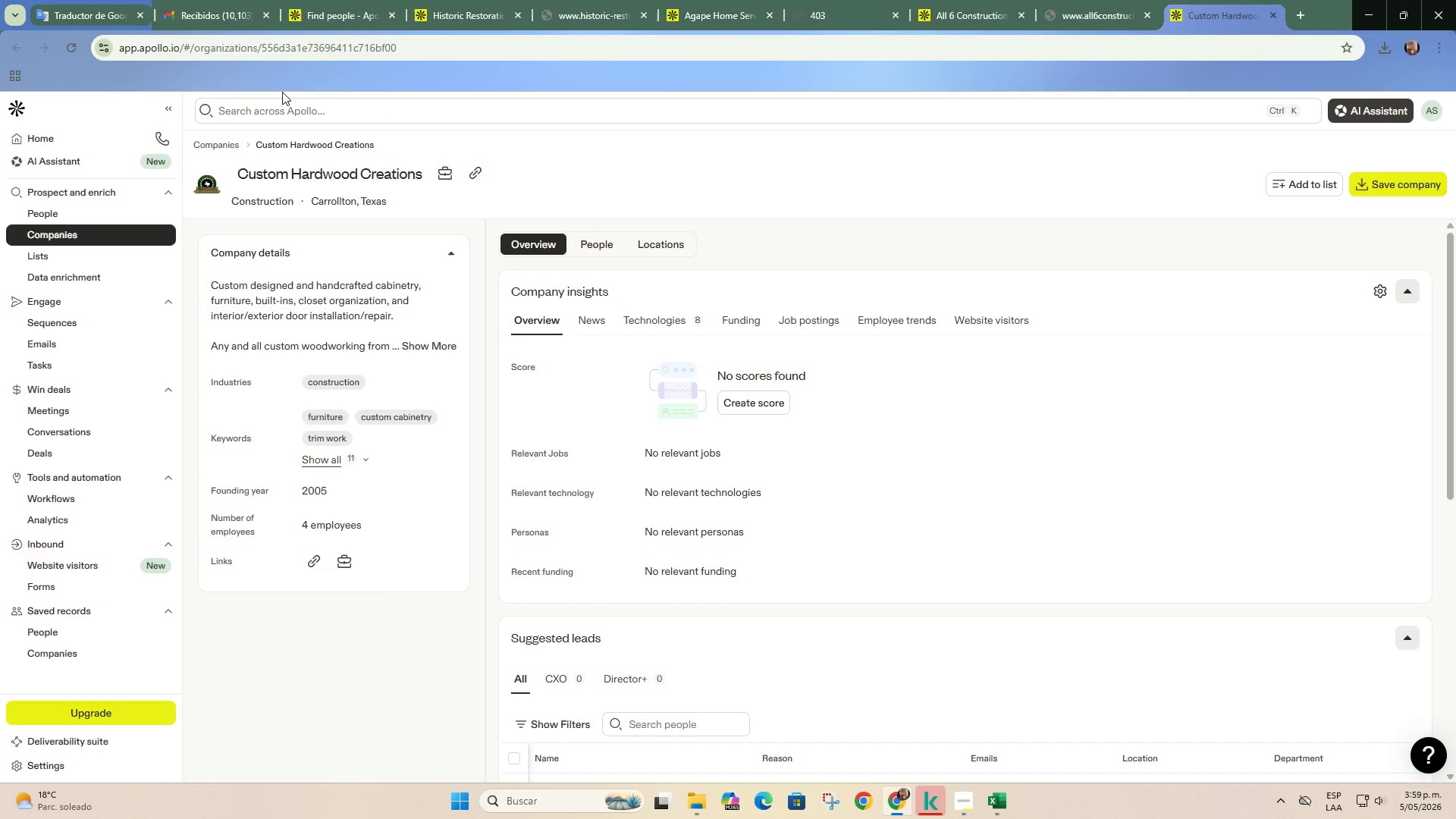 
left_click([375, 0])
 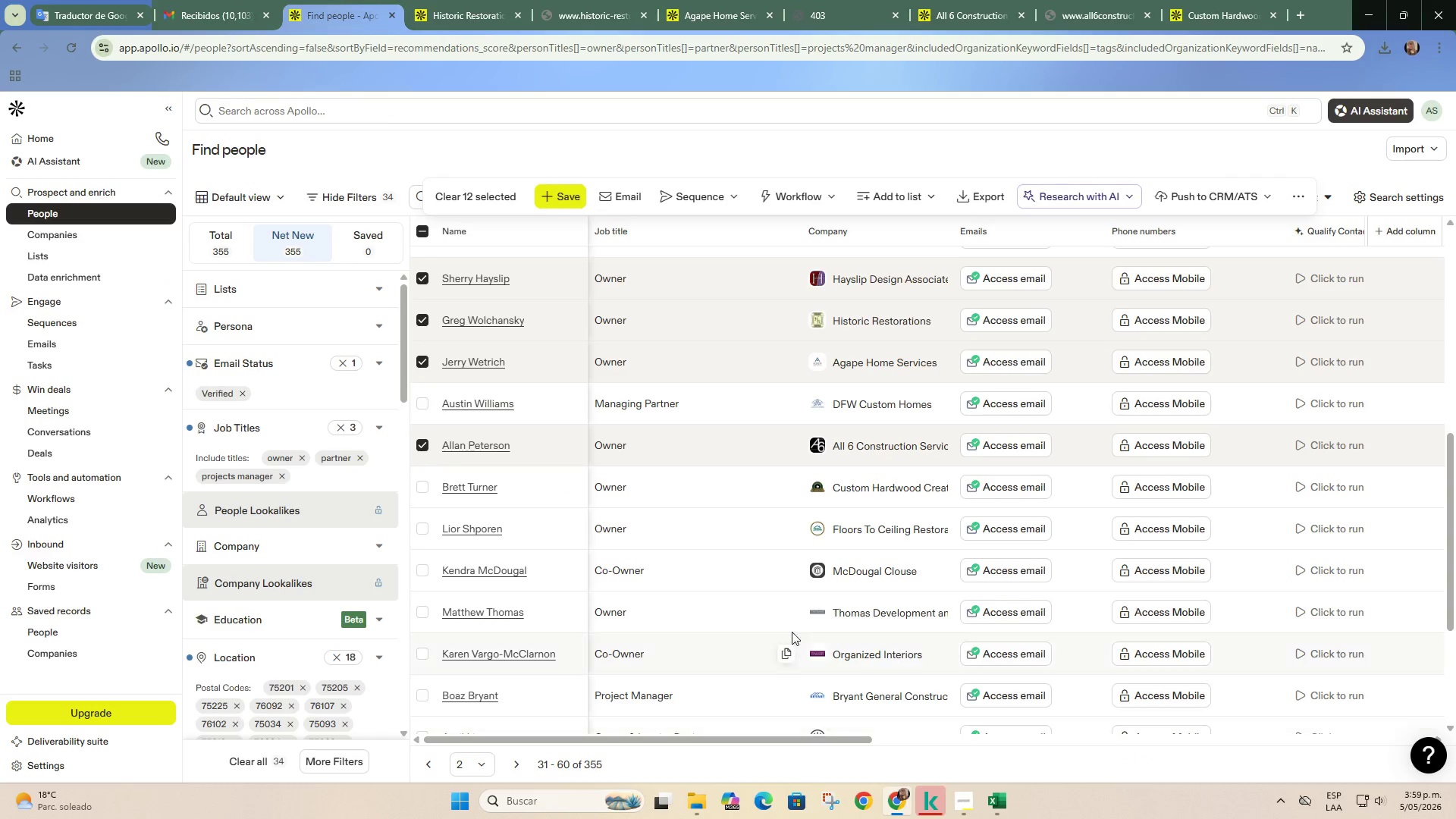 
scroll: coordinate [789, 624], scroll_direction: down, amount: 1.0
 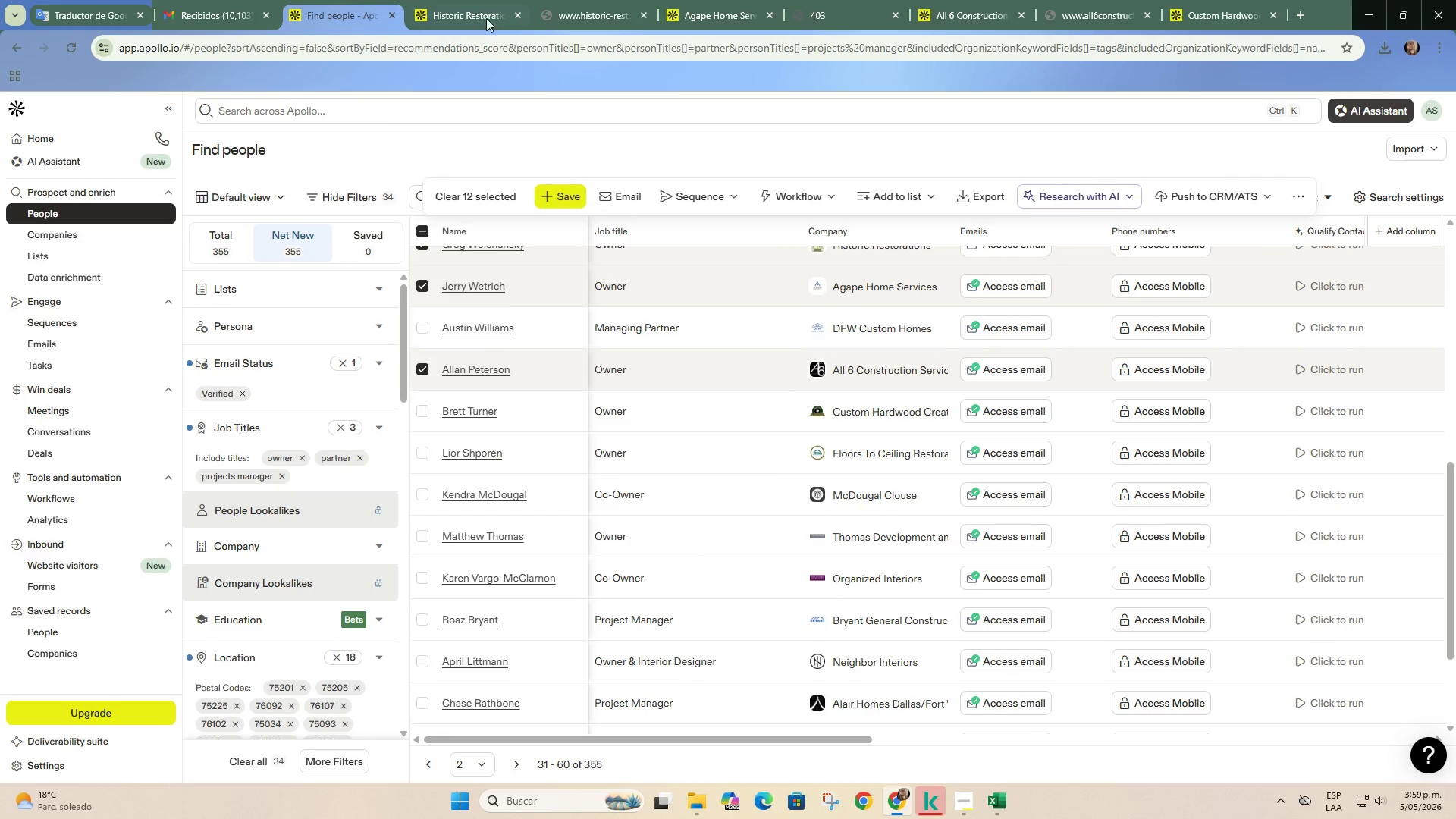 
double_click([515, 12])
 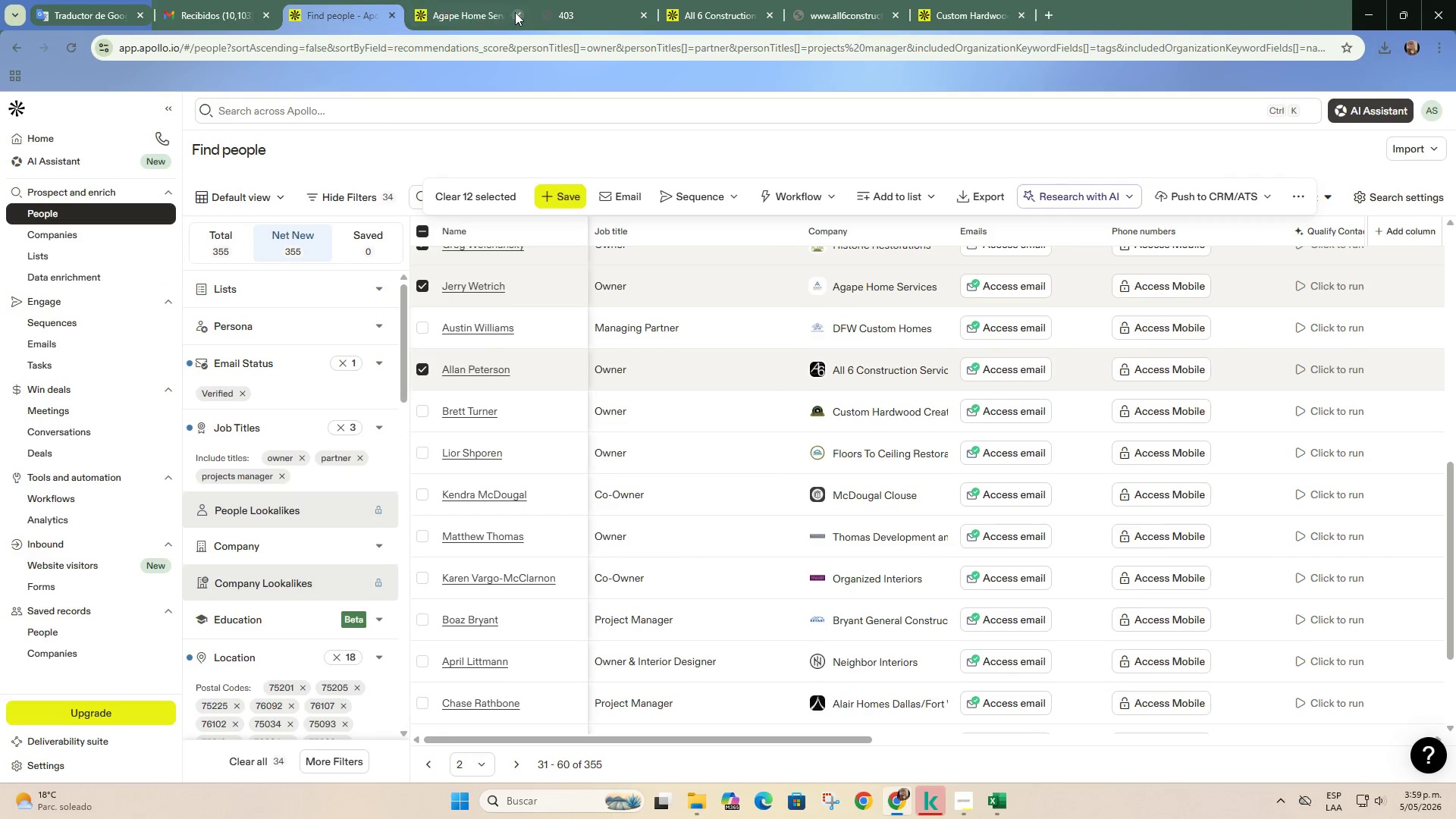 
triple_click([515, 12])
 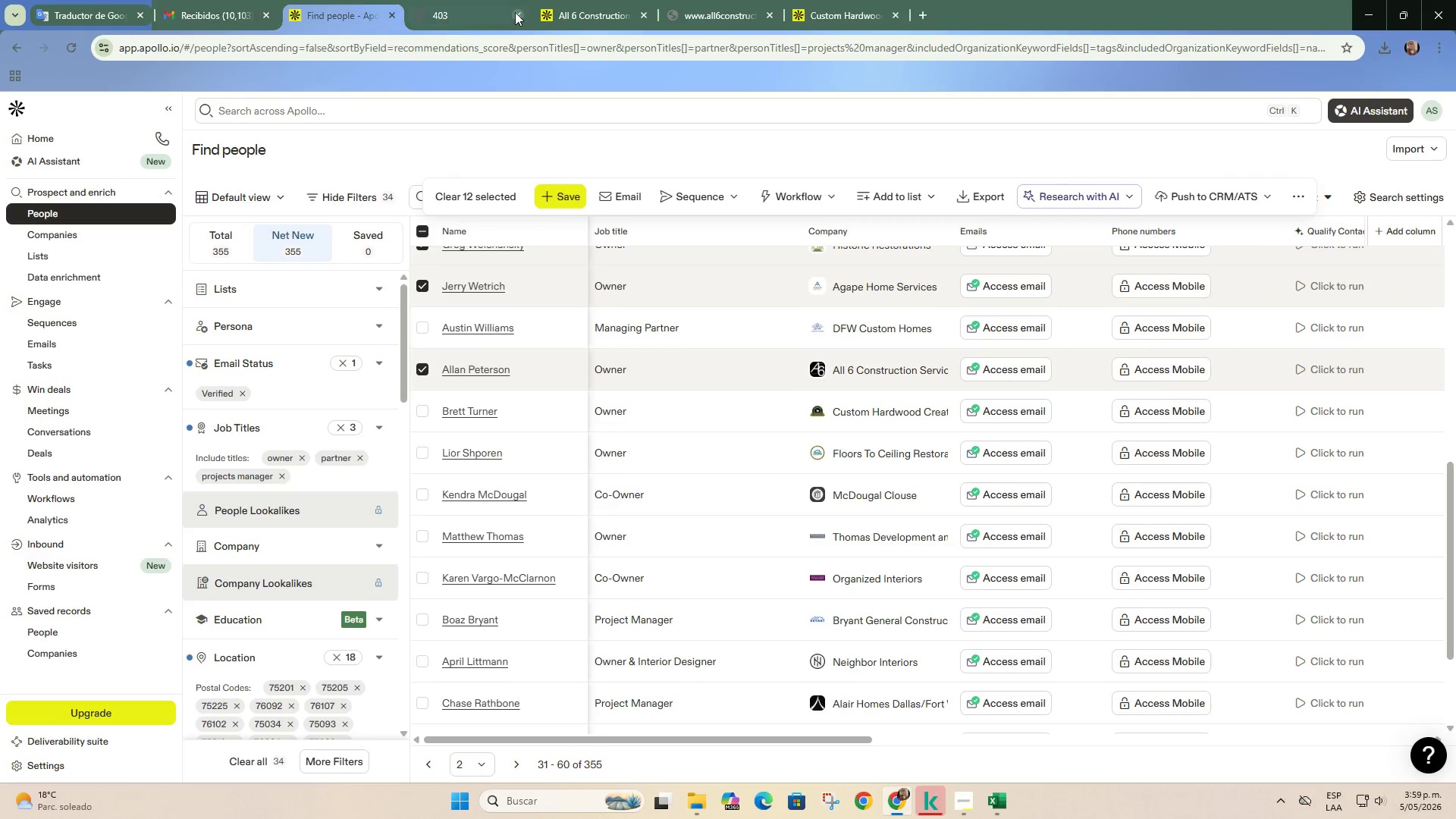 
triple_click([515, 12])
 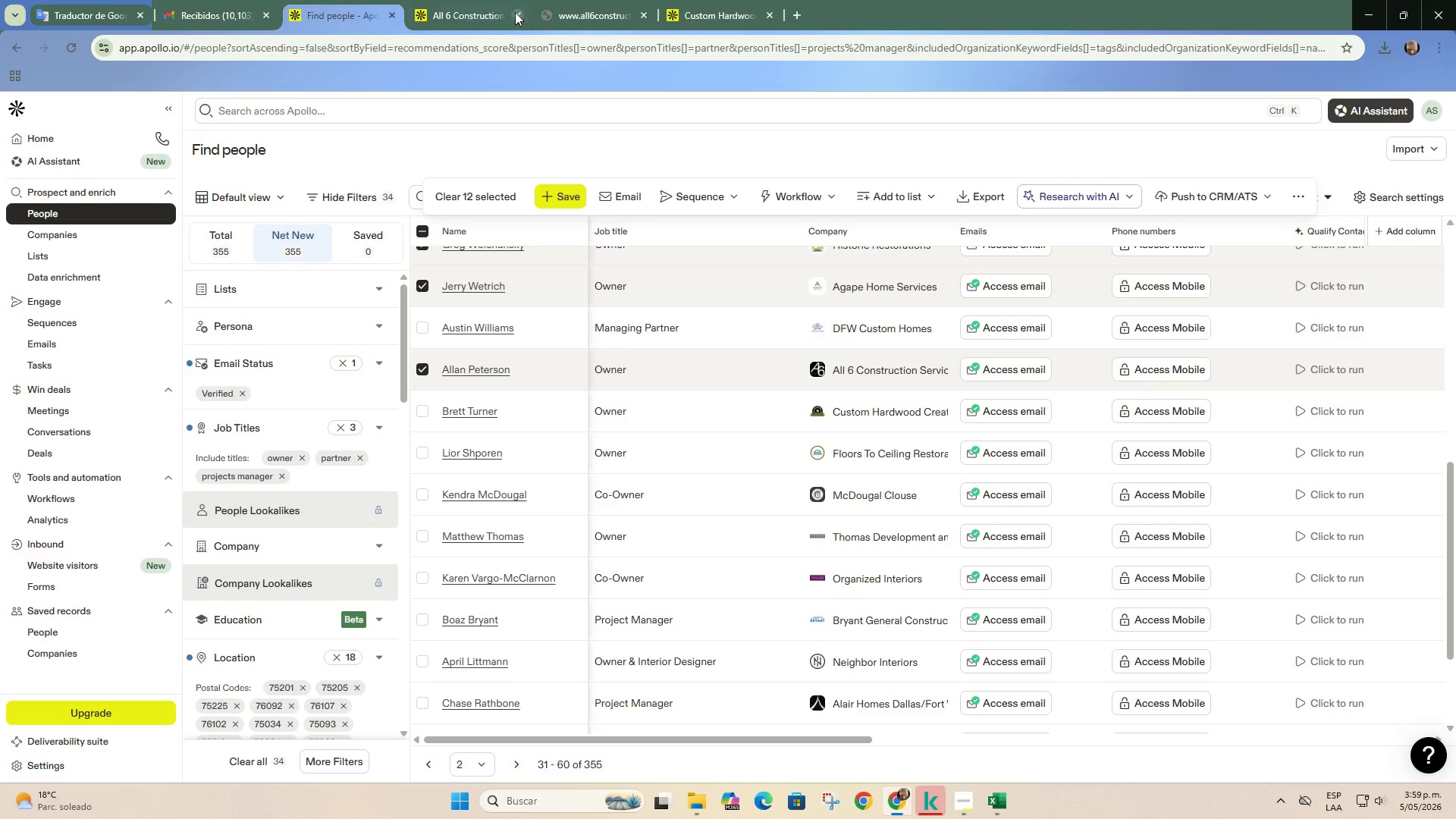 
triple_click([515, 12])
 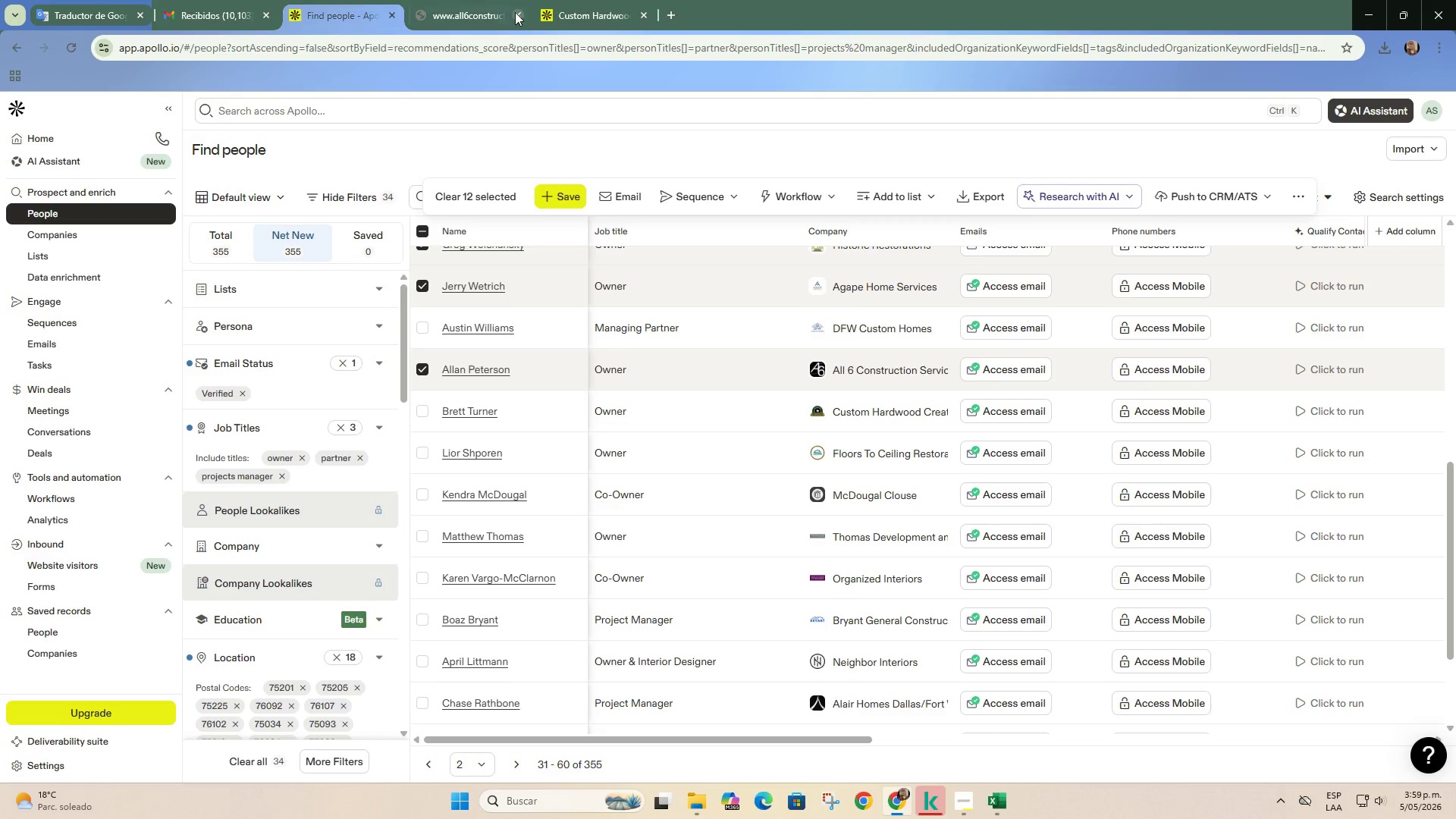 
triple_click([515, 12])
 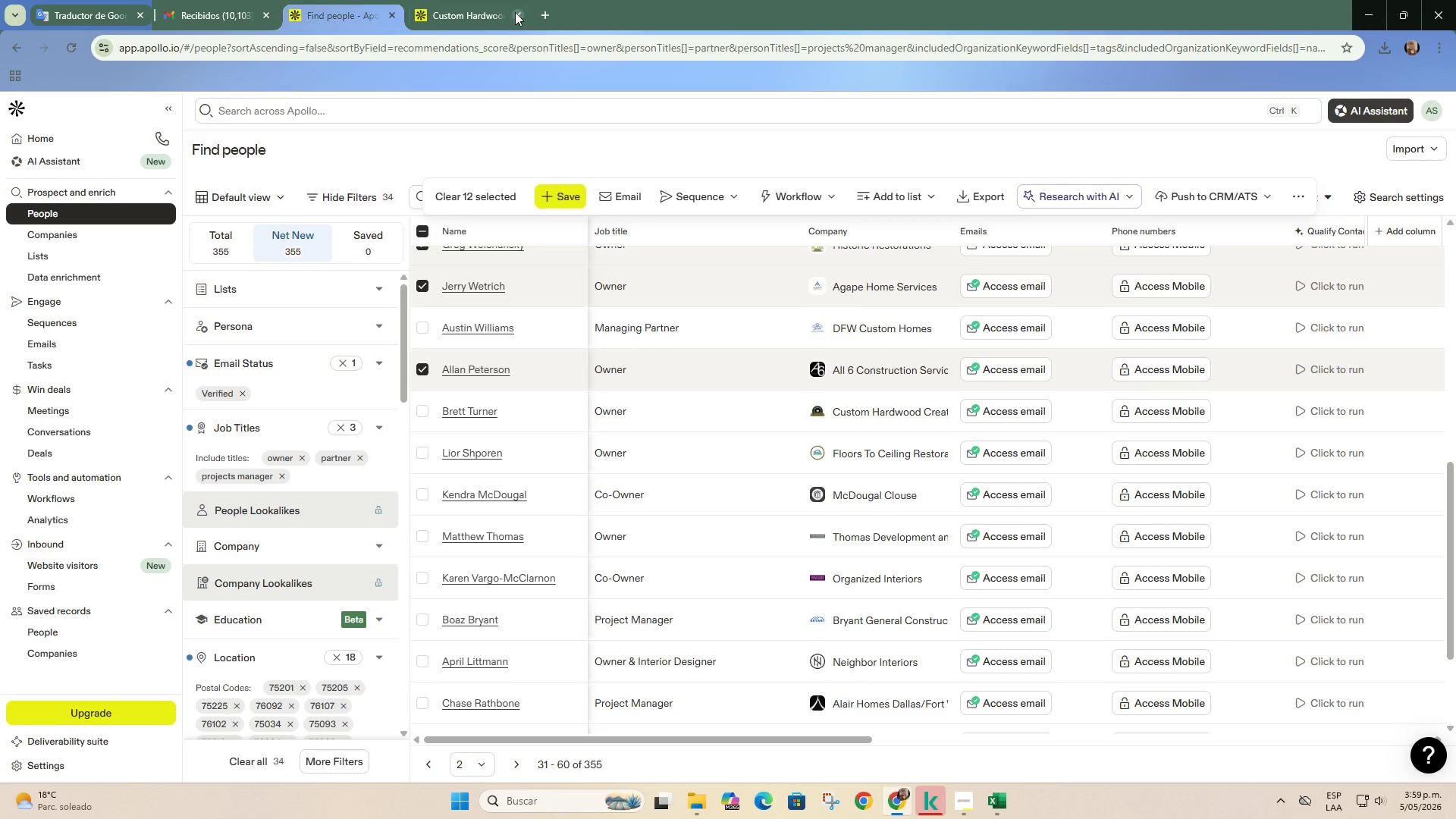 
triple_click([515, 12])
 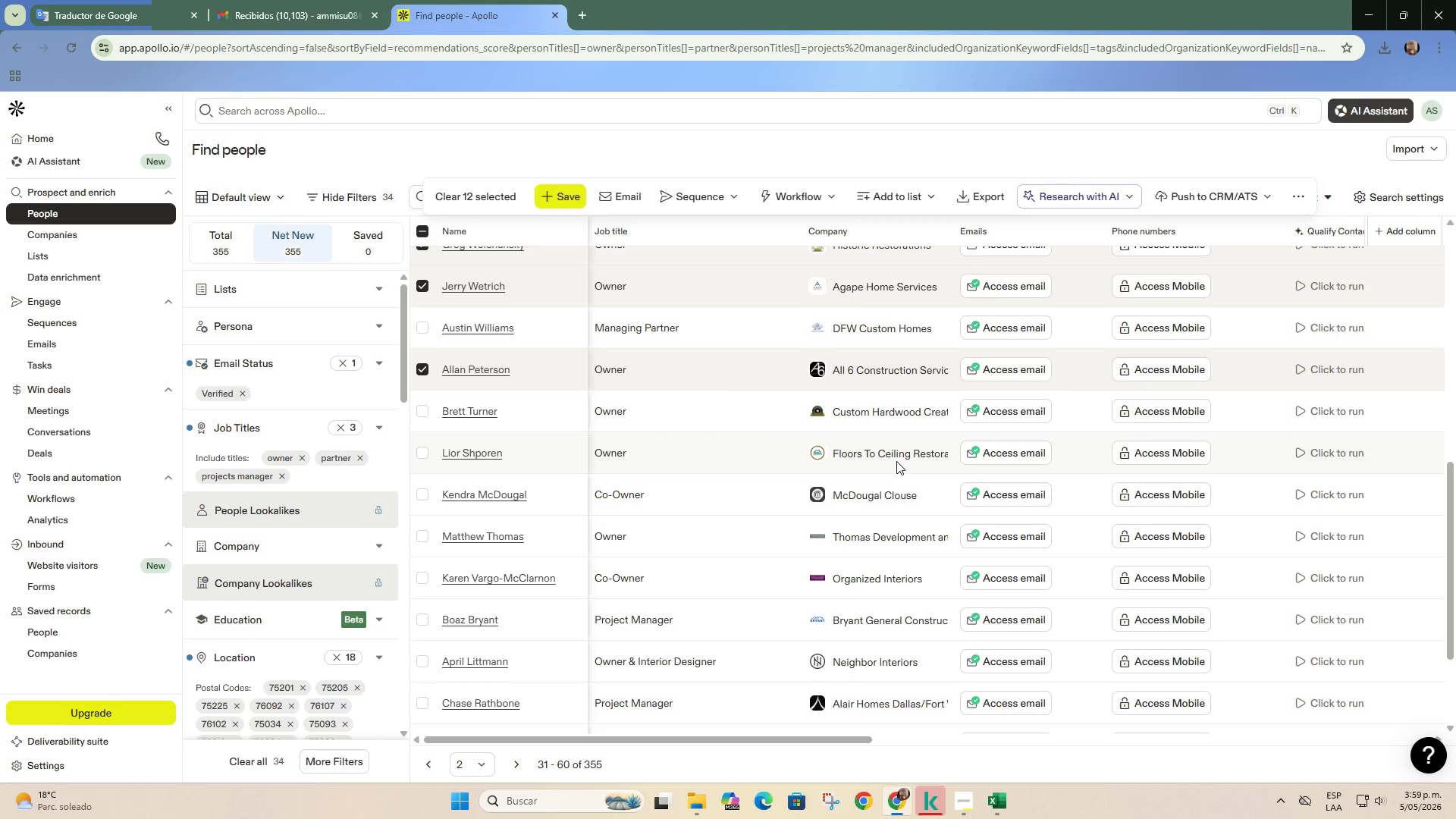 
right_click([896, 454])
 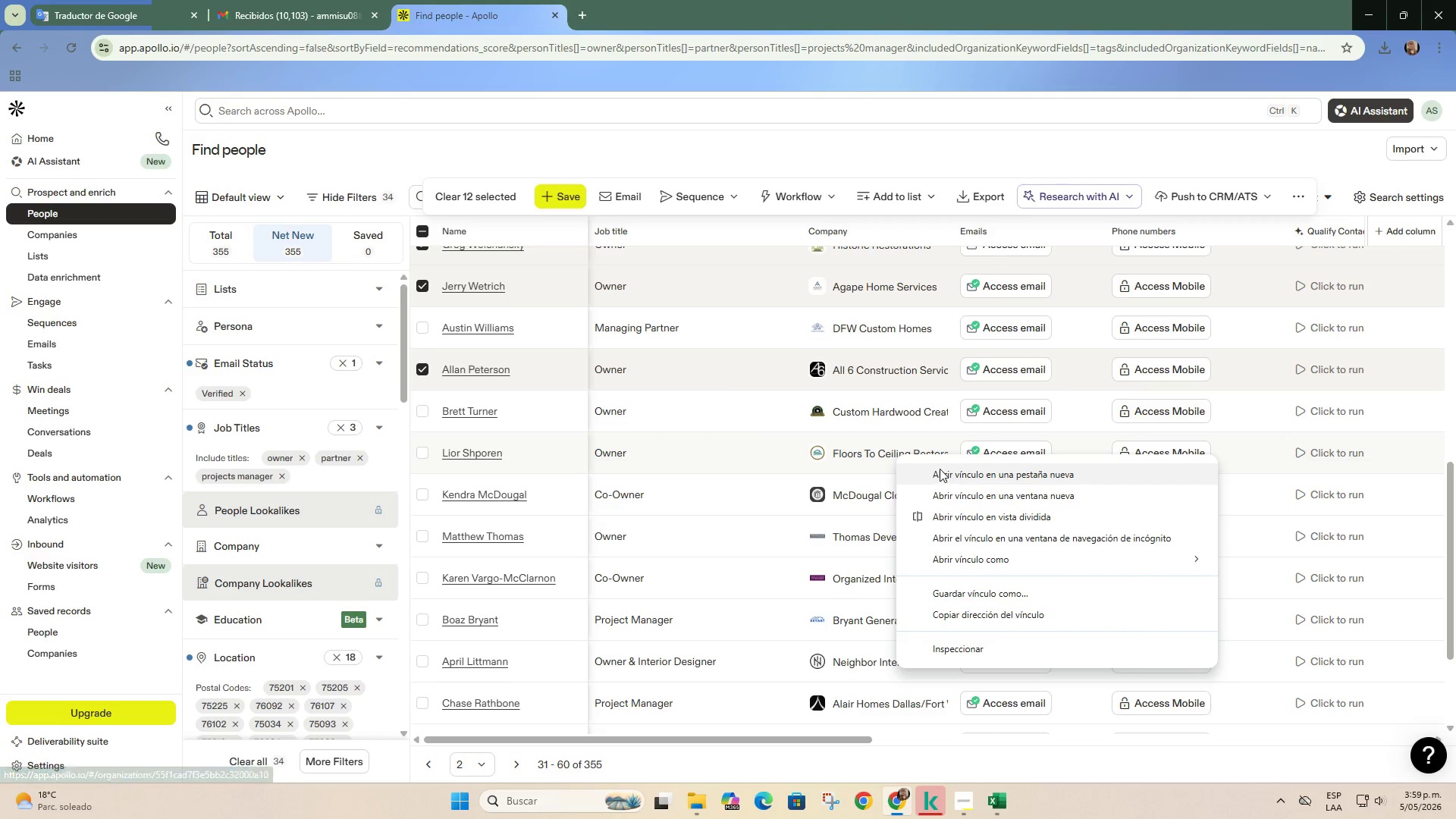 
left_click([940, 469])
 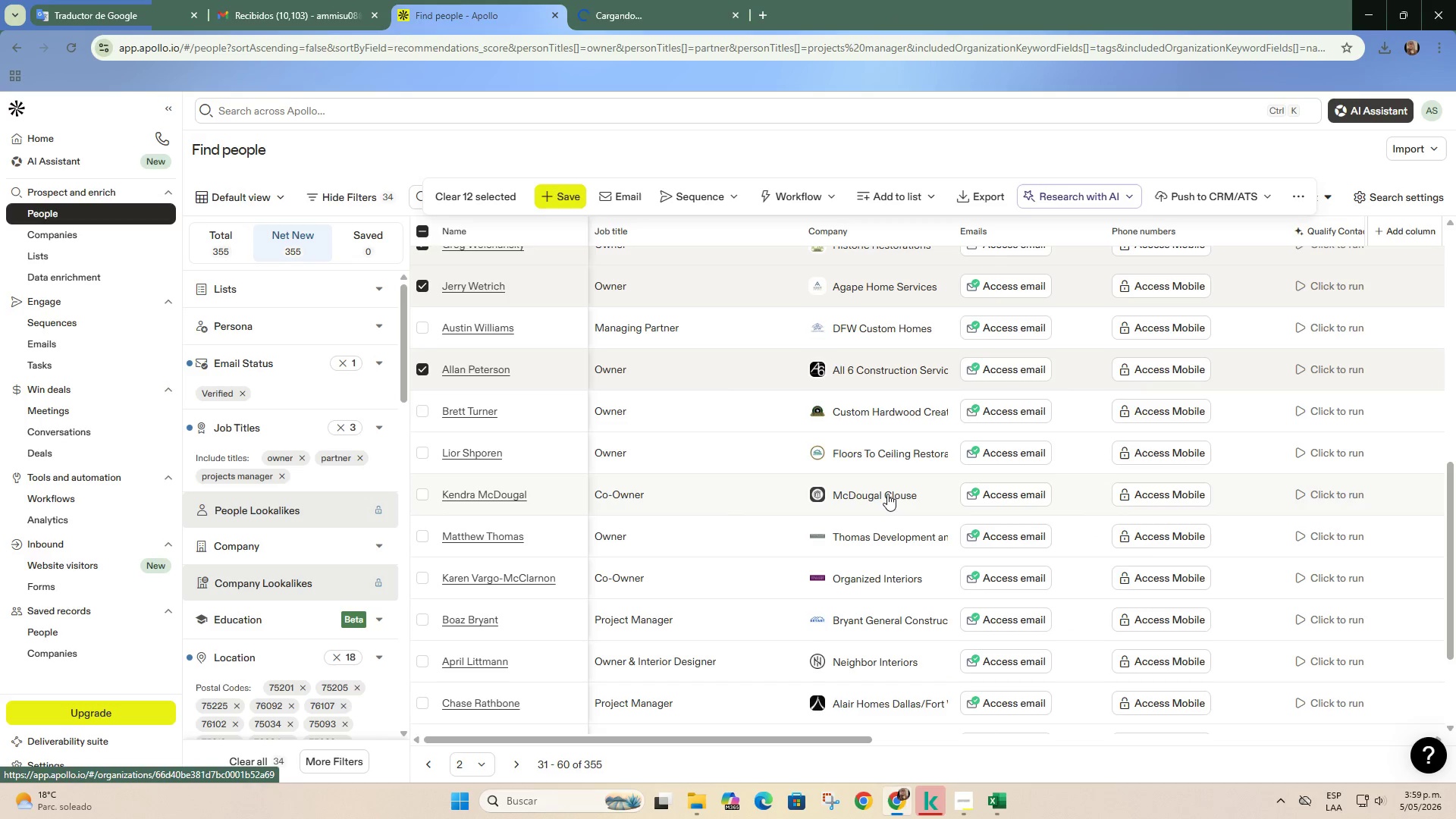 
scroll: coordinate [887, 494], scroll_direction: down, amount: 1.0
 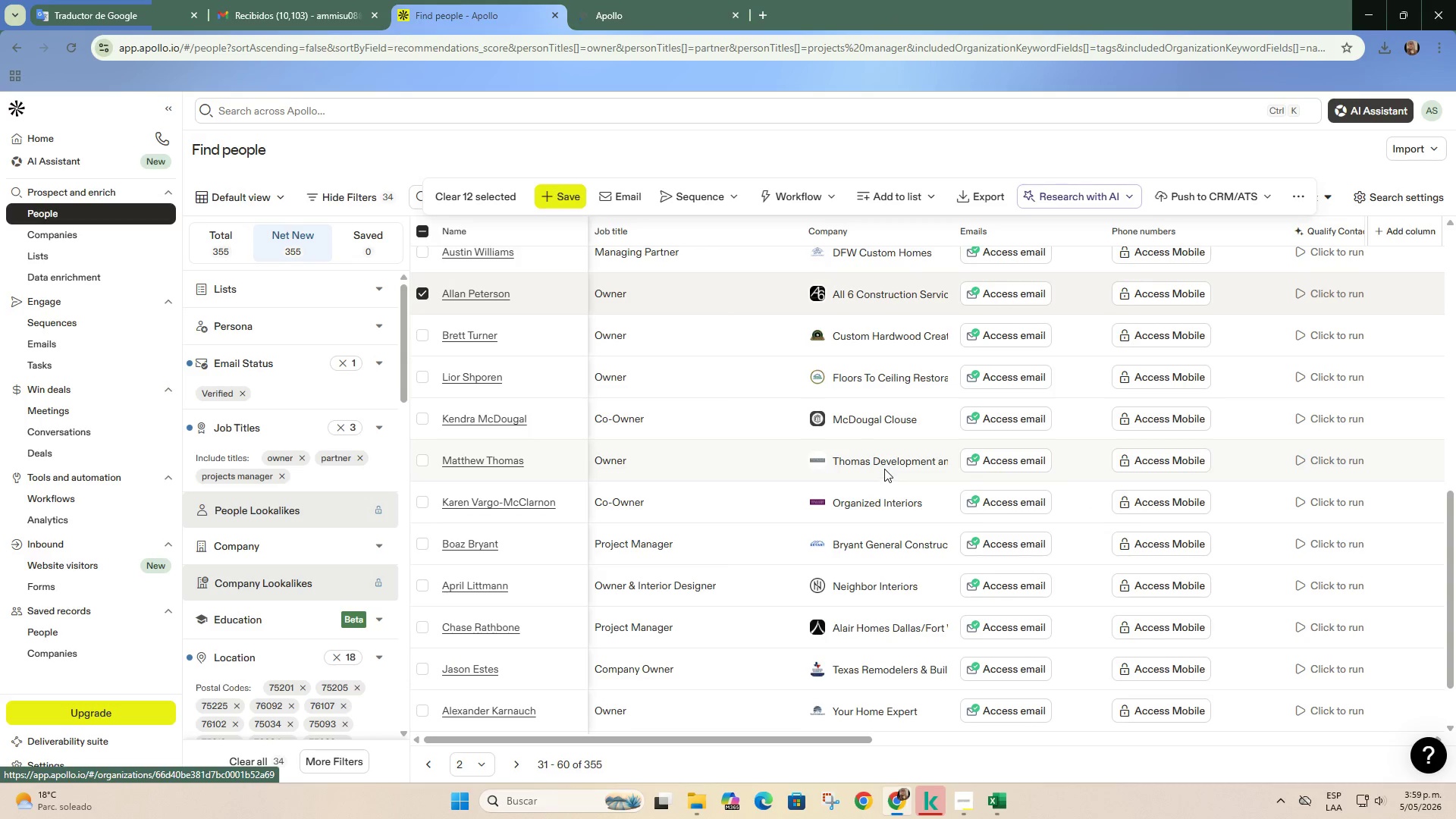 
right_click([884, 466])
 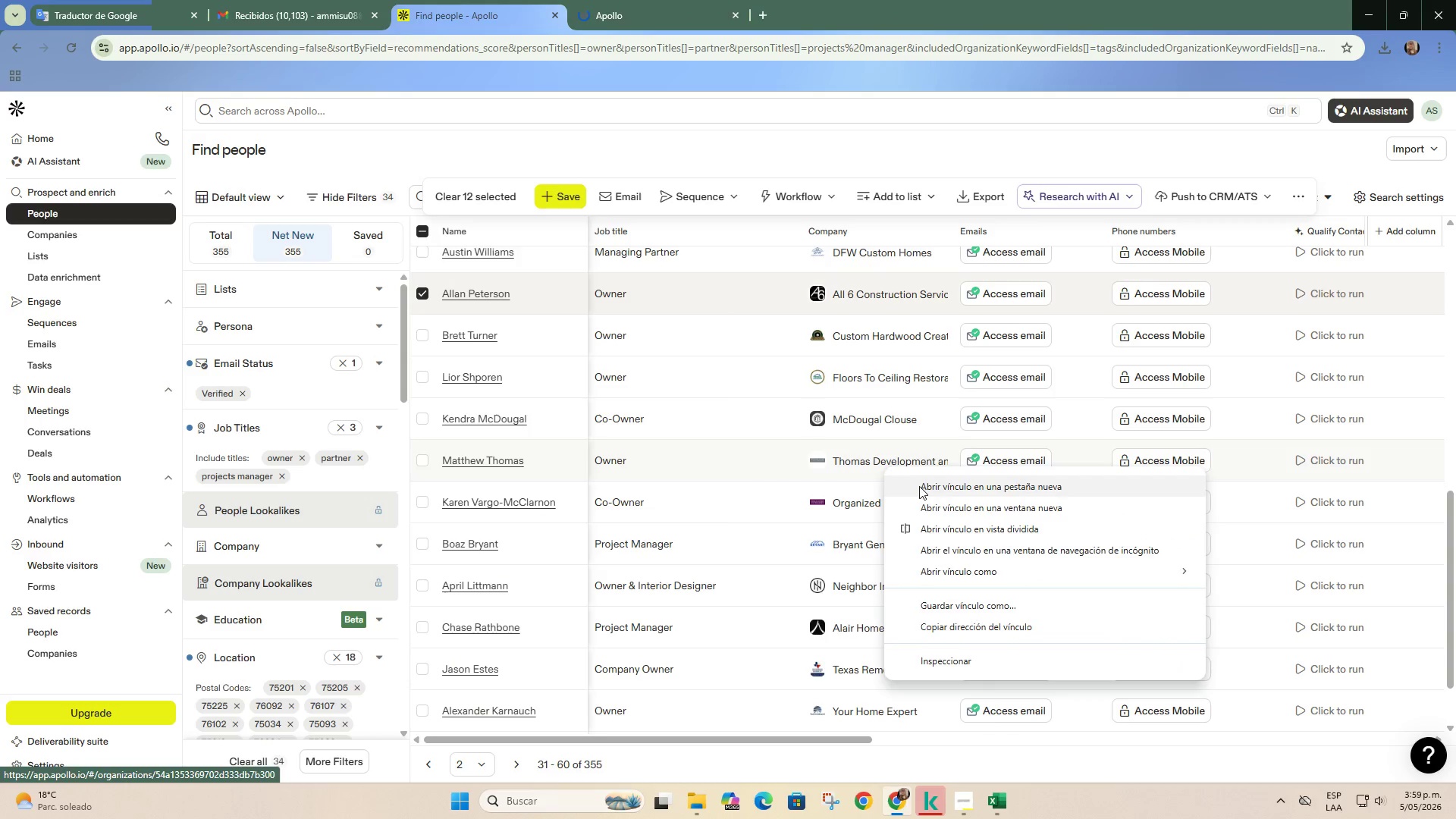 
left_click([919, 486])
 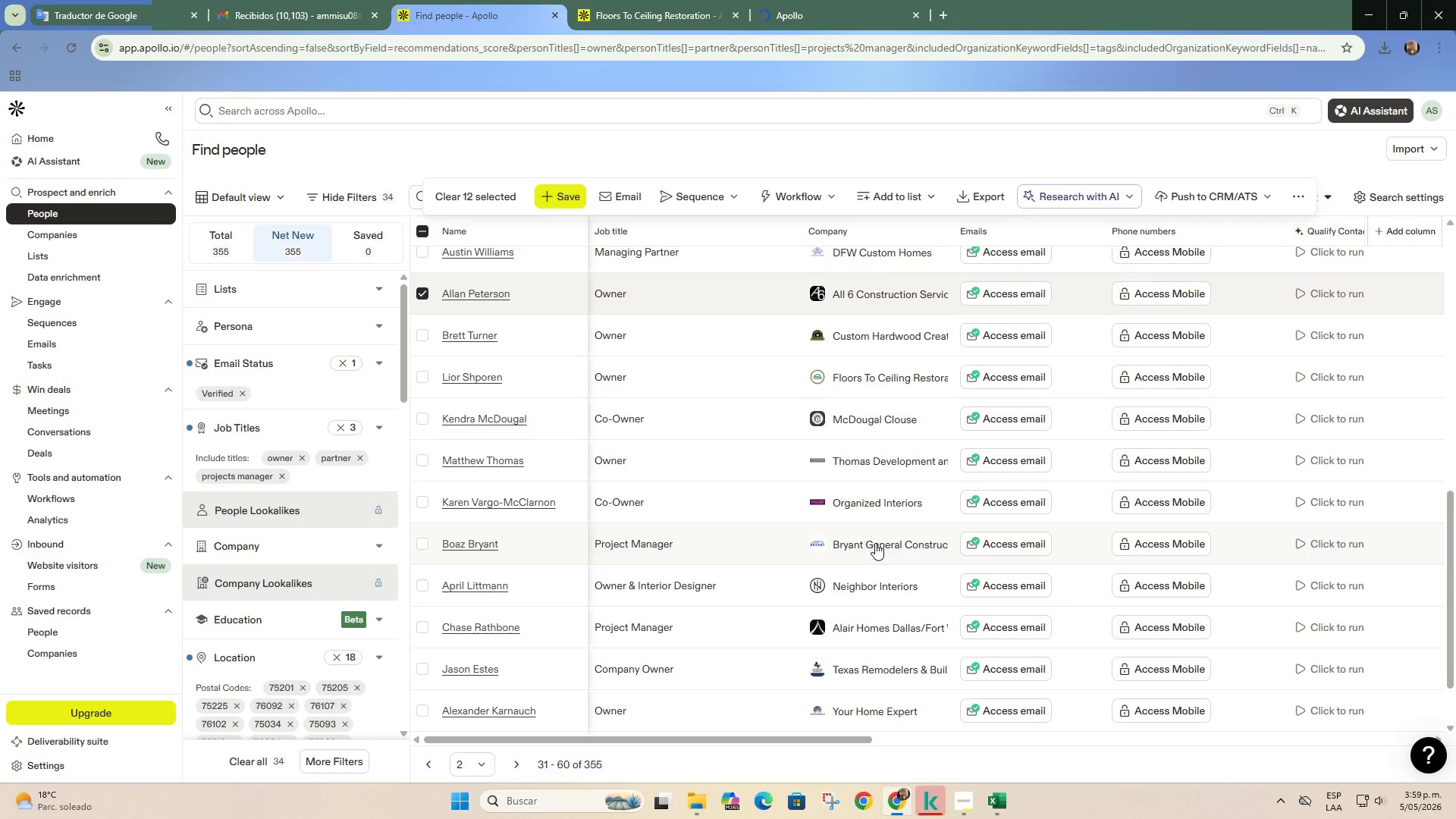 
right_click([876, 543])
 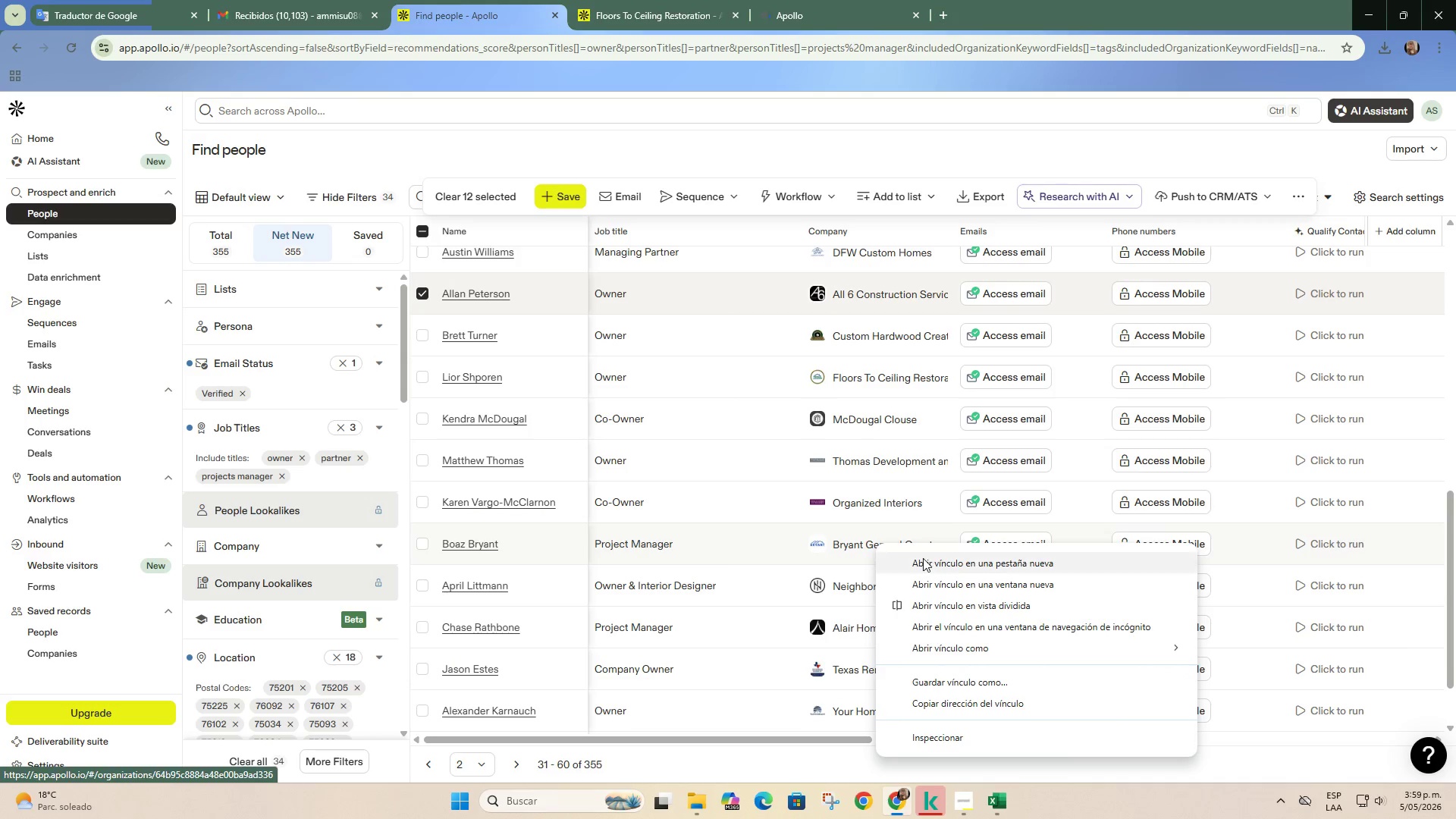 
left_click([924, 558])
 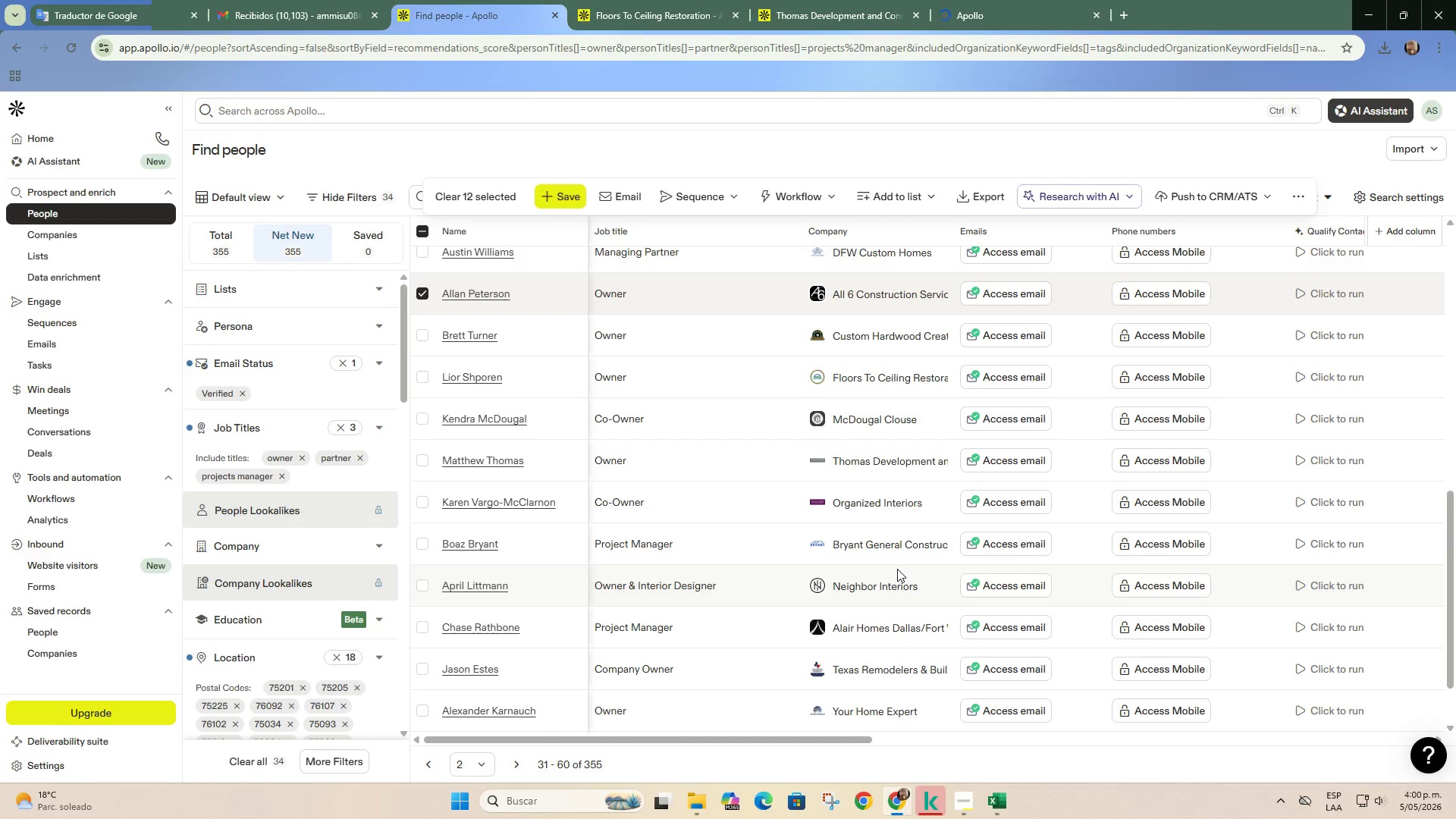 
right_click([893, 578])
 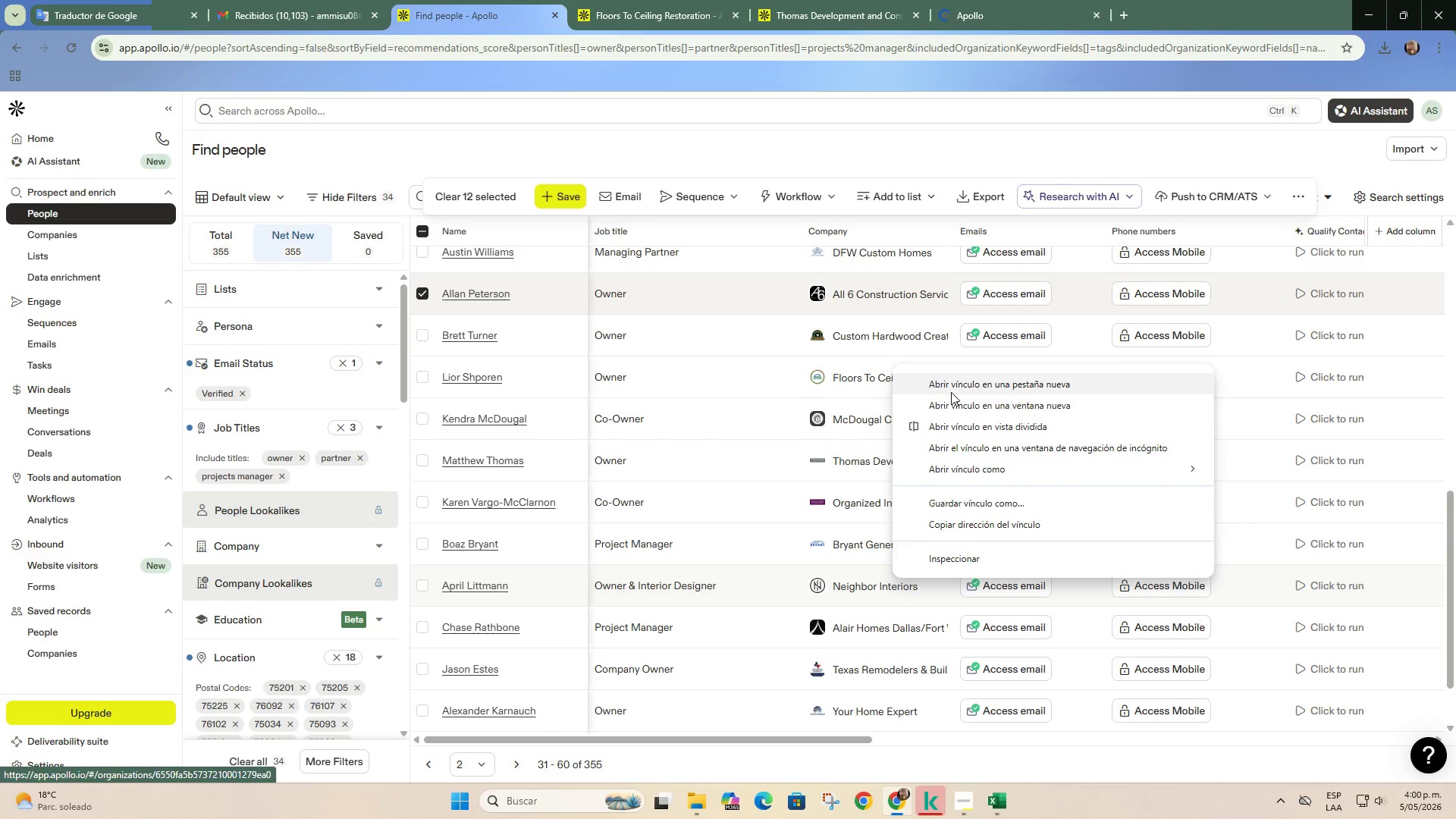 
left_click([953, 389])
 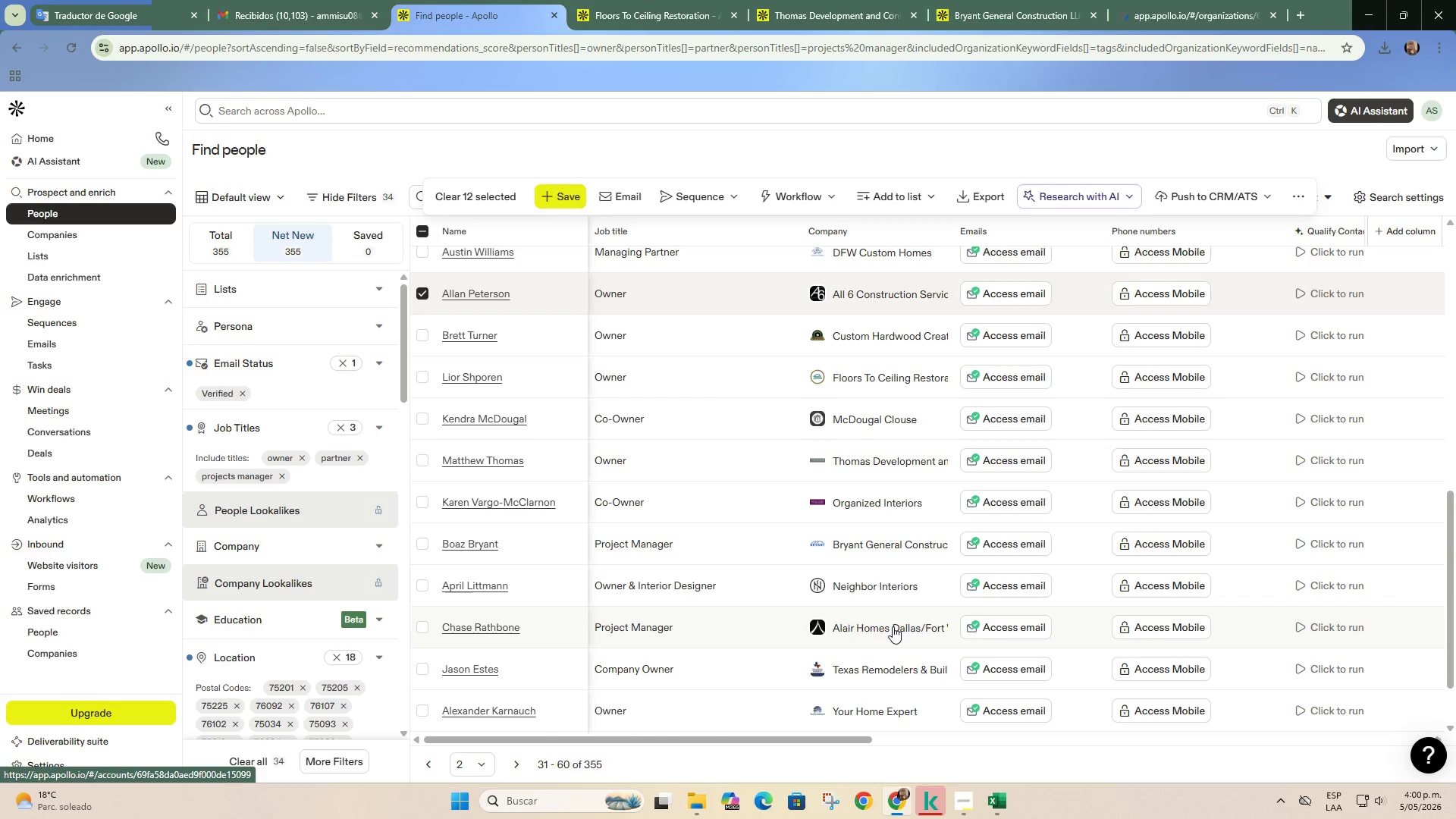 
right_click([893, 626])
 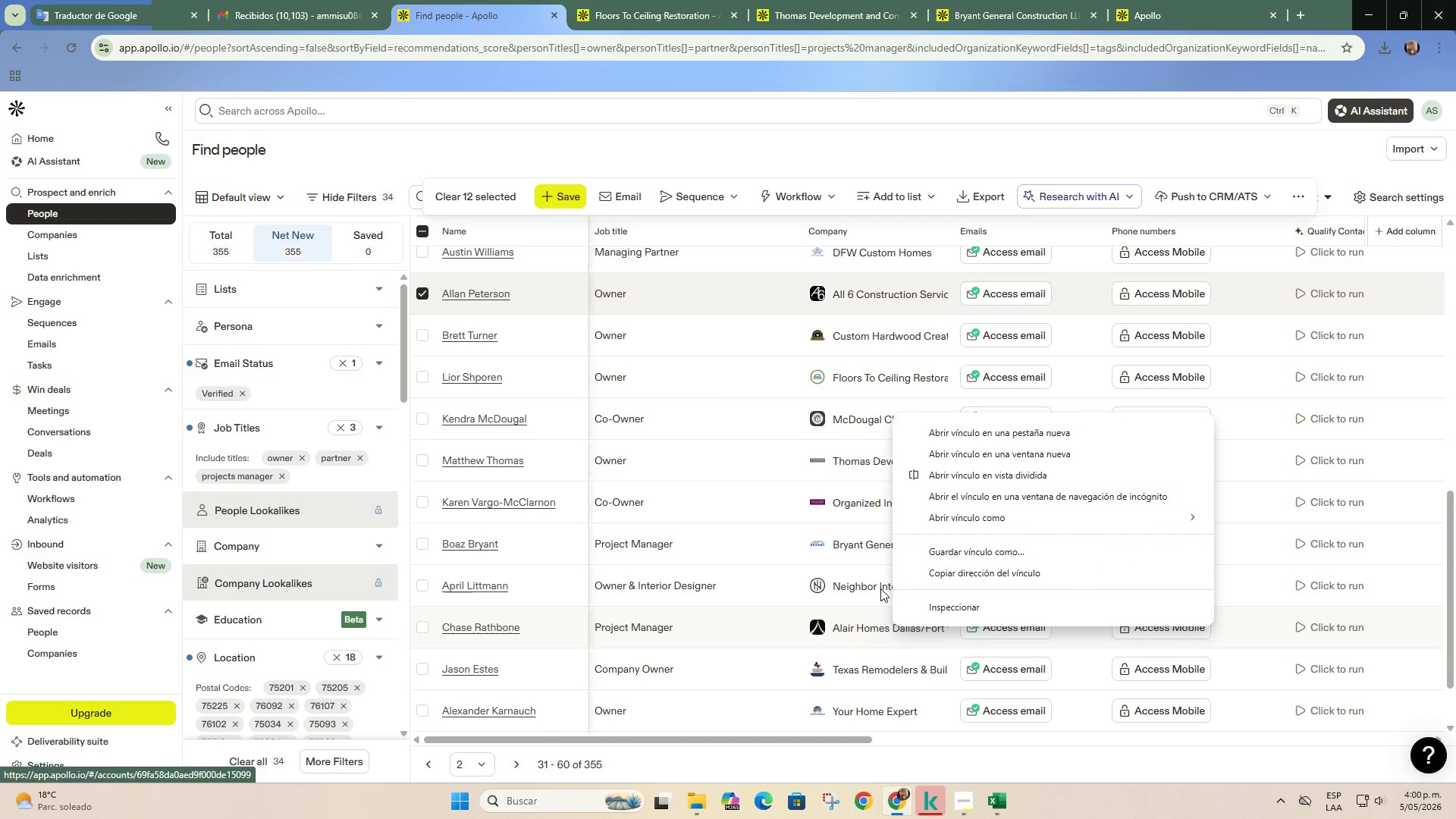 
scroll: coordinate [878, 595], scroll_direction: down, amount: 1.0
 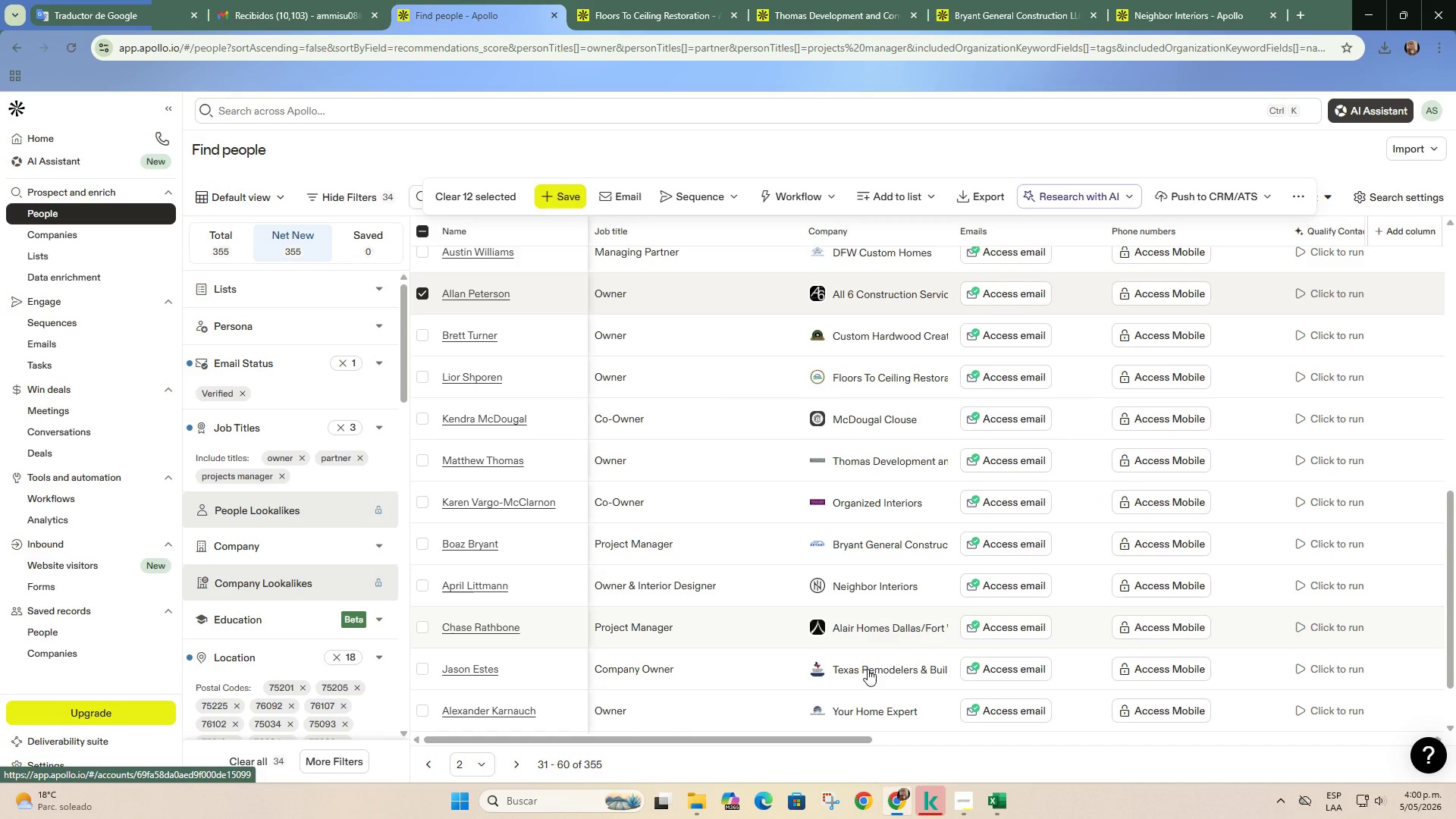 
right_click([868, 669])
 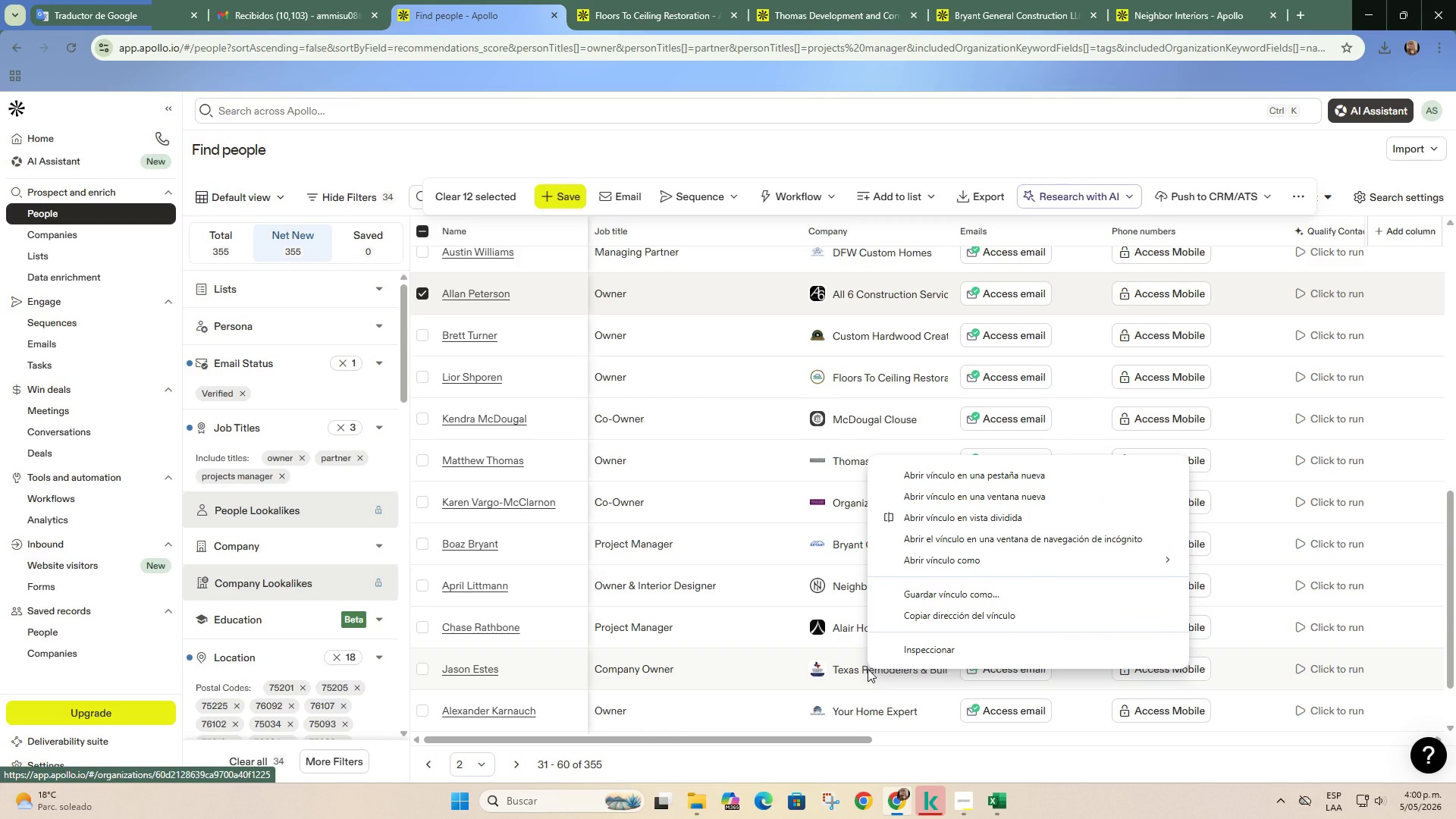 
scroll: coordinate [868, 669], scroll_direction: down, amount: 2.0
 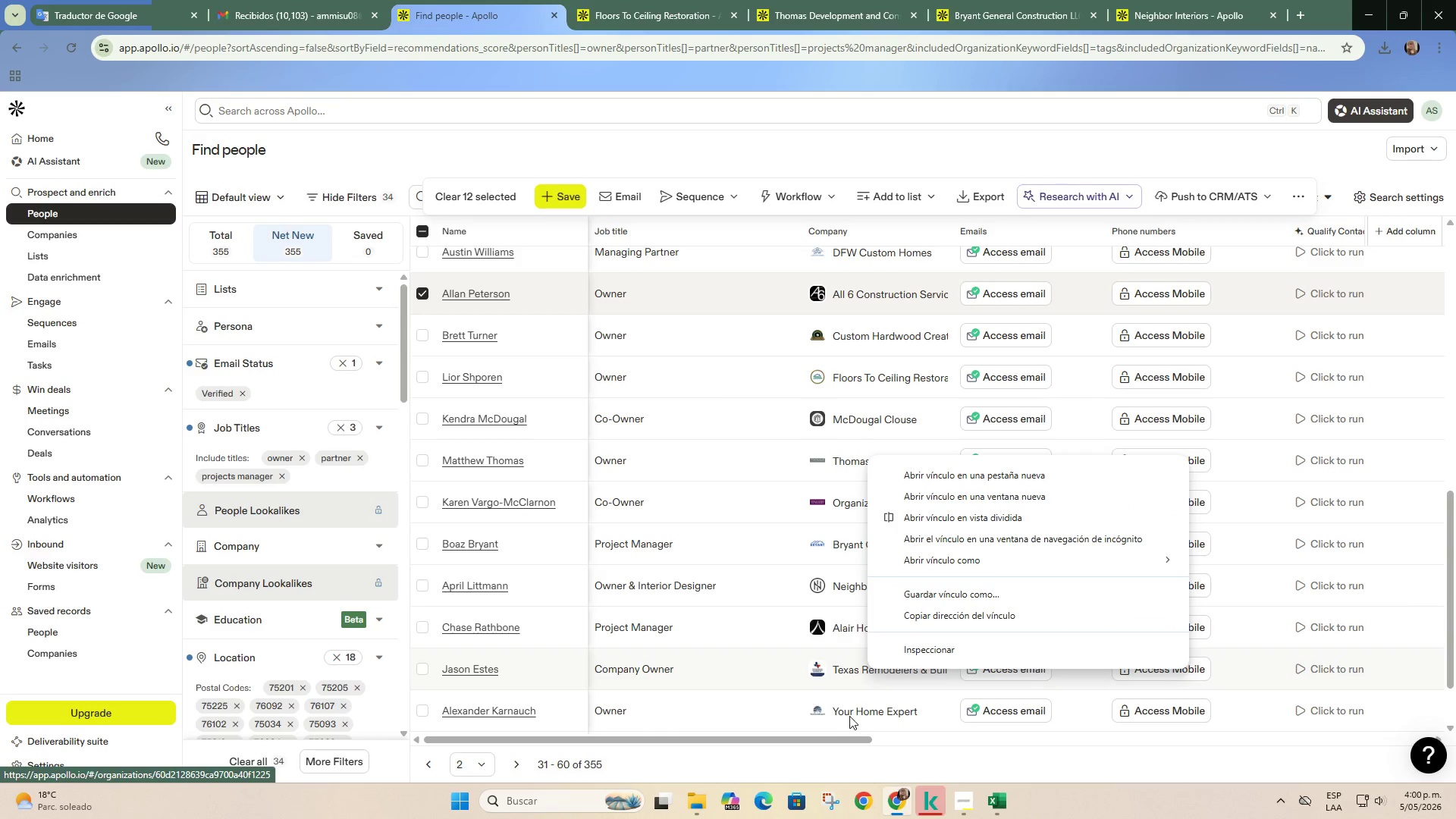 
right_click([852, 713])
 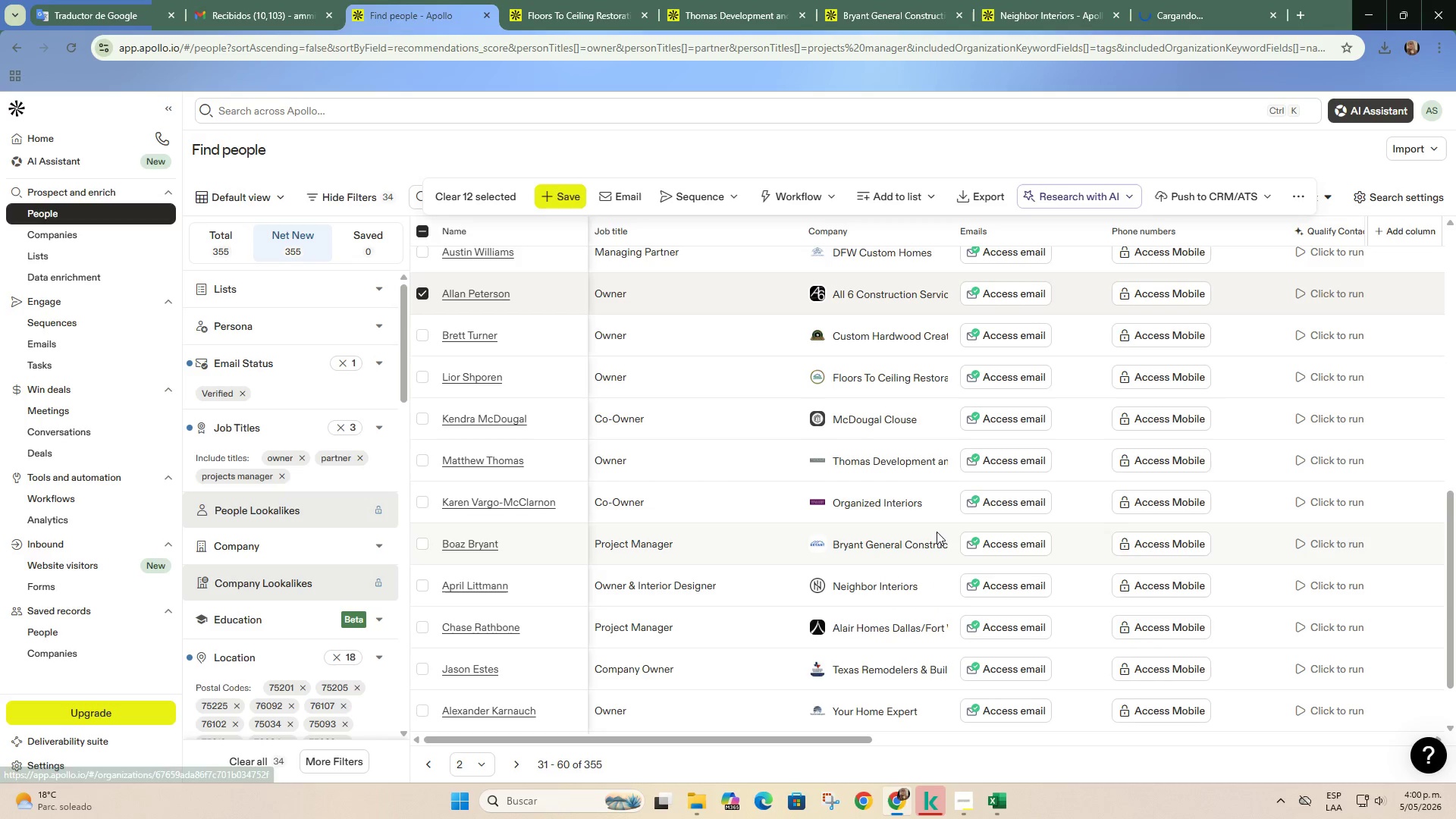 
scroll: coordinate [936, 538], scroll_direction: down, amount: 4.0
 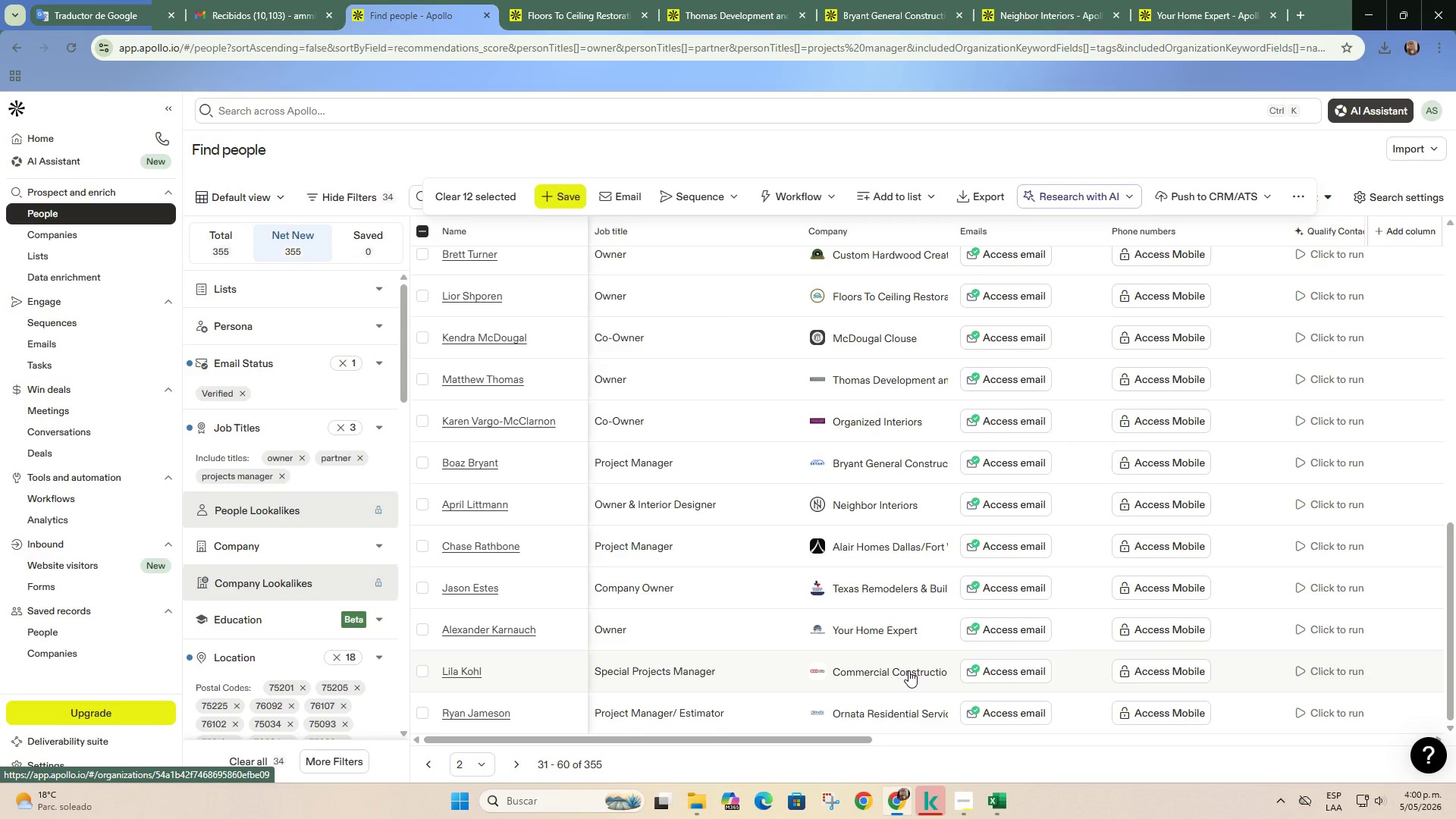 
right_click([908, 671])
 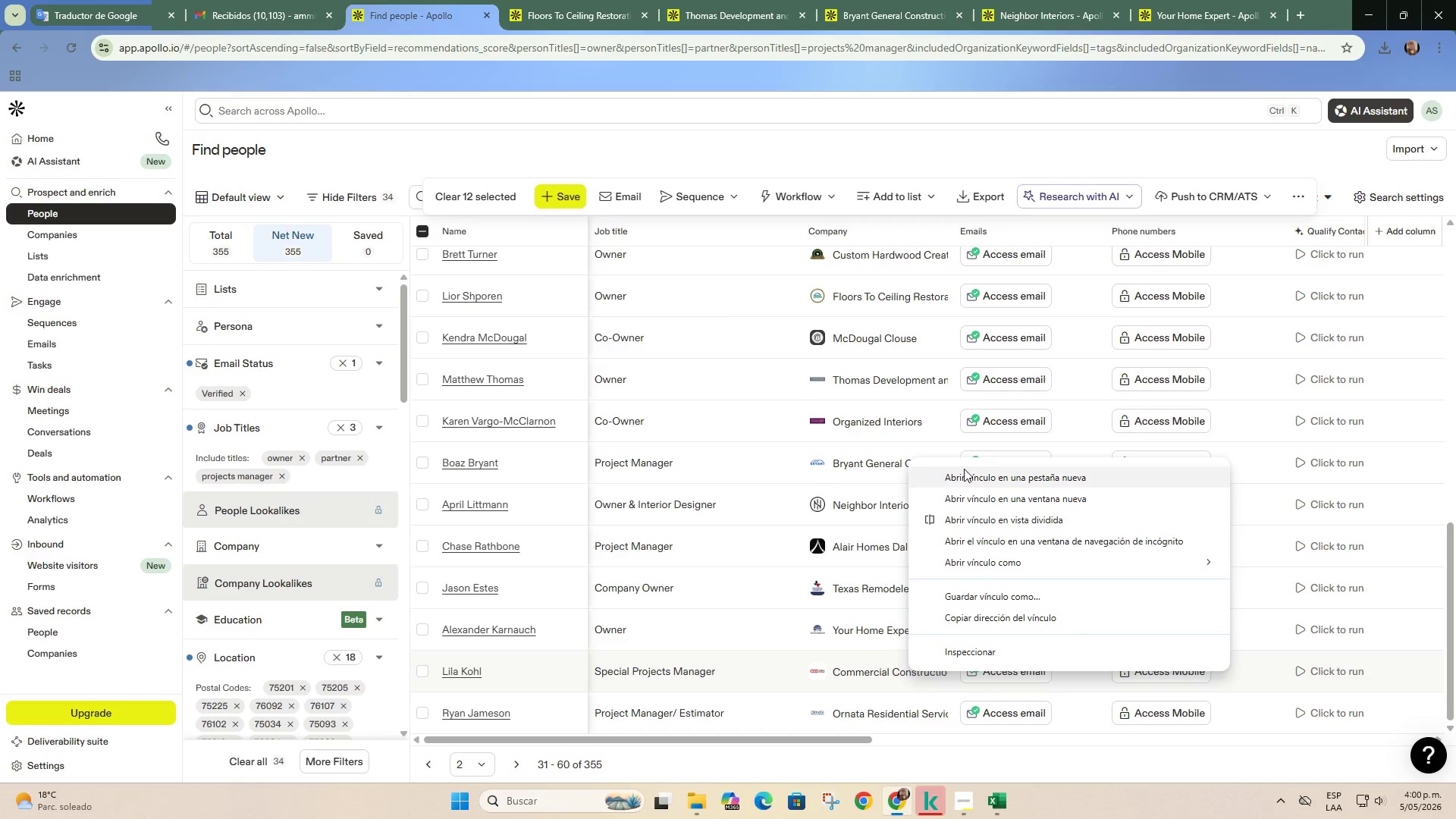 
left_click([965, 485])
 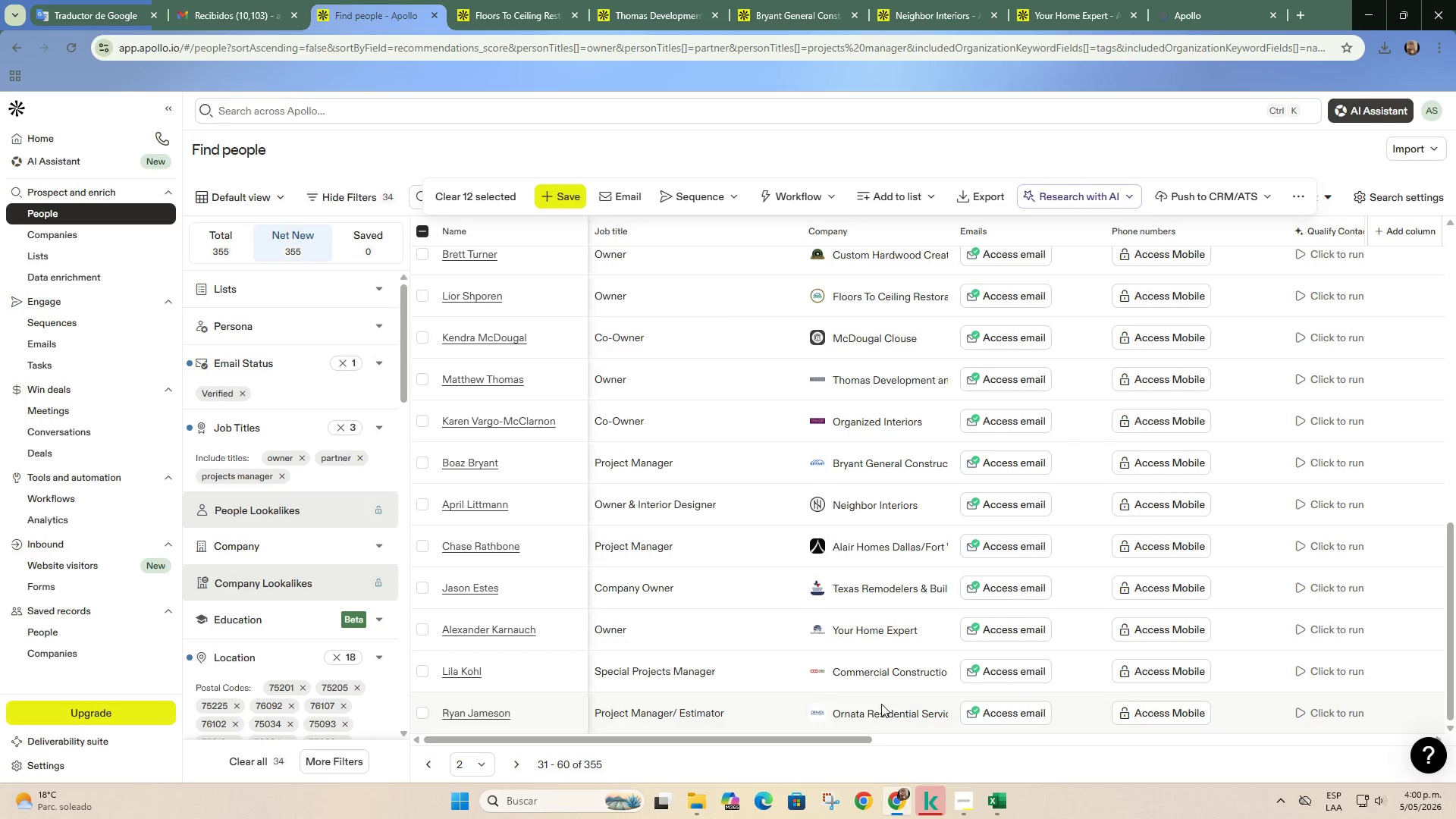 
right_click([882, 711])
 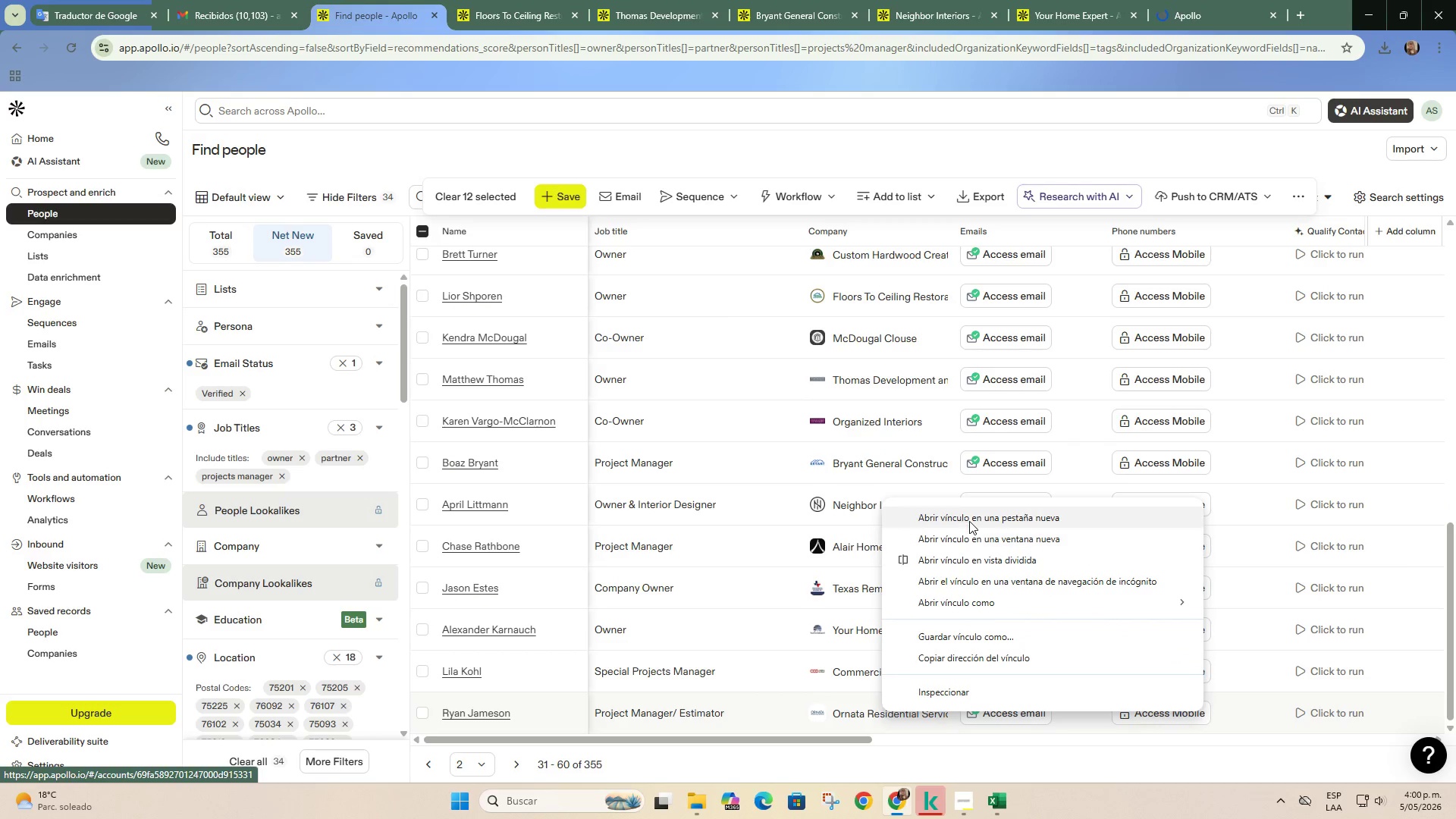 
left_click([969, 519])
 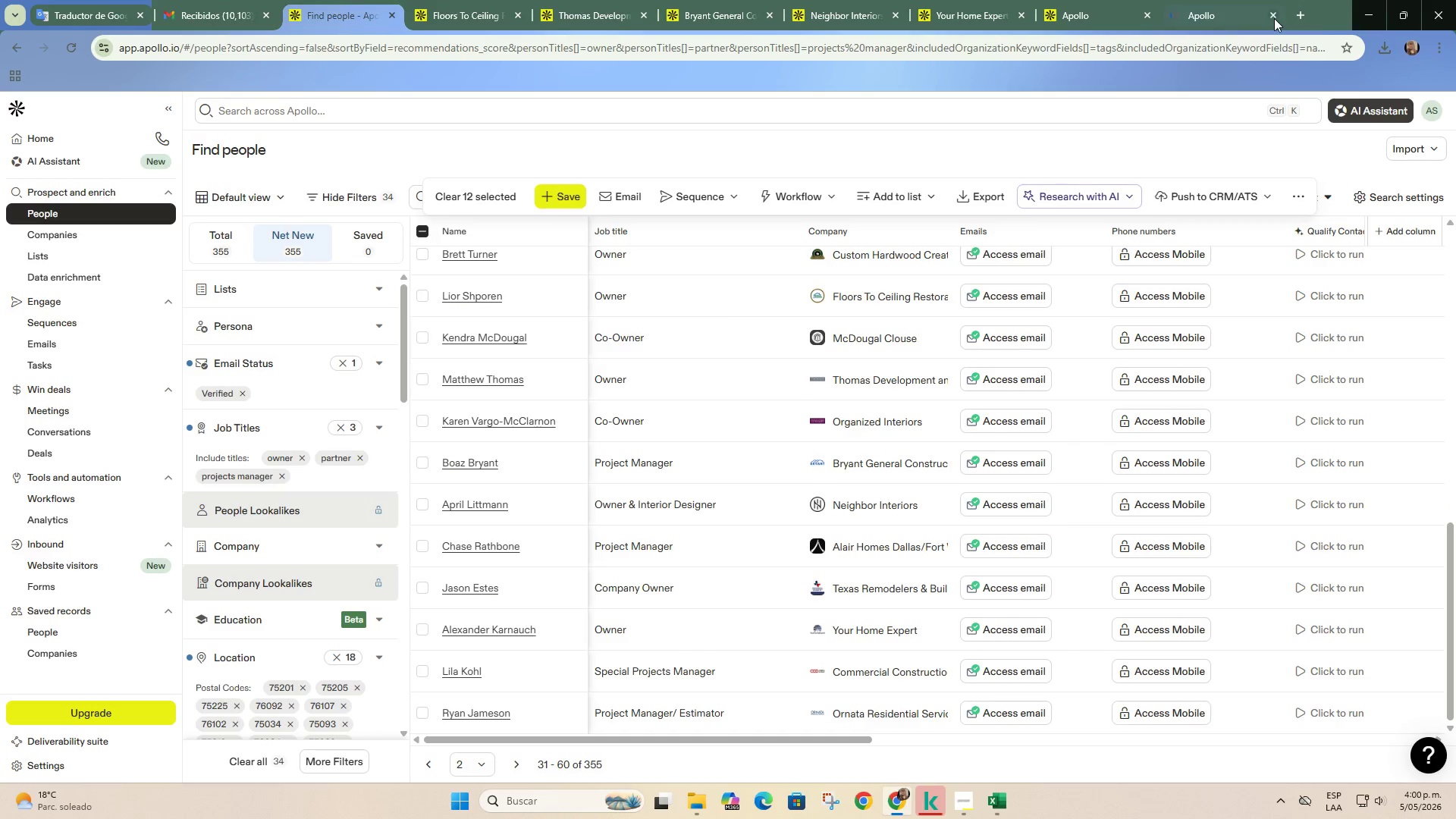 
left_click([1270, 2])
 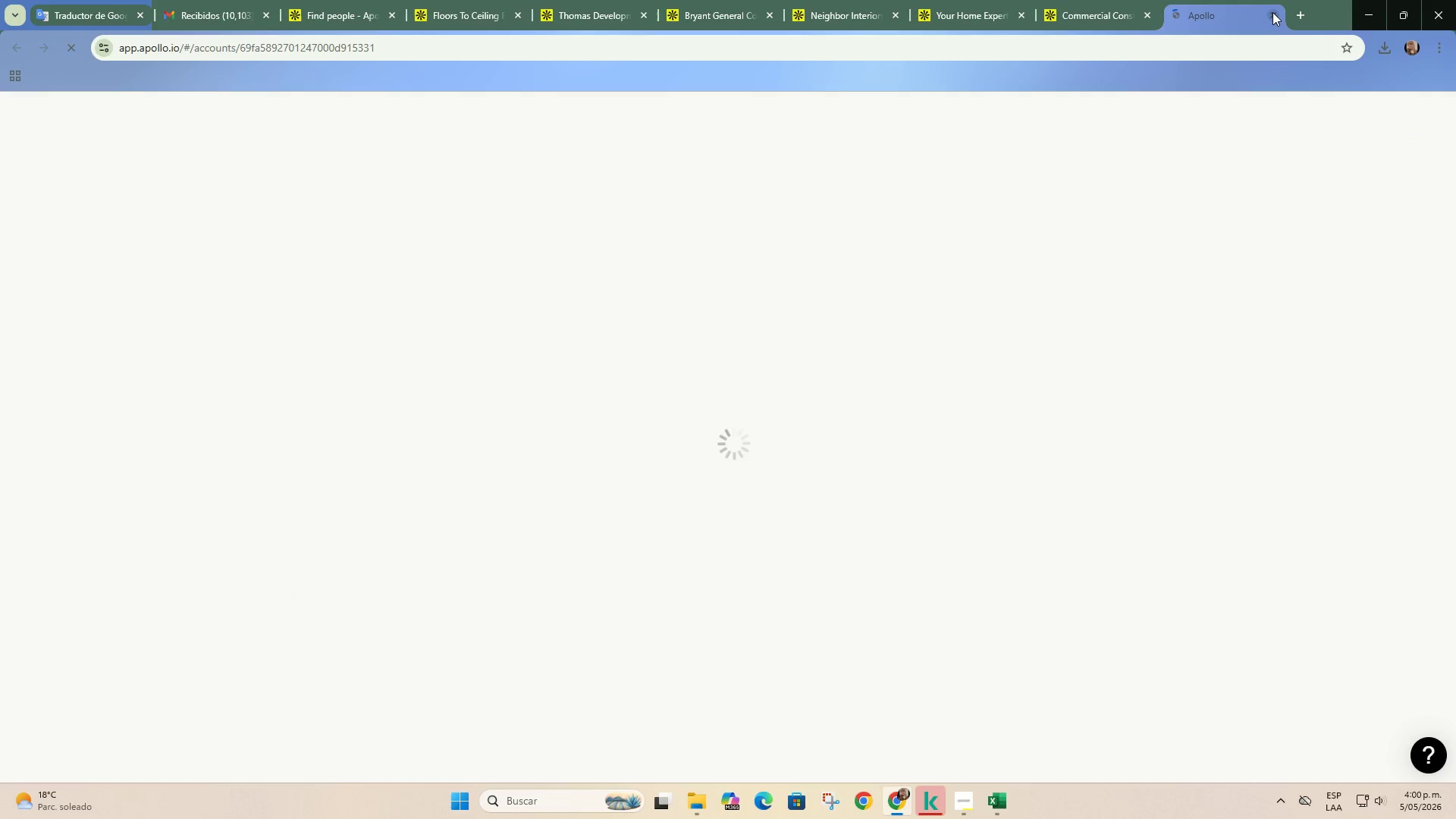 
left_click([1272, 12])
 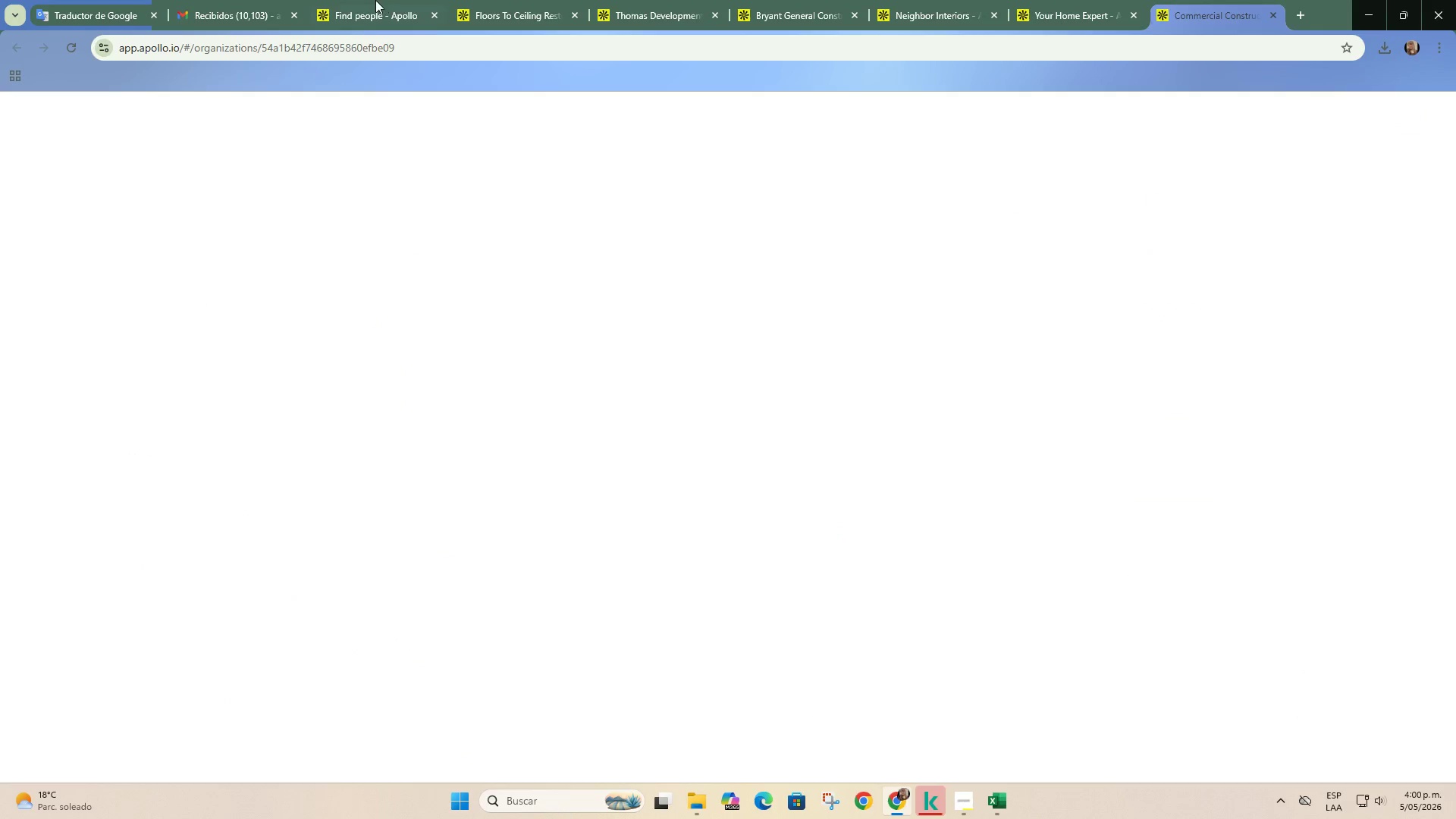 
left_click([370, 0])
 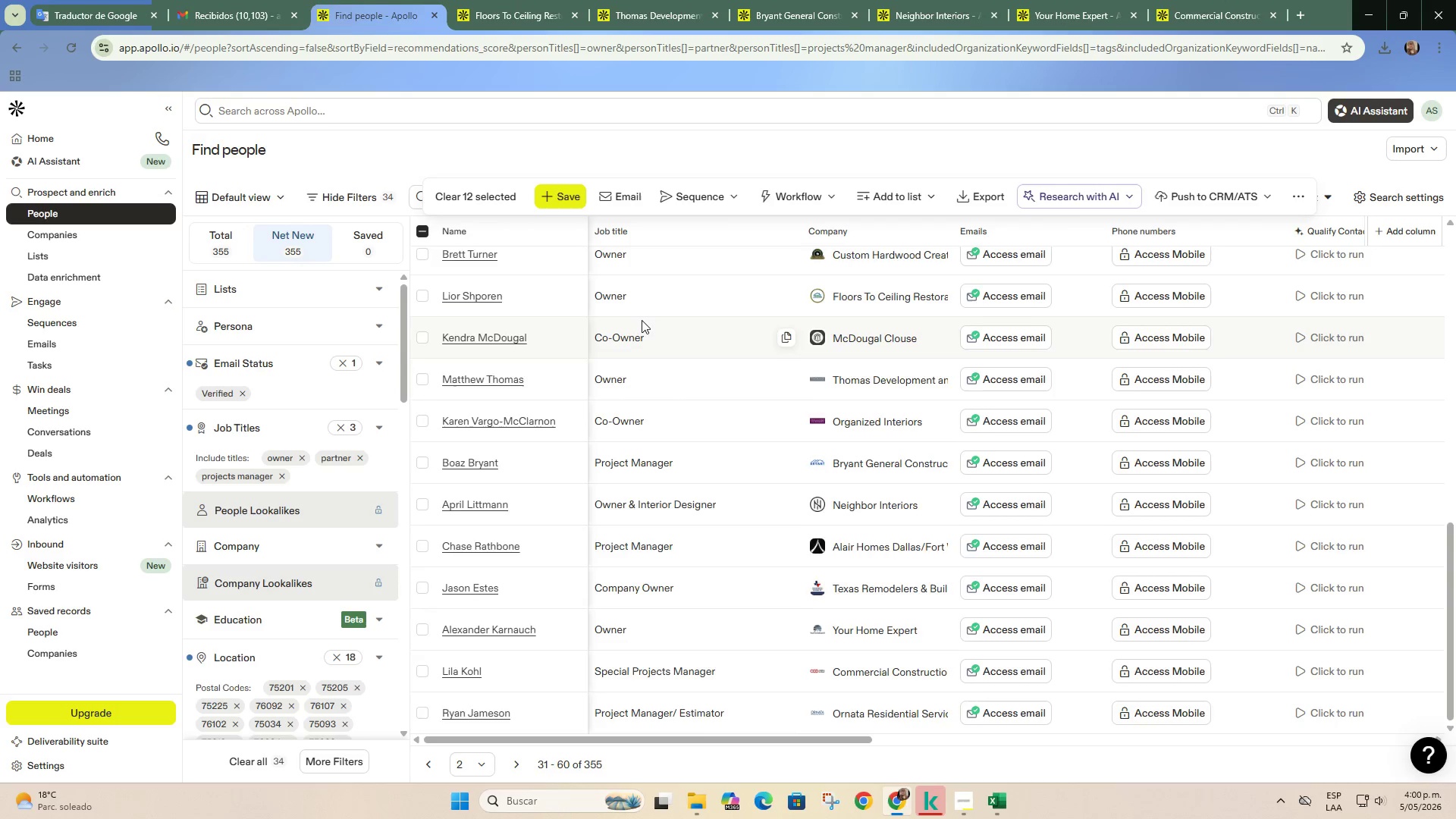 
scroll: coordinate [643, 316], scroll_direction: up, amount: 2.0
 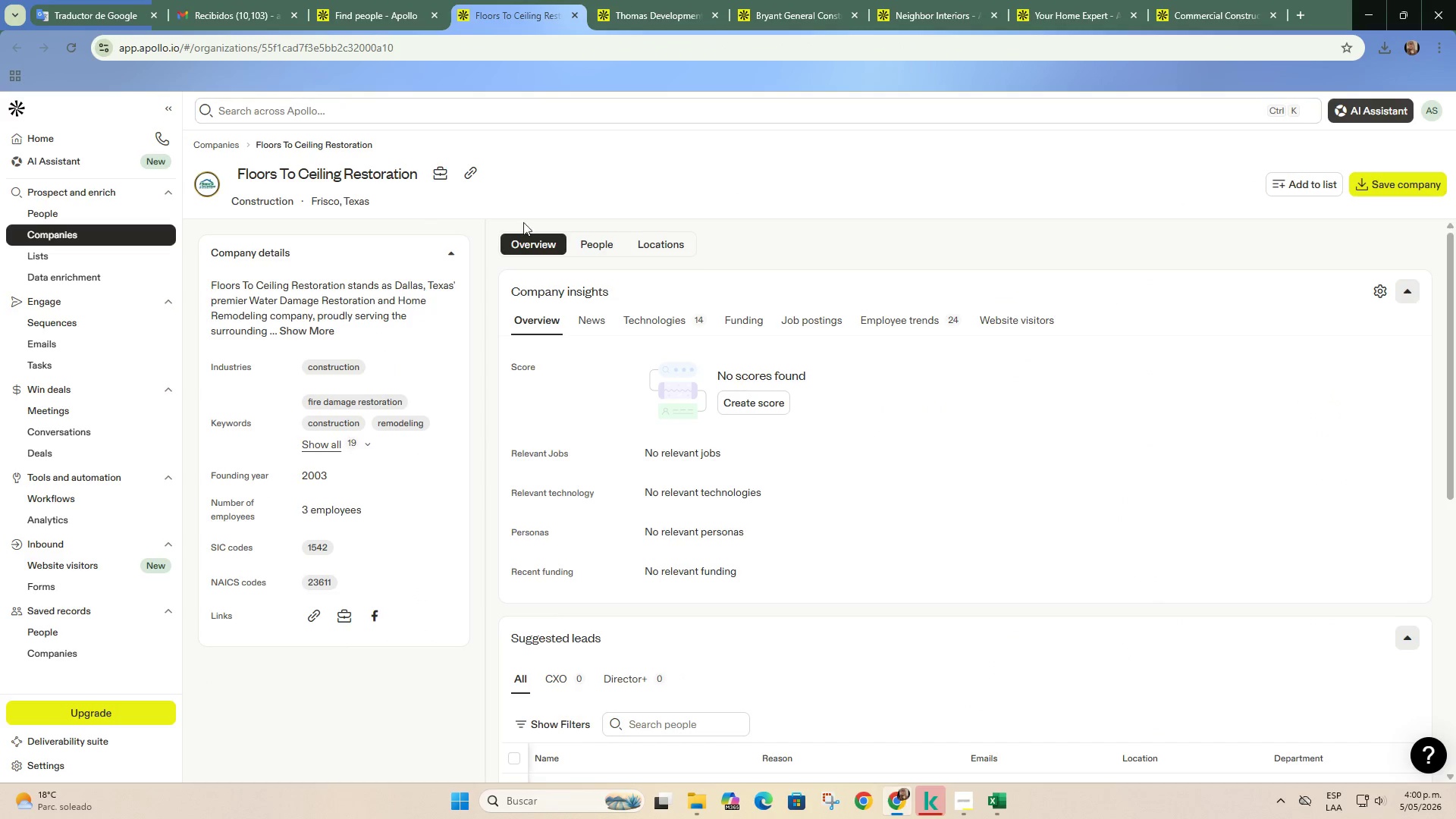 
left_click([472, 178])
 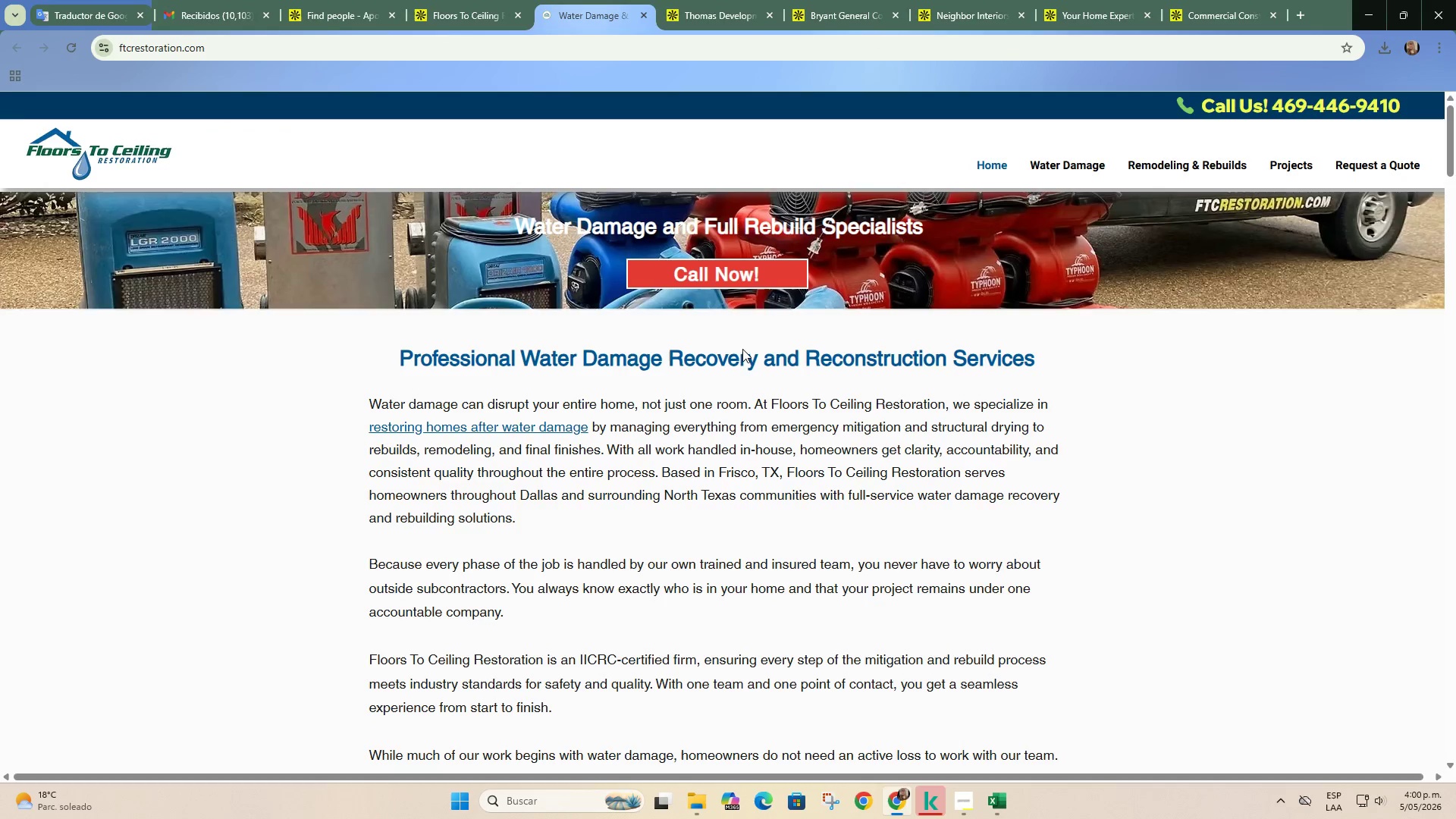 
scroll: coordinate [767, 366], scroll_direction: down, amount: 16.0
 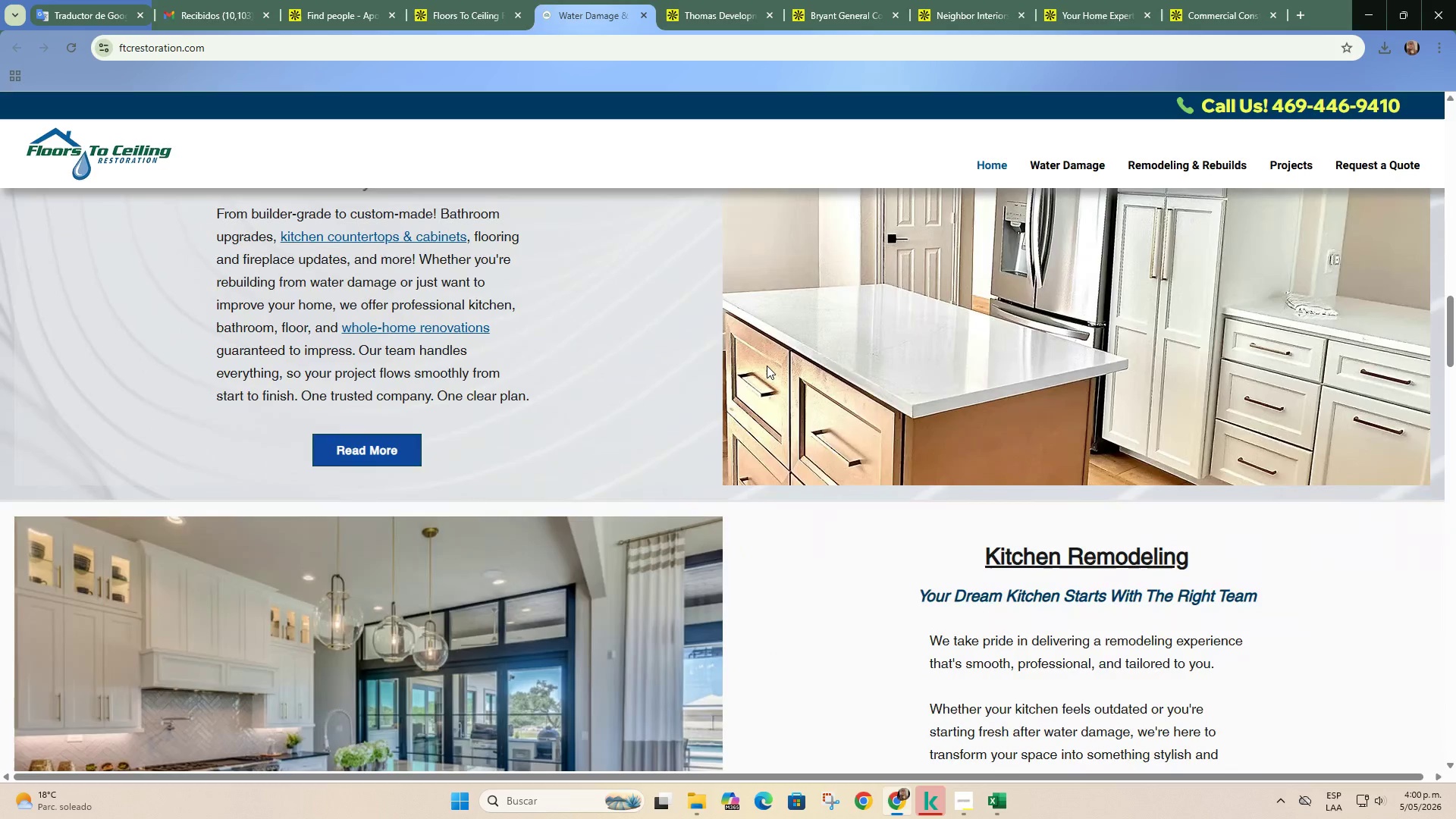 
scroll: coordinate [767, 366], scroll_direction: up, amount: 3.0
 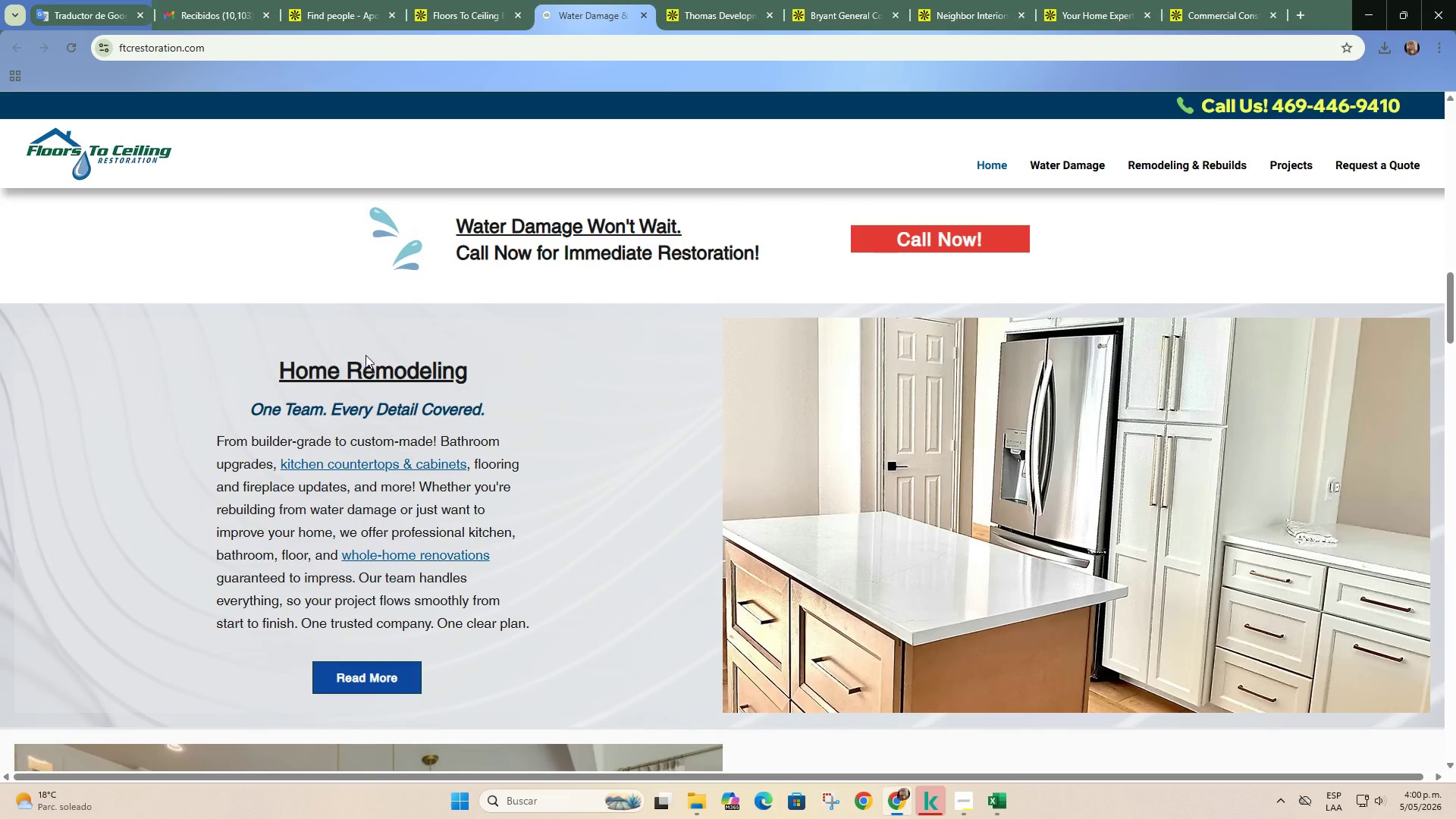 
scroll: coordinate [378, 352], scroll_direction: down, amount: 7.0
 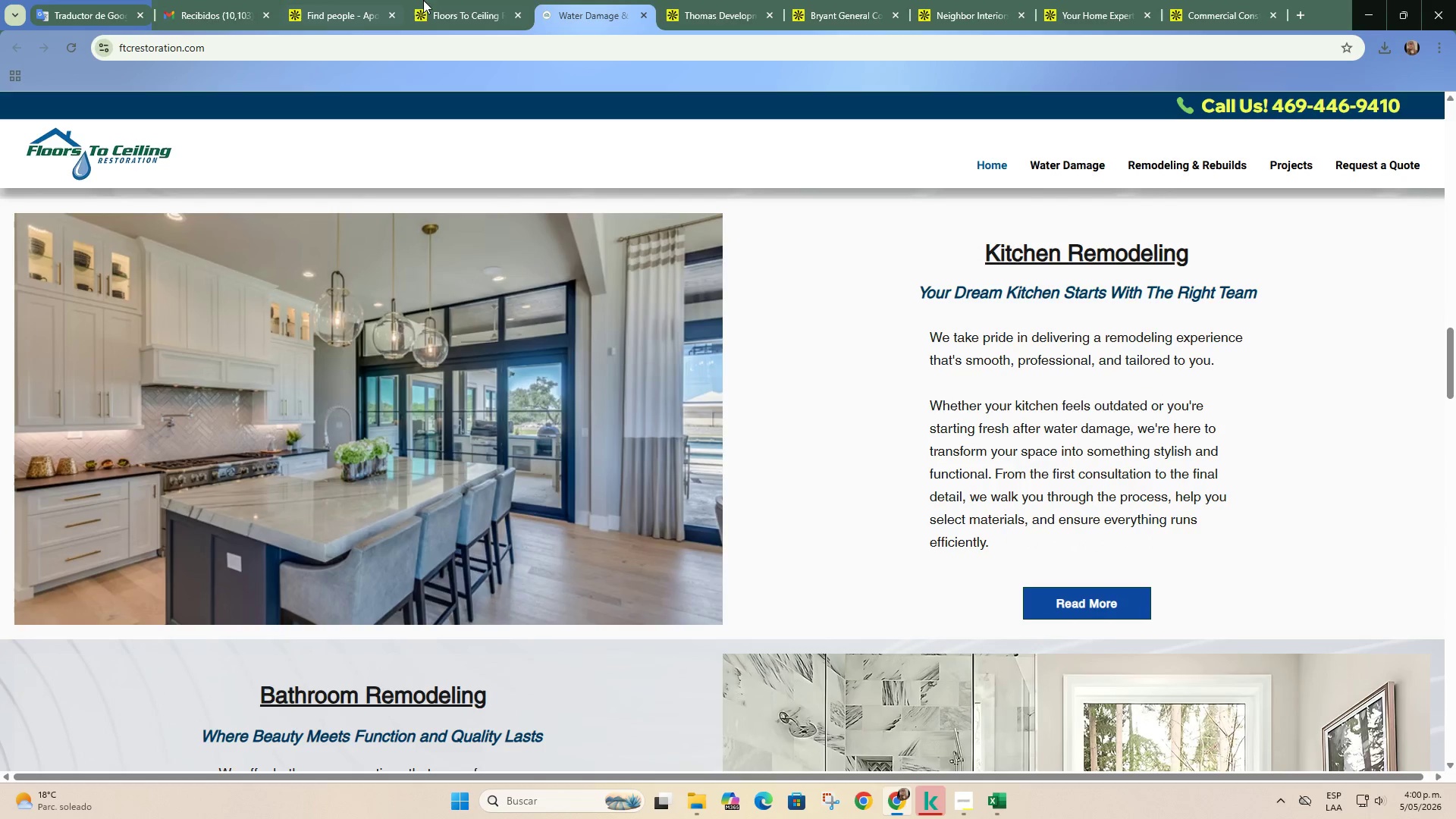 
left_click([432, 0])
 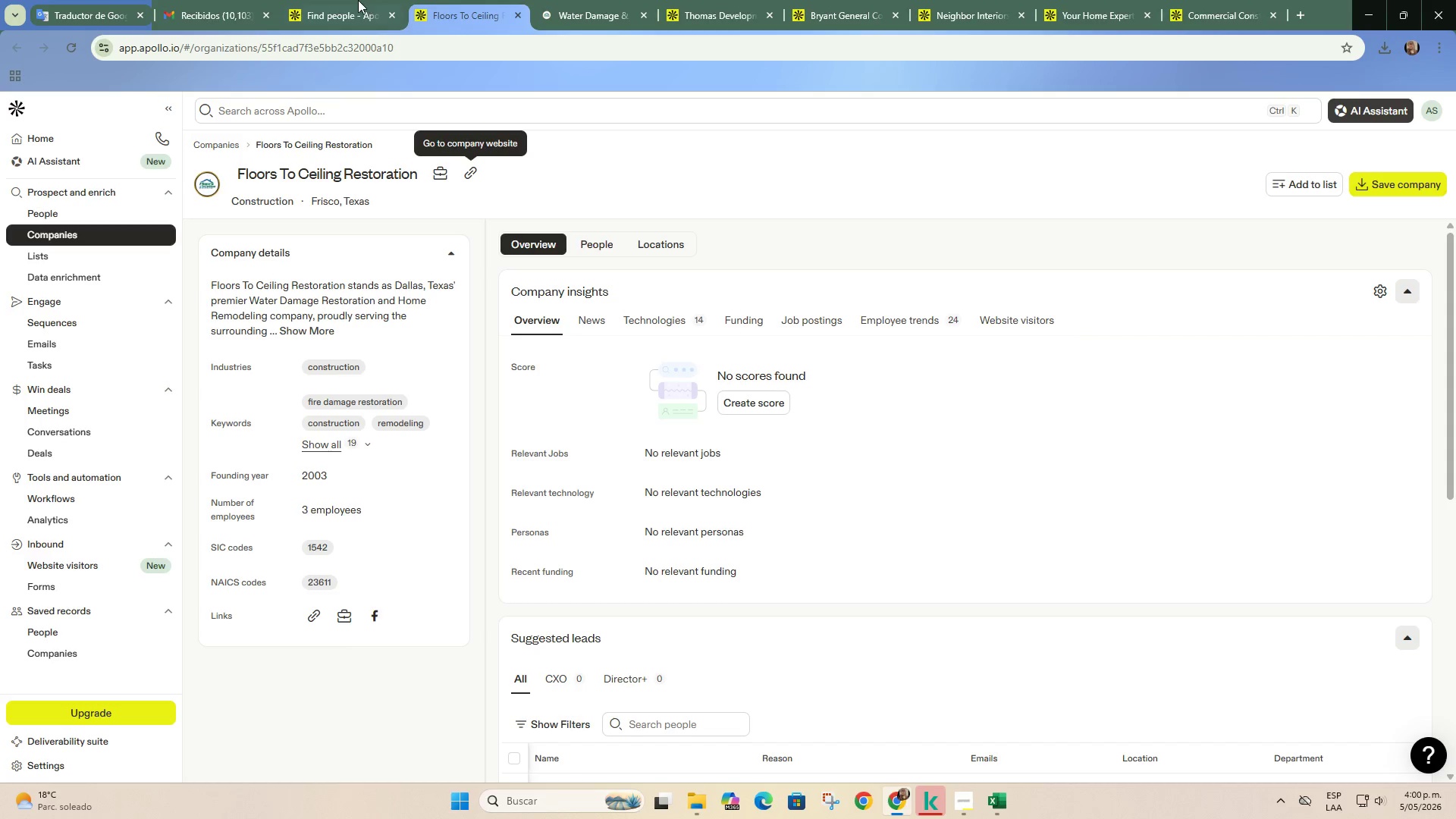 
left_click([358, 0])
 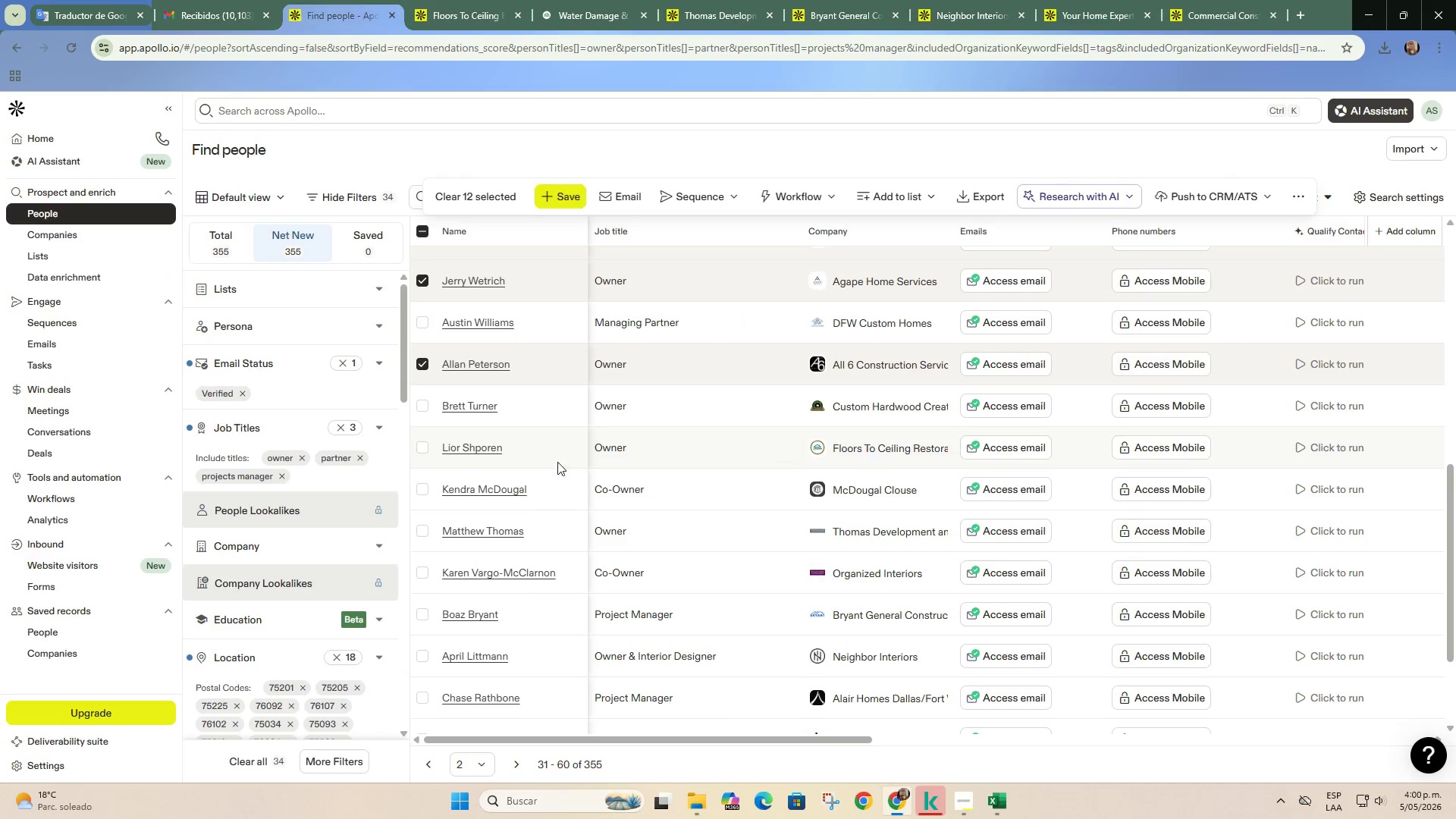 
left_click([421, 453])
 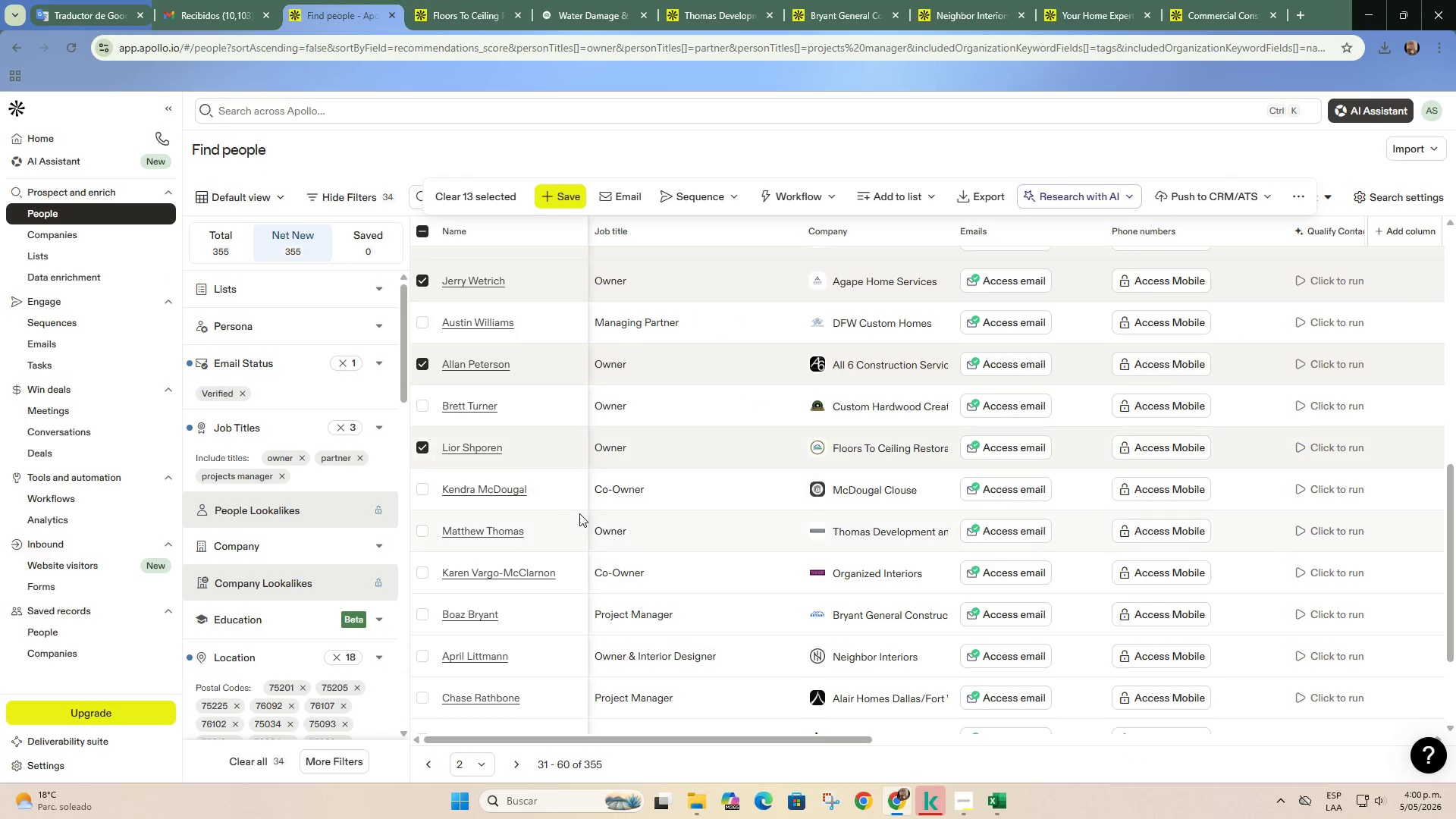 
scroll: coordinate [582, 517], scroll_direction: down, amount: 1.0
 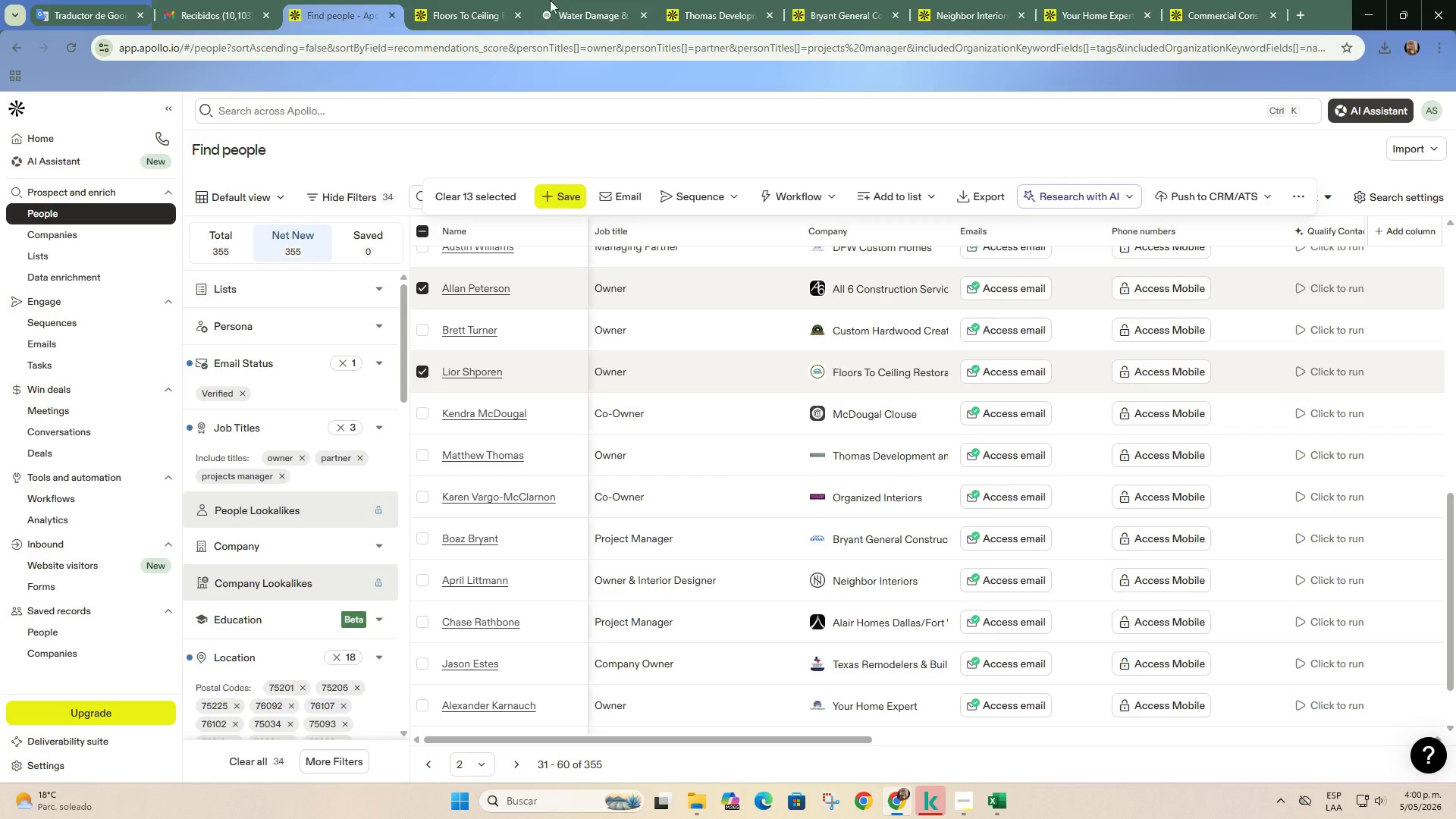 
left_click([497, 0])
 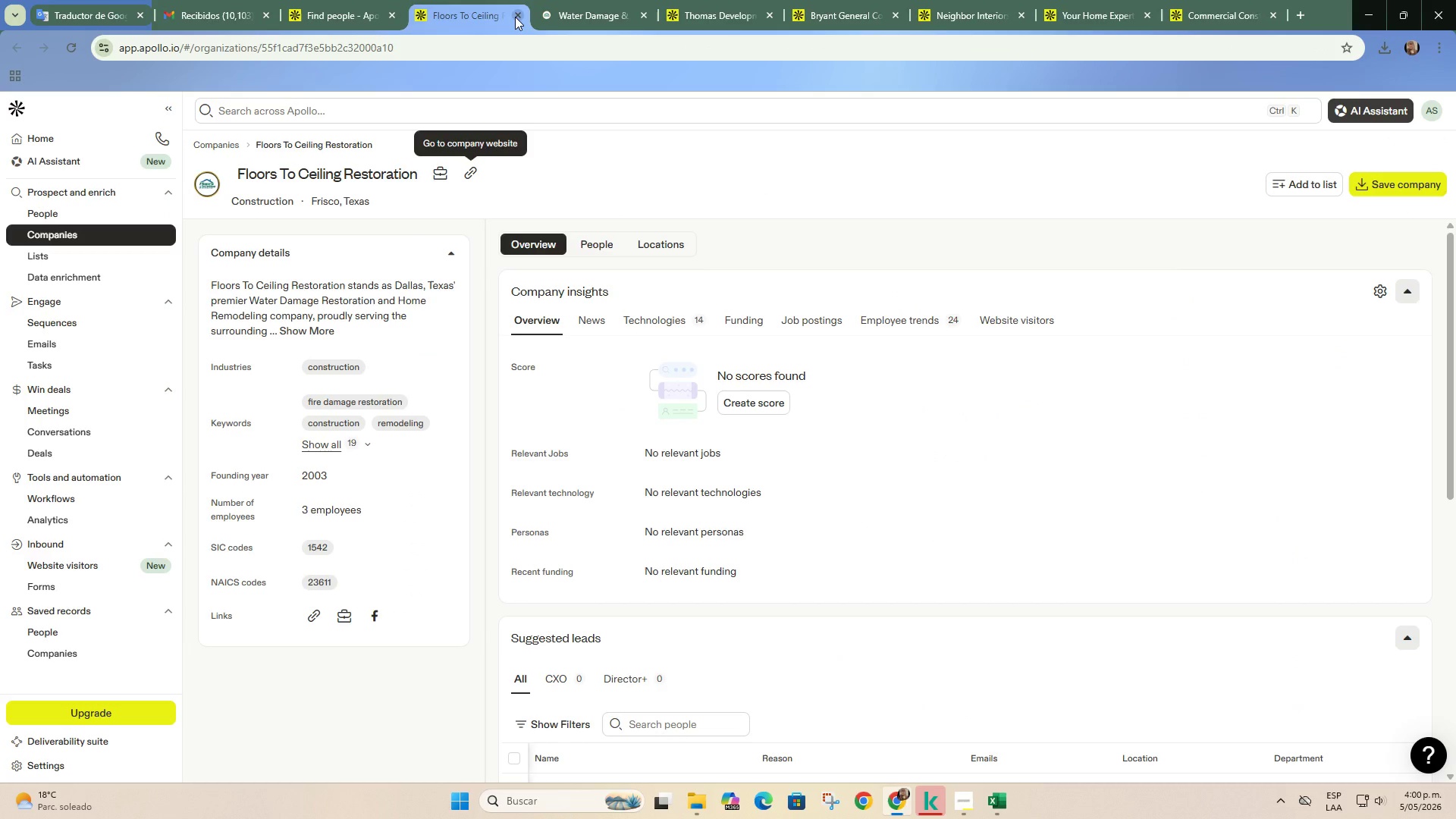 
left_click([515, 17])
 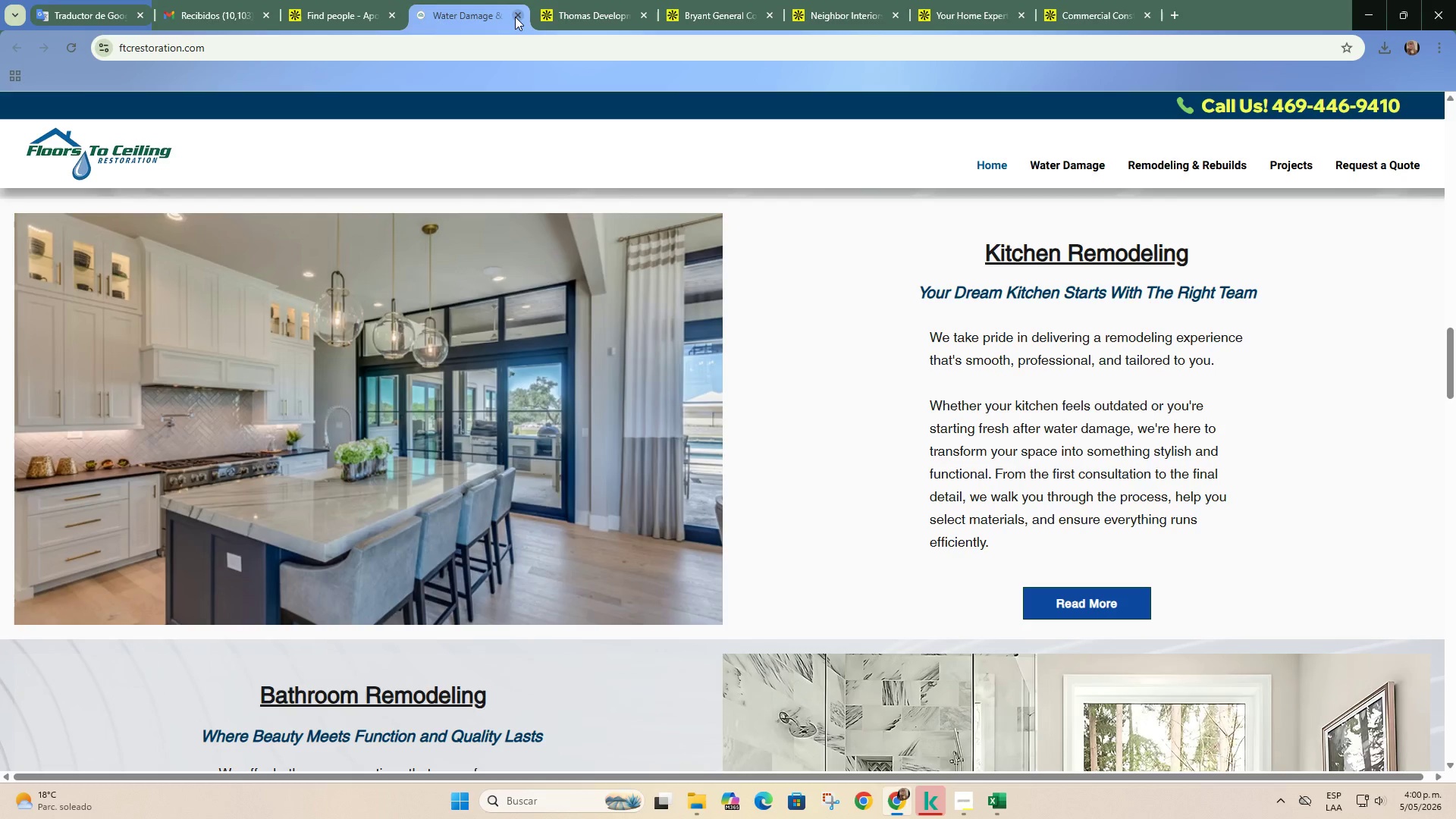 
left_click([515, 17])
 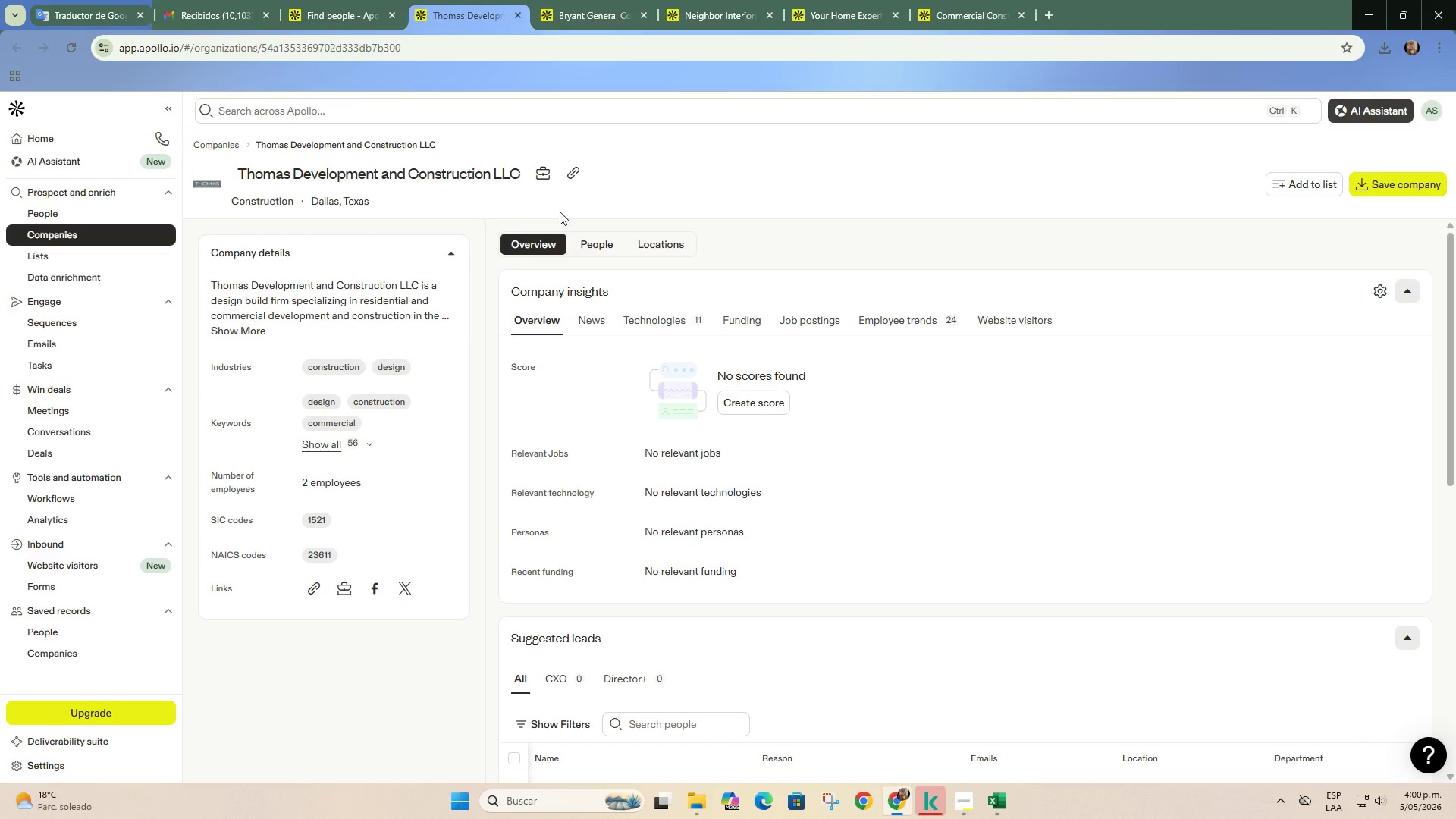 
left_click([566, 174])
 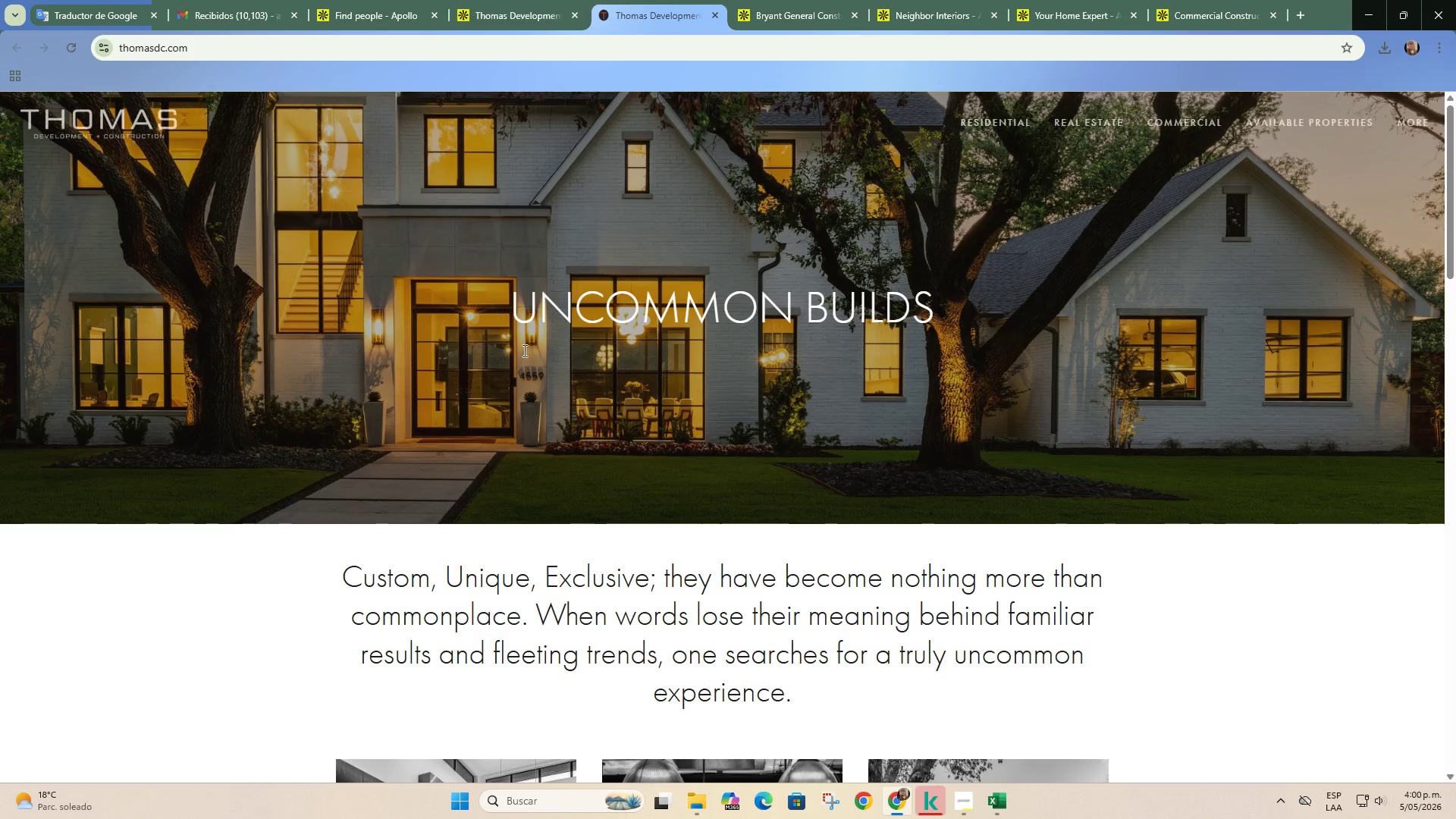 
scroll: coordinate [560, 392], scroll_direction: down, amount: 2.0
 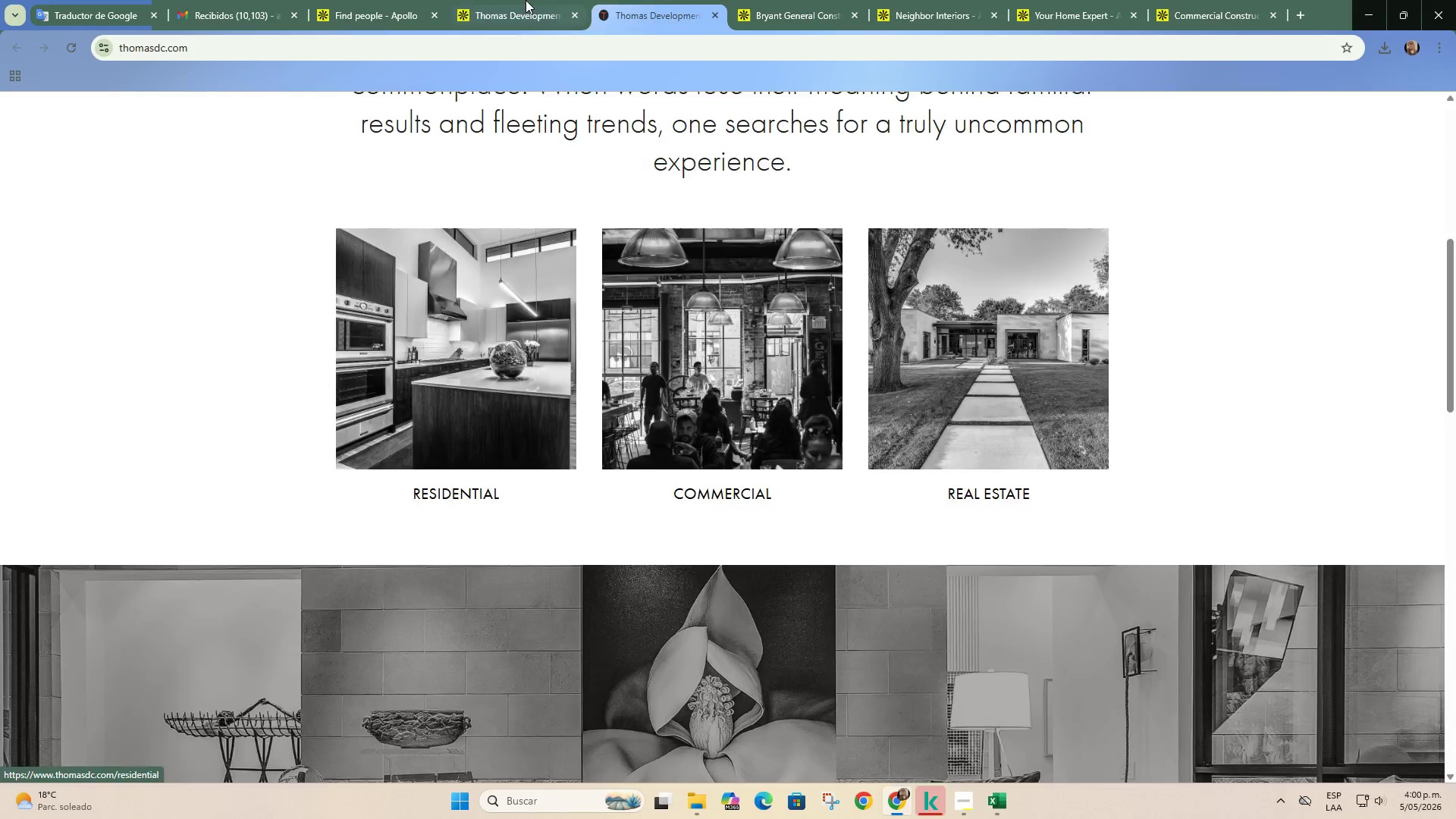 
left_click([413, 0])
 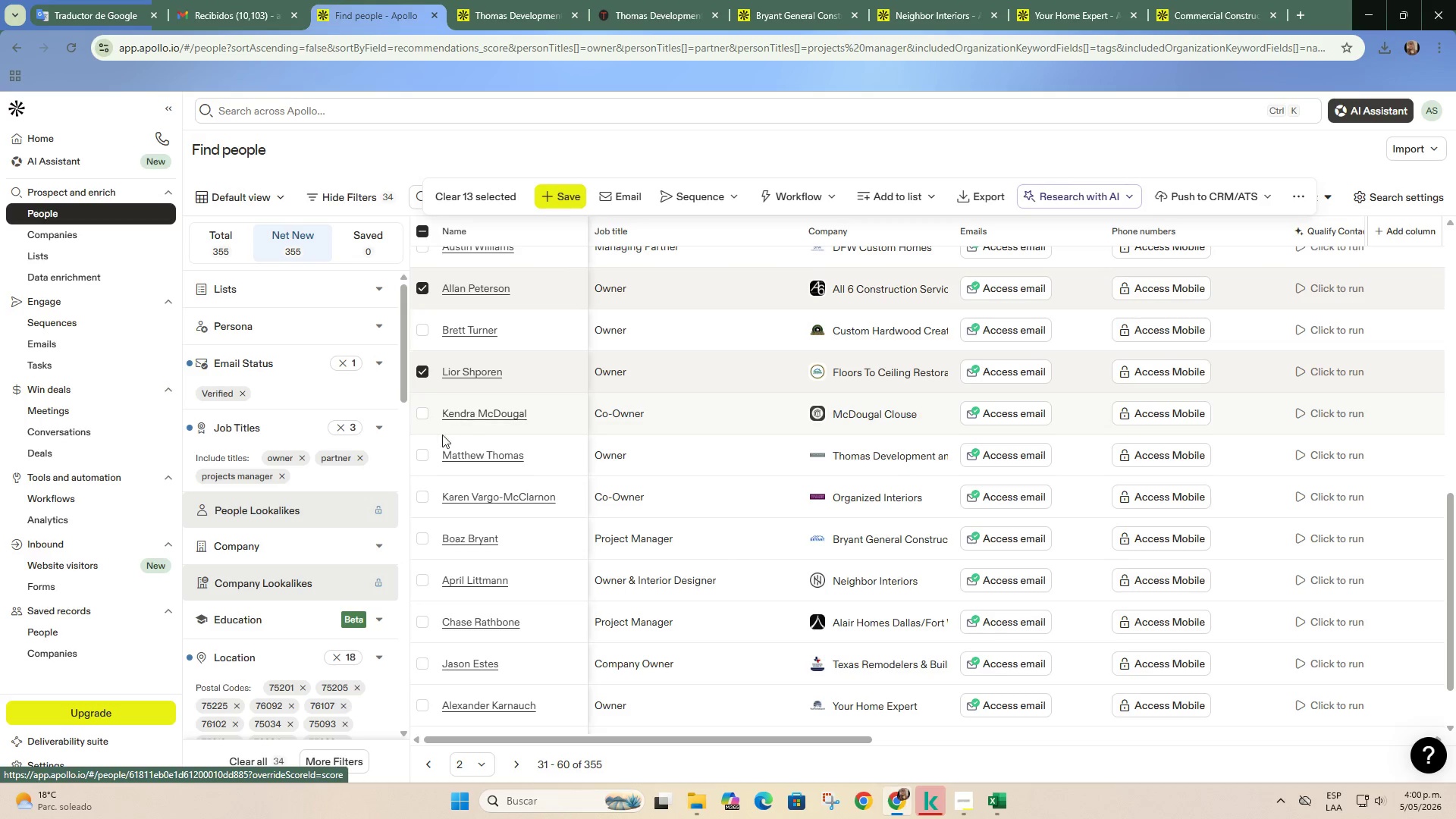 
double_click([422, 456])
 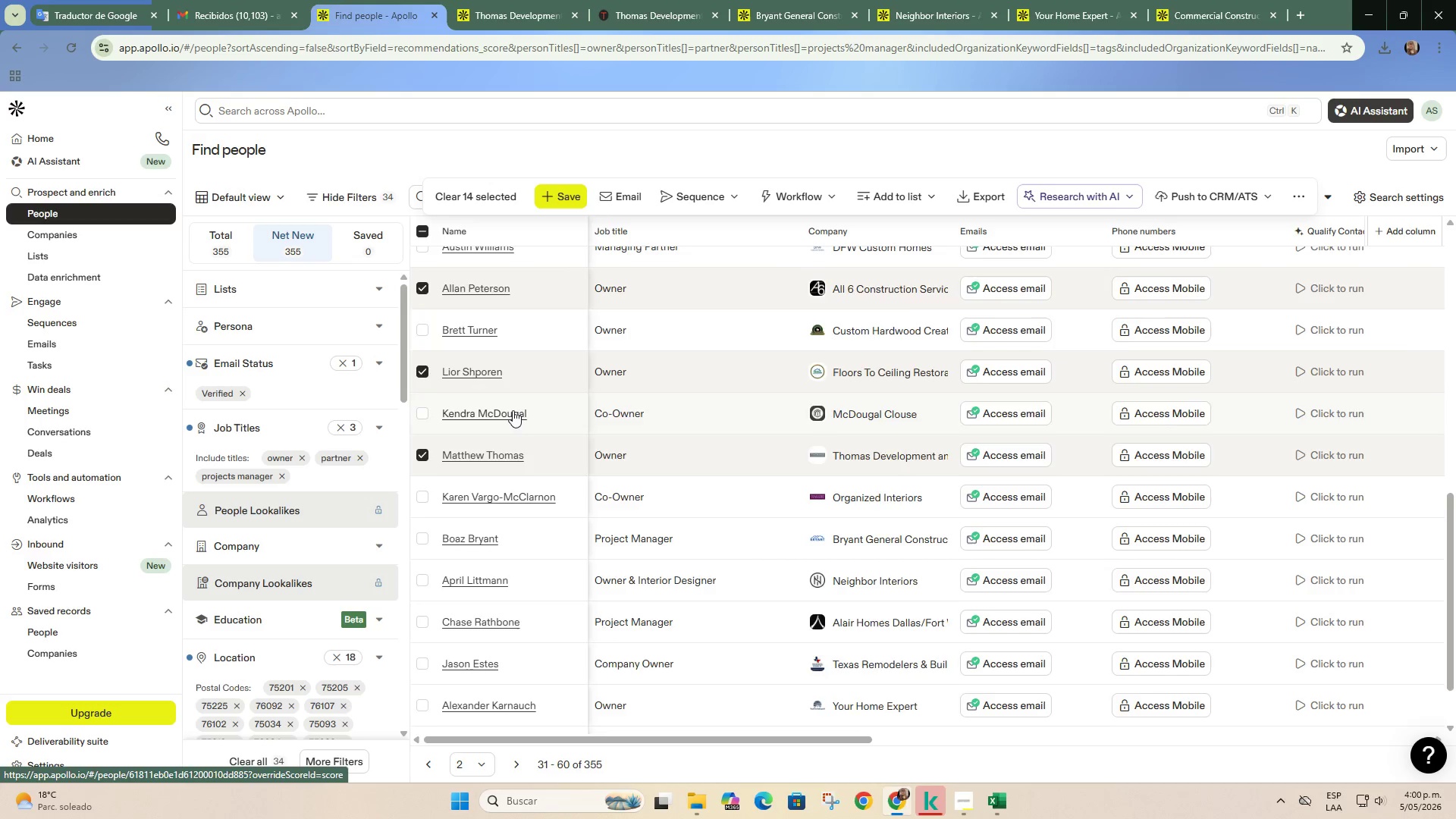 
scroll: coordinate [513, 410], scroll_direction: down, amount: 1.0
 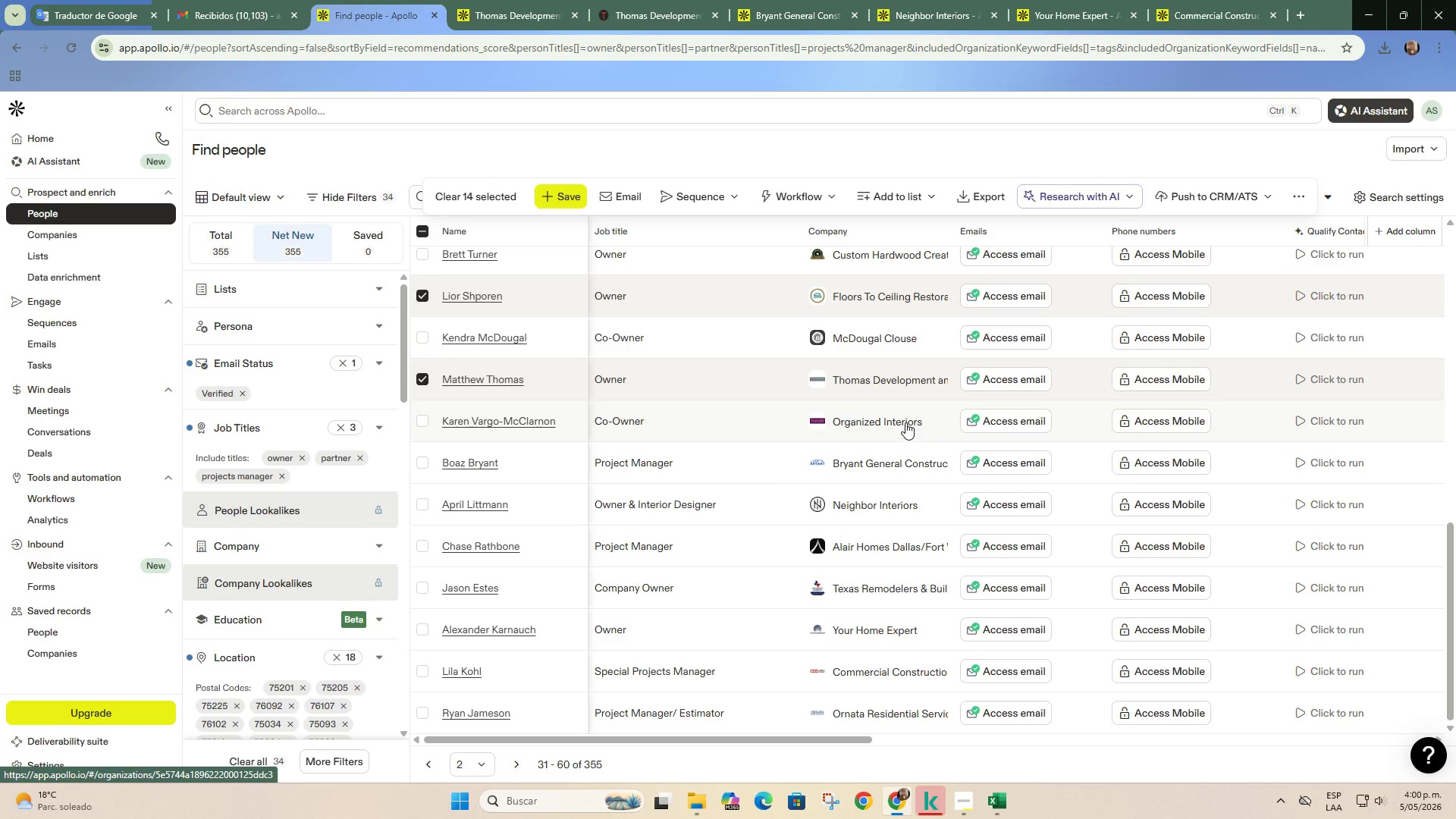 
left_click([569, 17])
 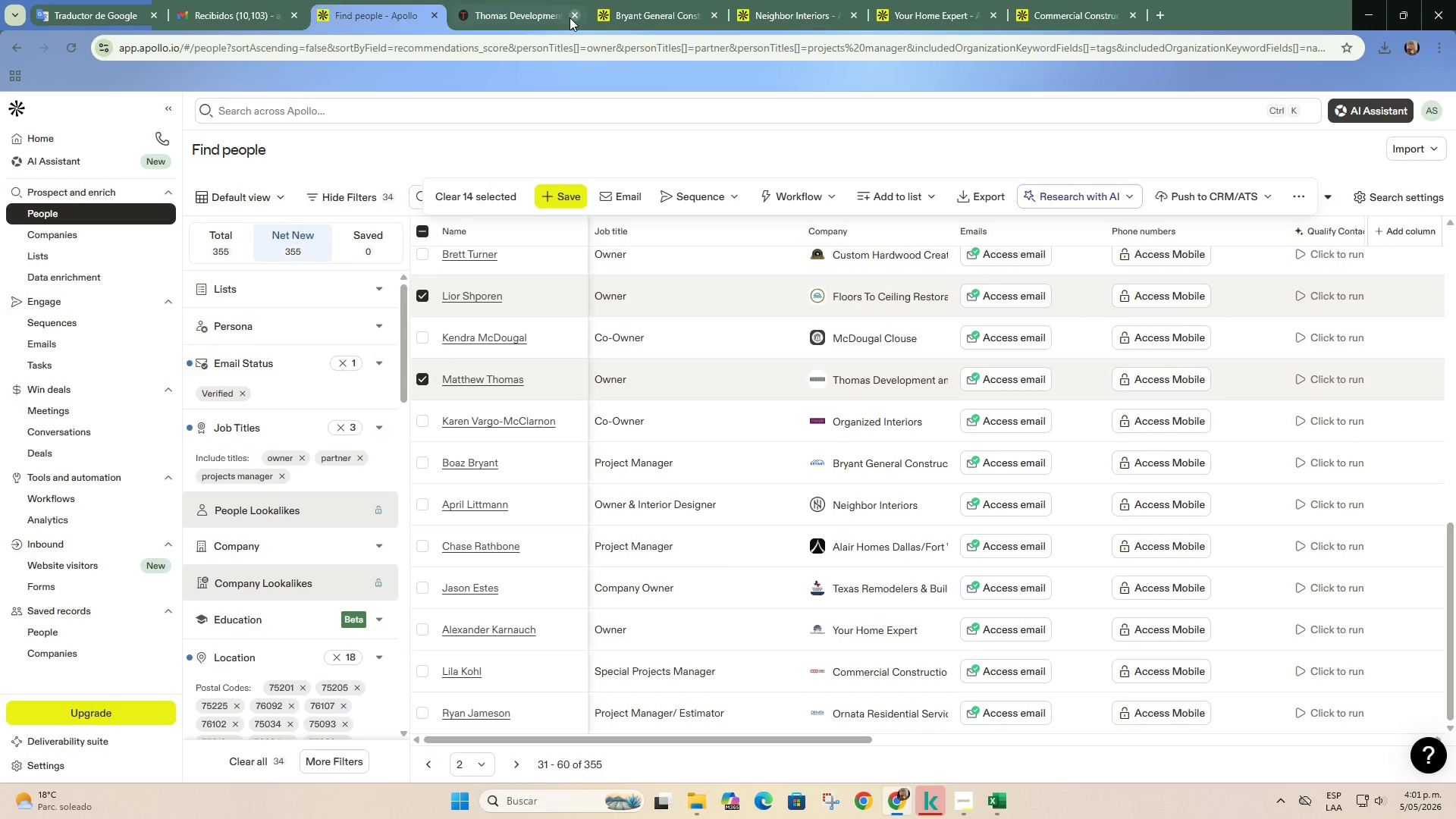 
left_click([570, 17])
 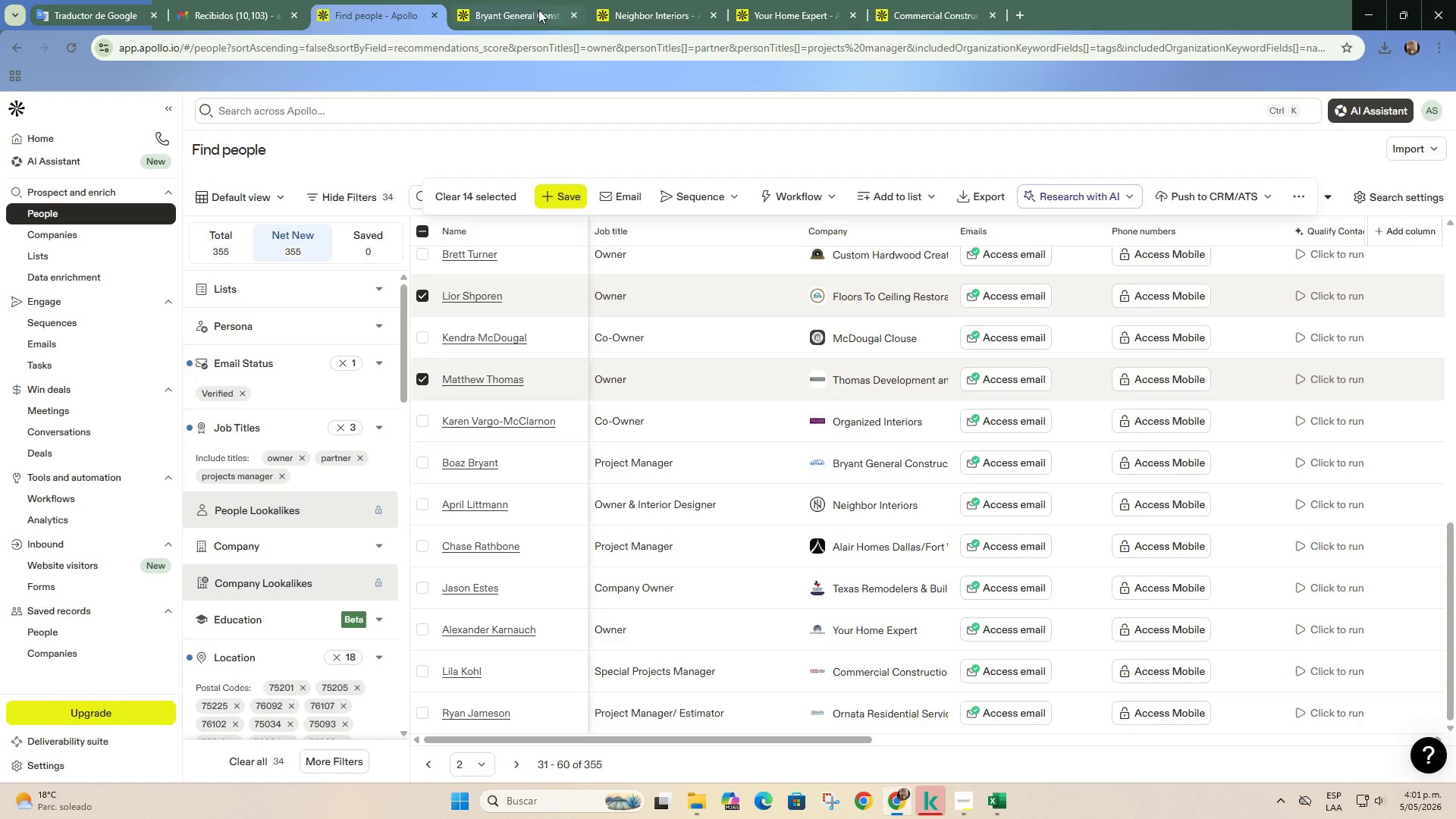 
left_click([535, 8])
 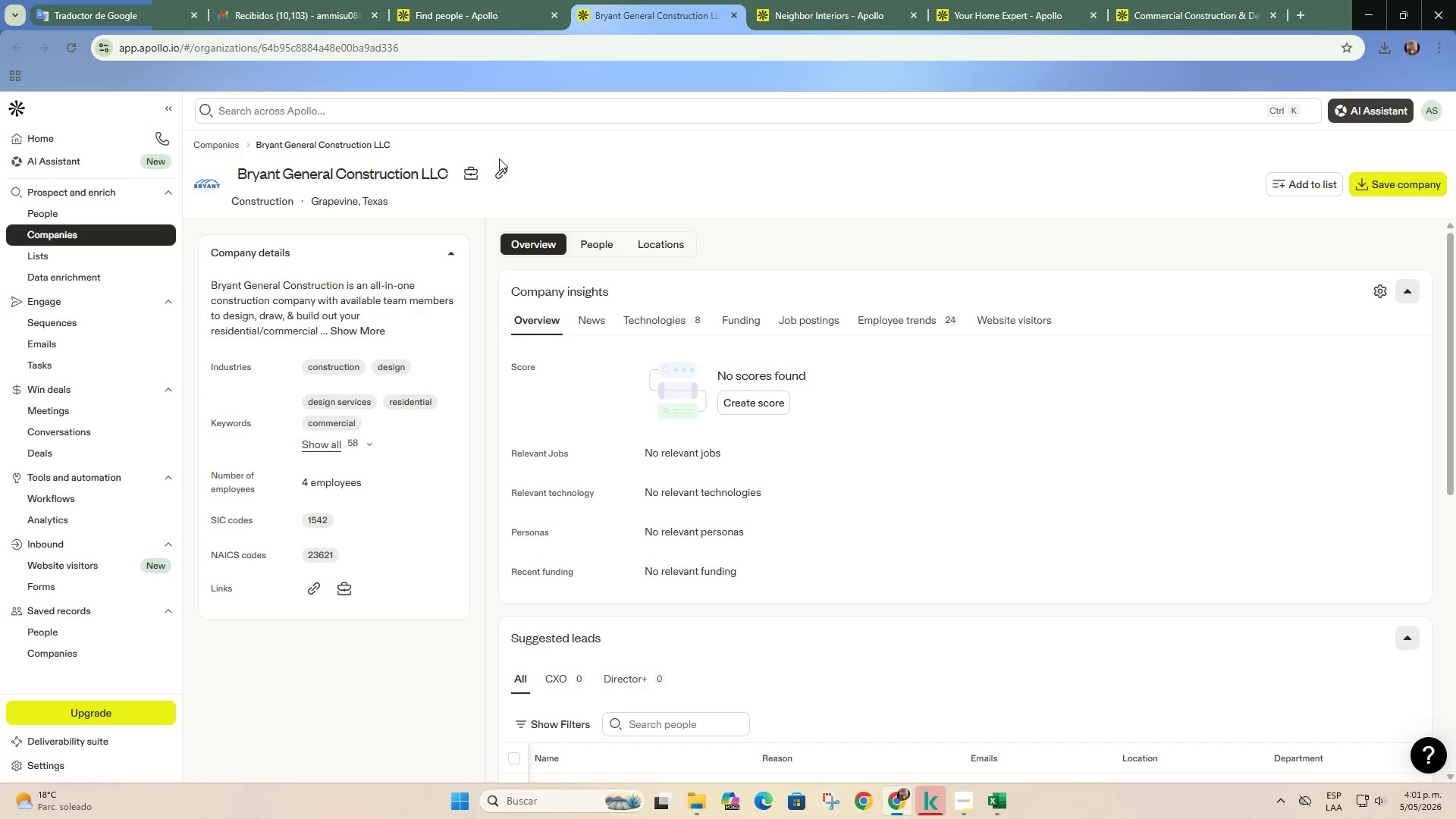 
left_click([499, 168])
 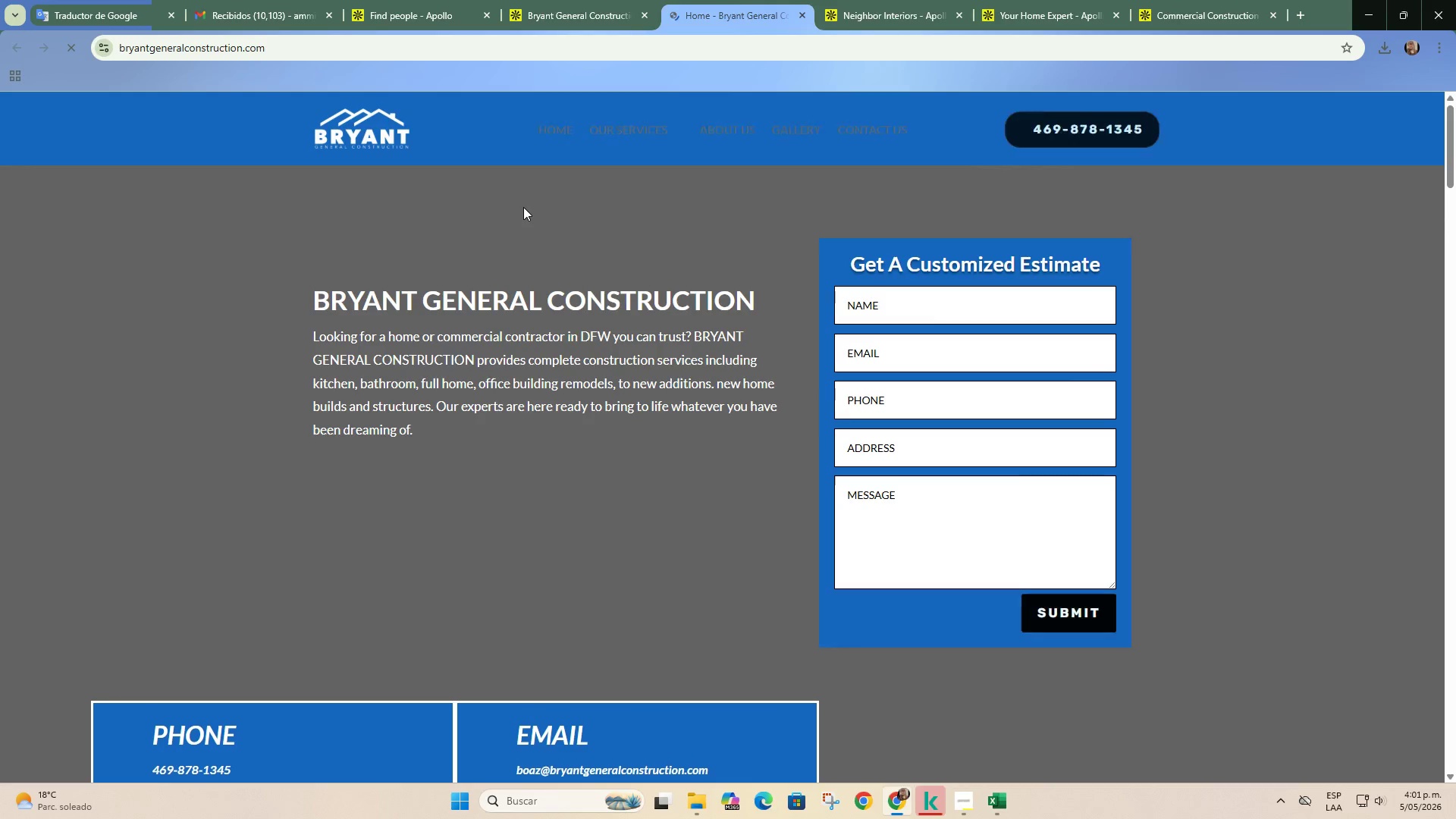 
scroll: coordinate [617, 293], scroll_direction: down, amount: 16.0
 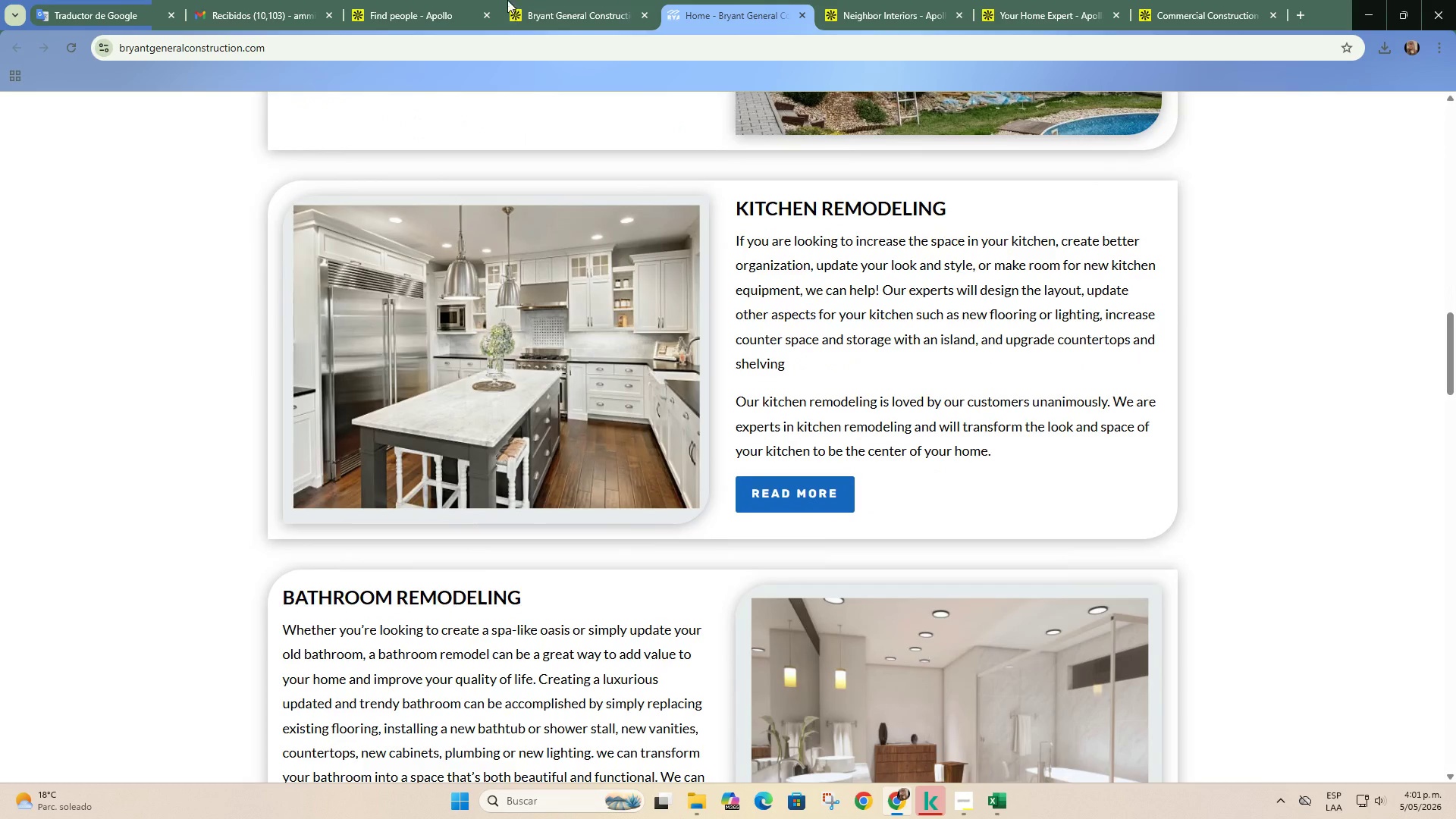 
scroll: coordinate [532, 384], scroll_direction: up, amount: 26.0
 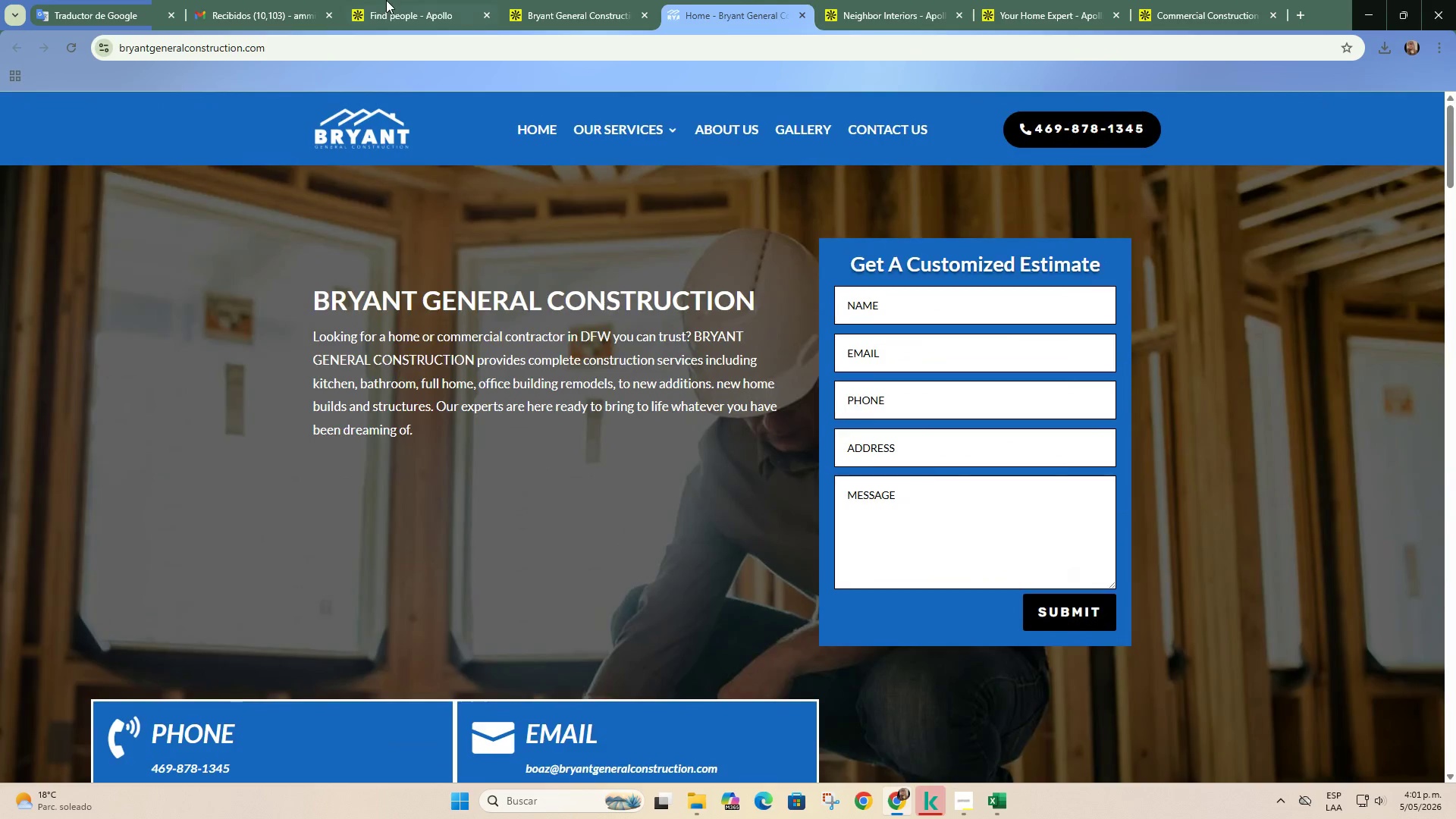 
left_click([386, 0])
 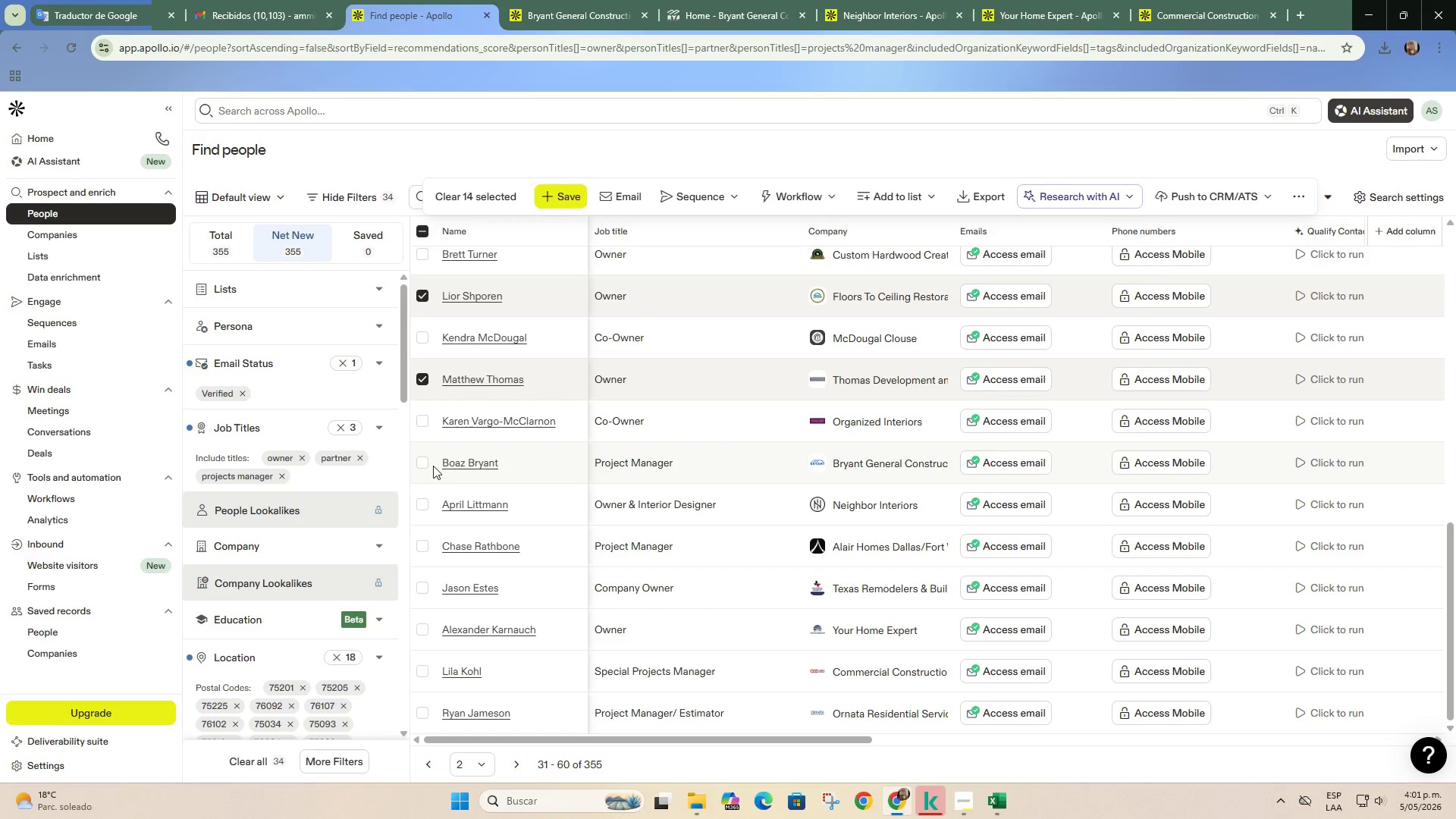 
left_click([426, 463])
 